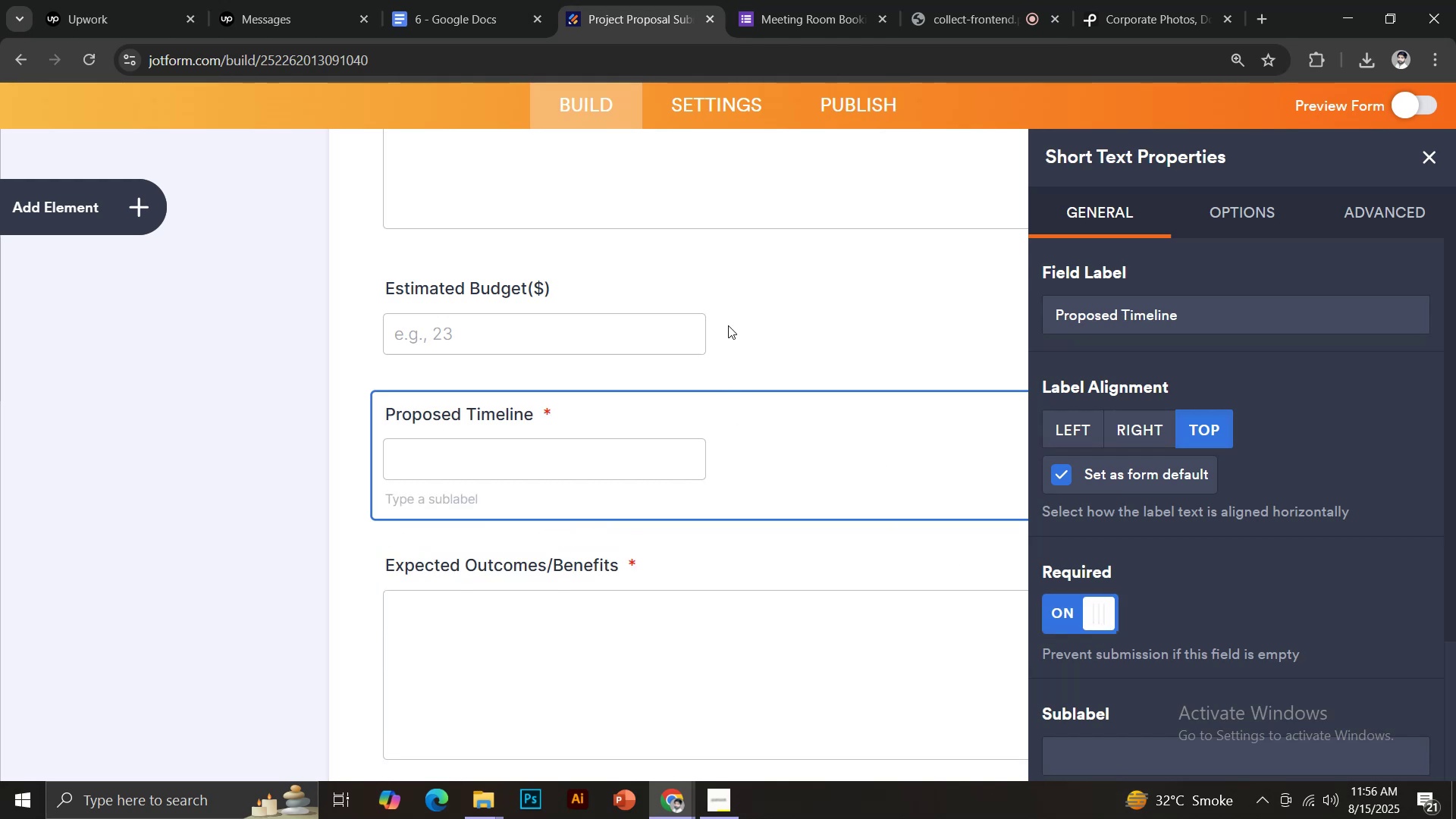 
left_click([735, 282])
 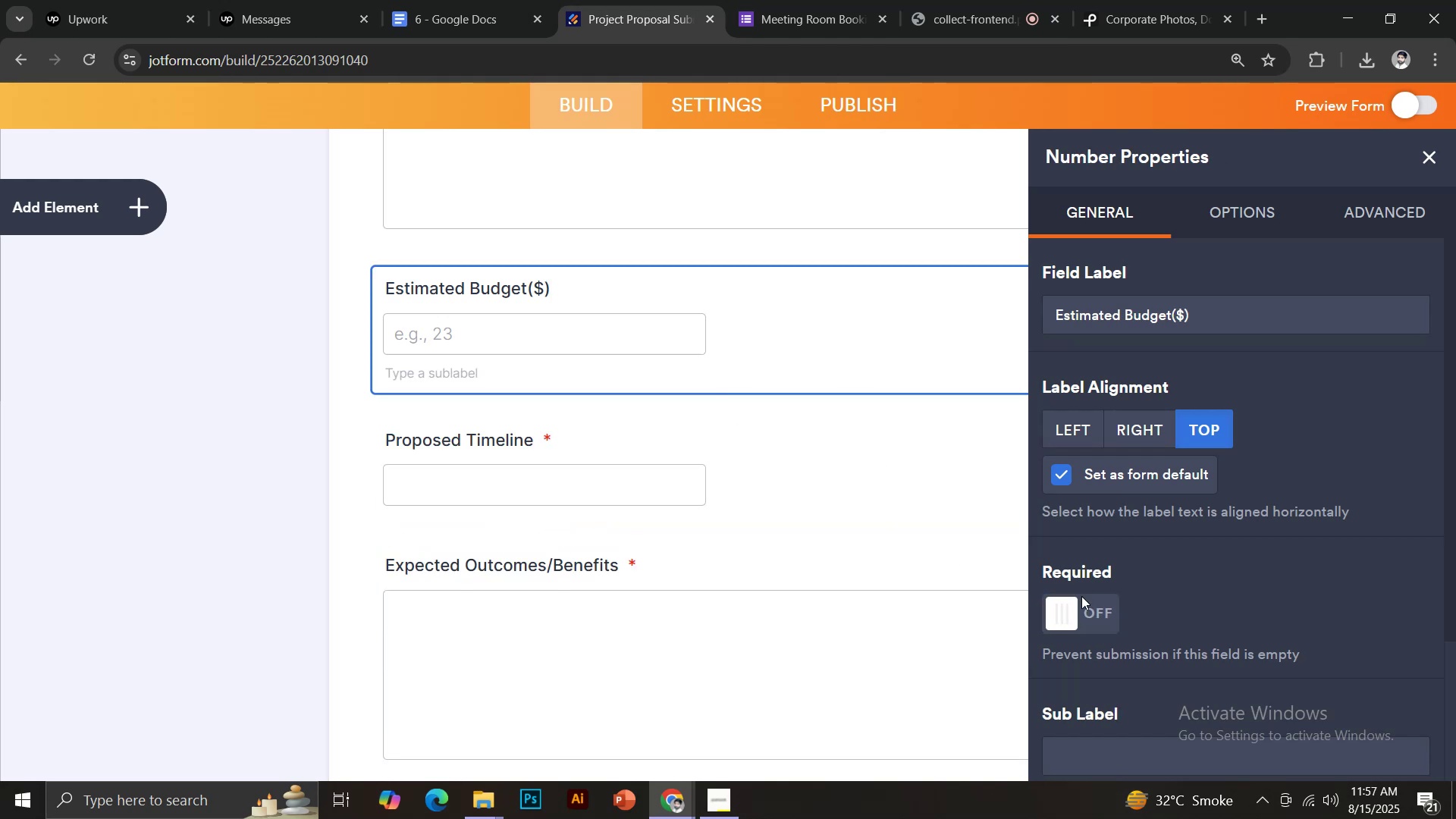 
left_click([1095, 626])
 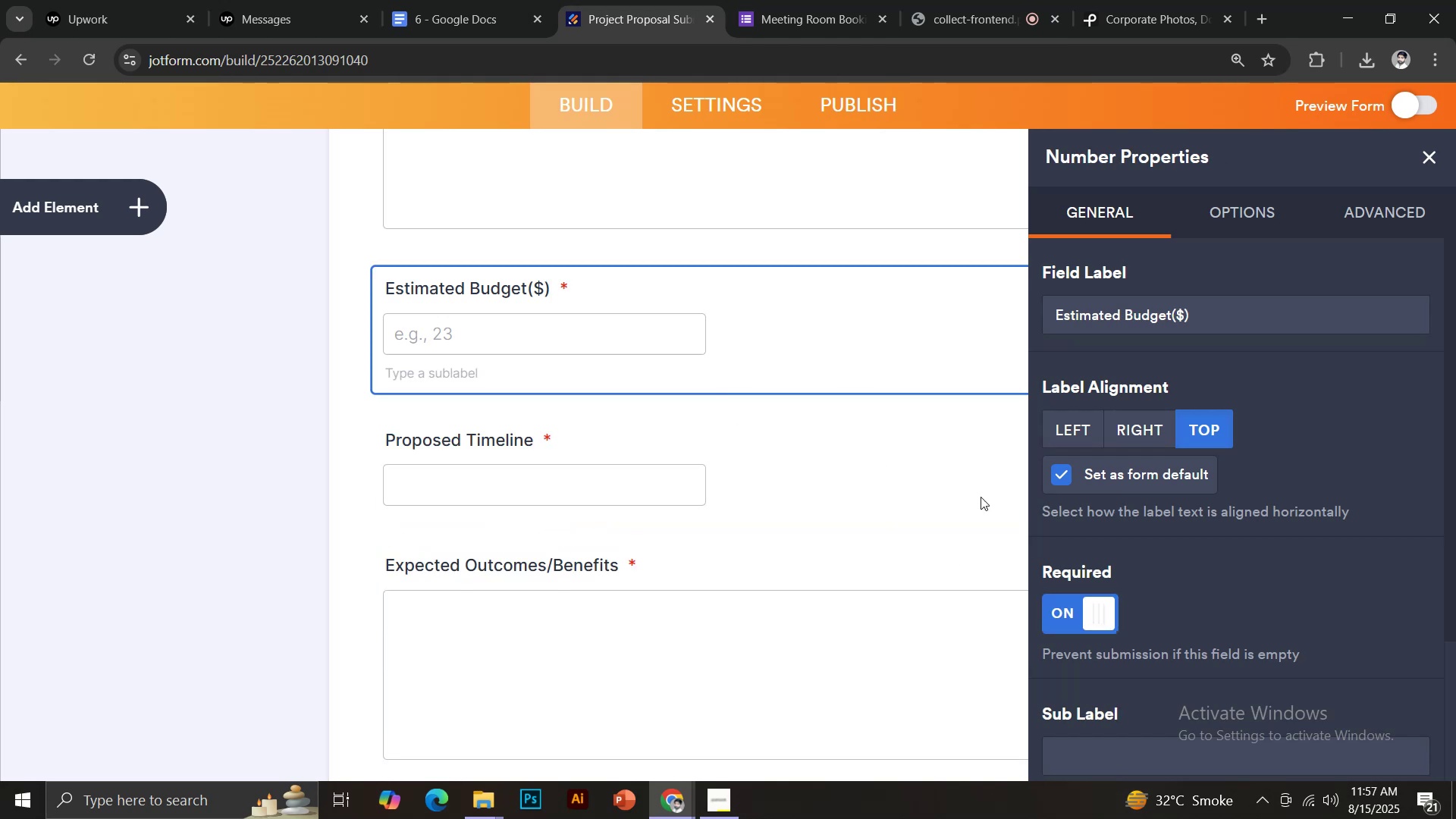 
scroll: coordinate [810, 471], scroll_direction: up, amount: 3.0
 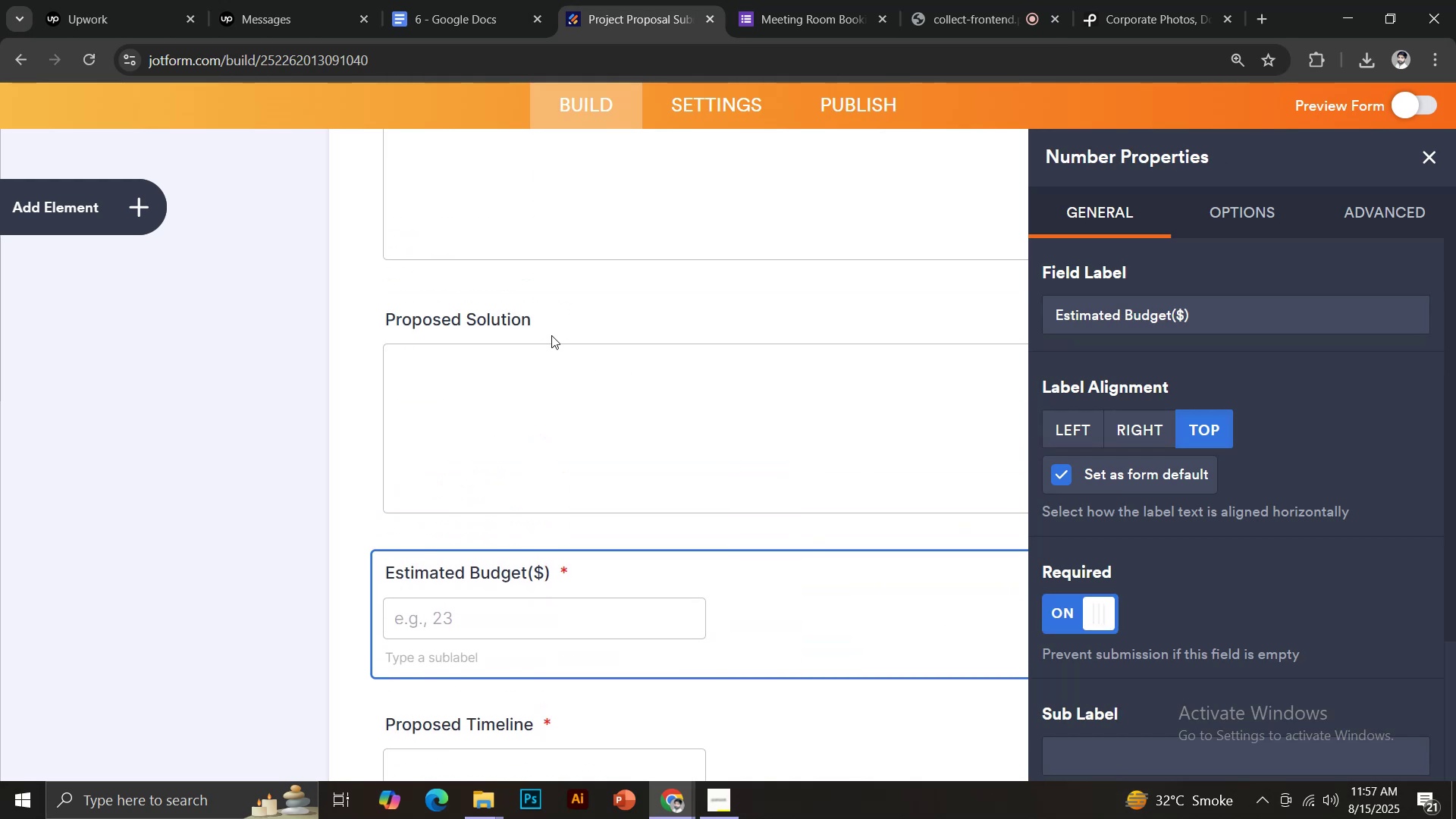 
left_click([551, 328])
 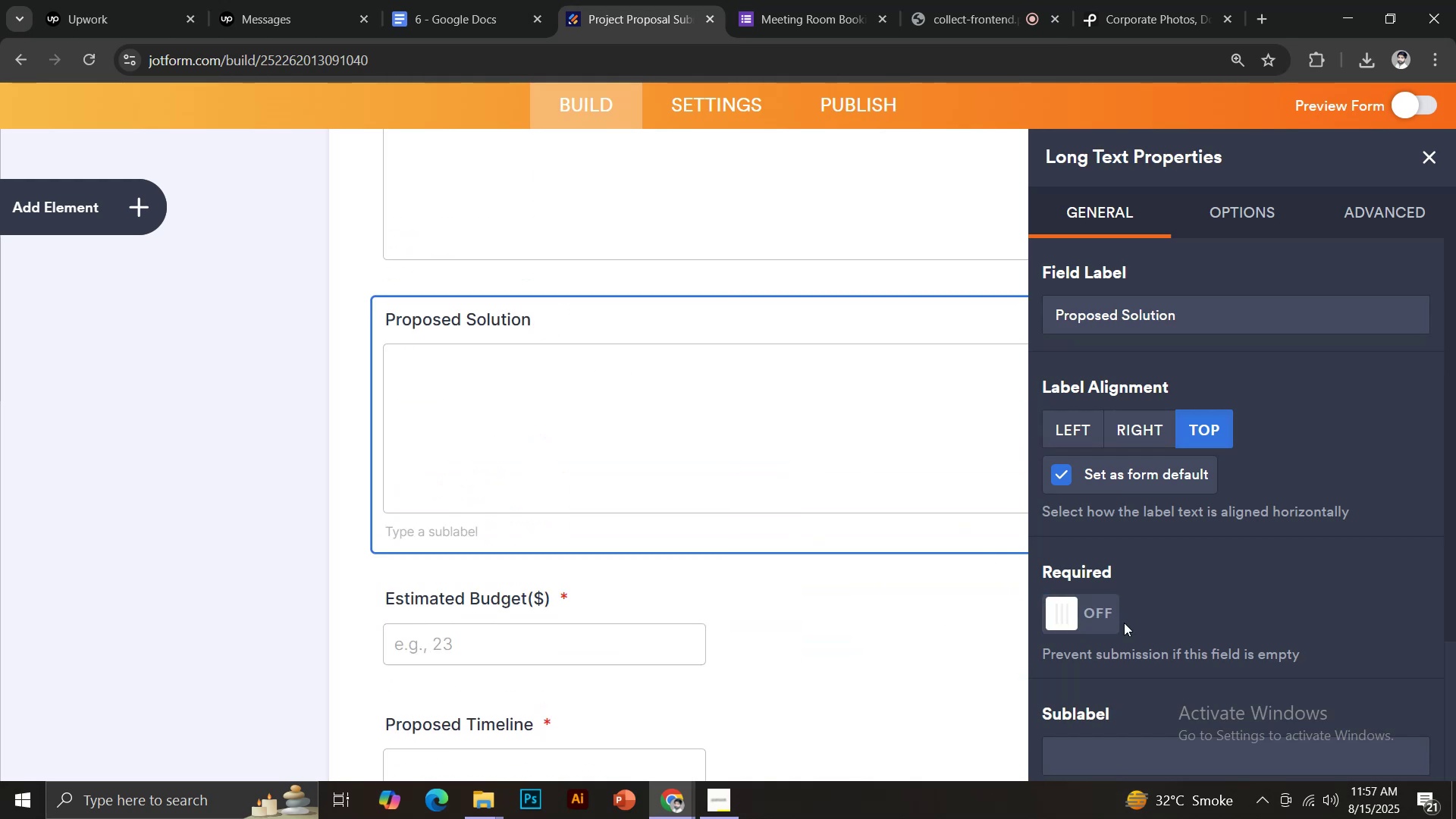 
left_click([1109, 613])
 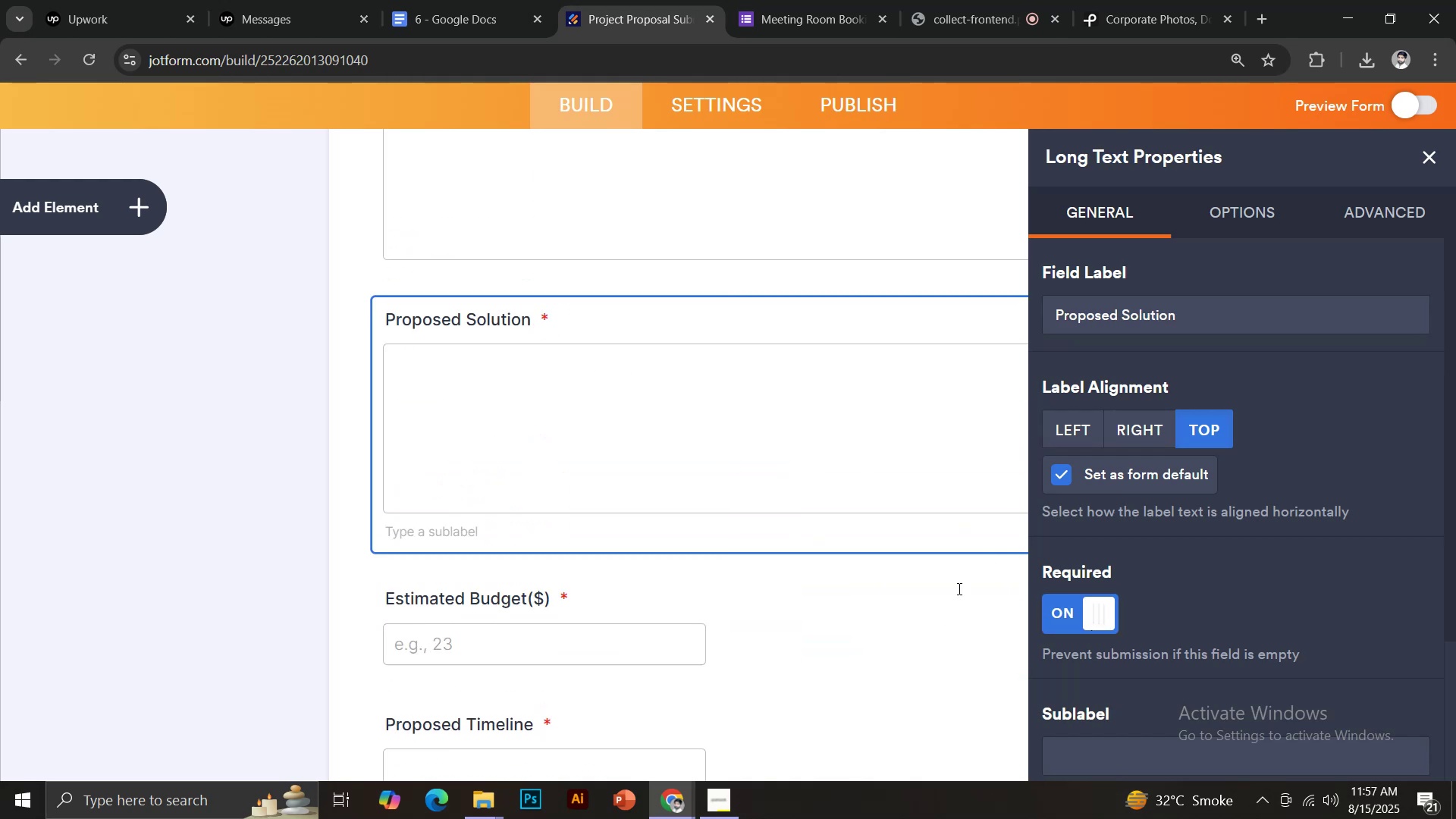 
scroll: coordinate [635, 414], scroll_direction: up, amount: 3.0
 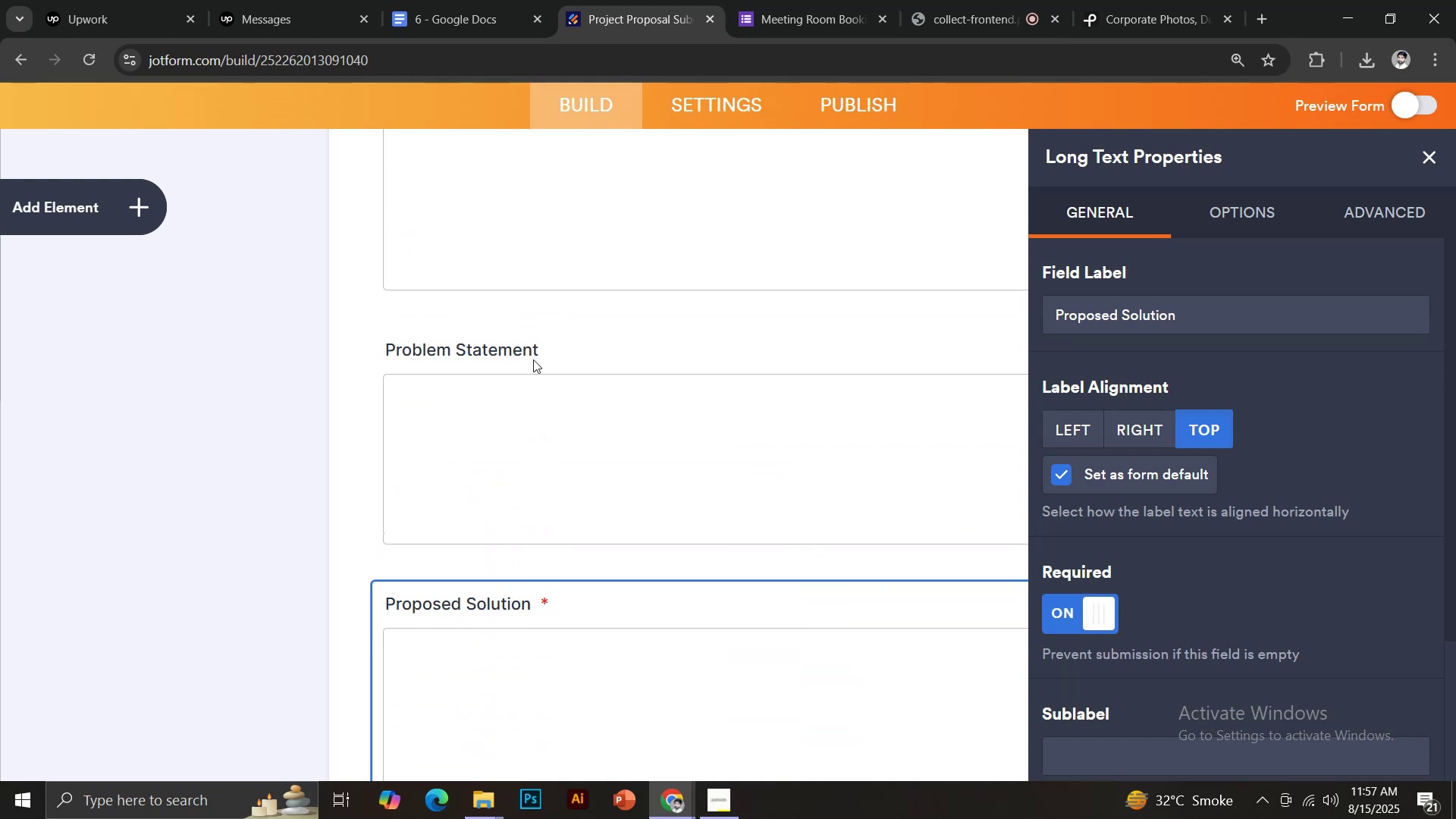 
left_click([523, 334])
 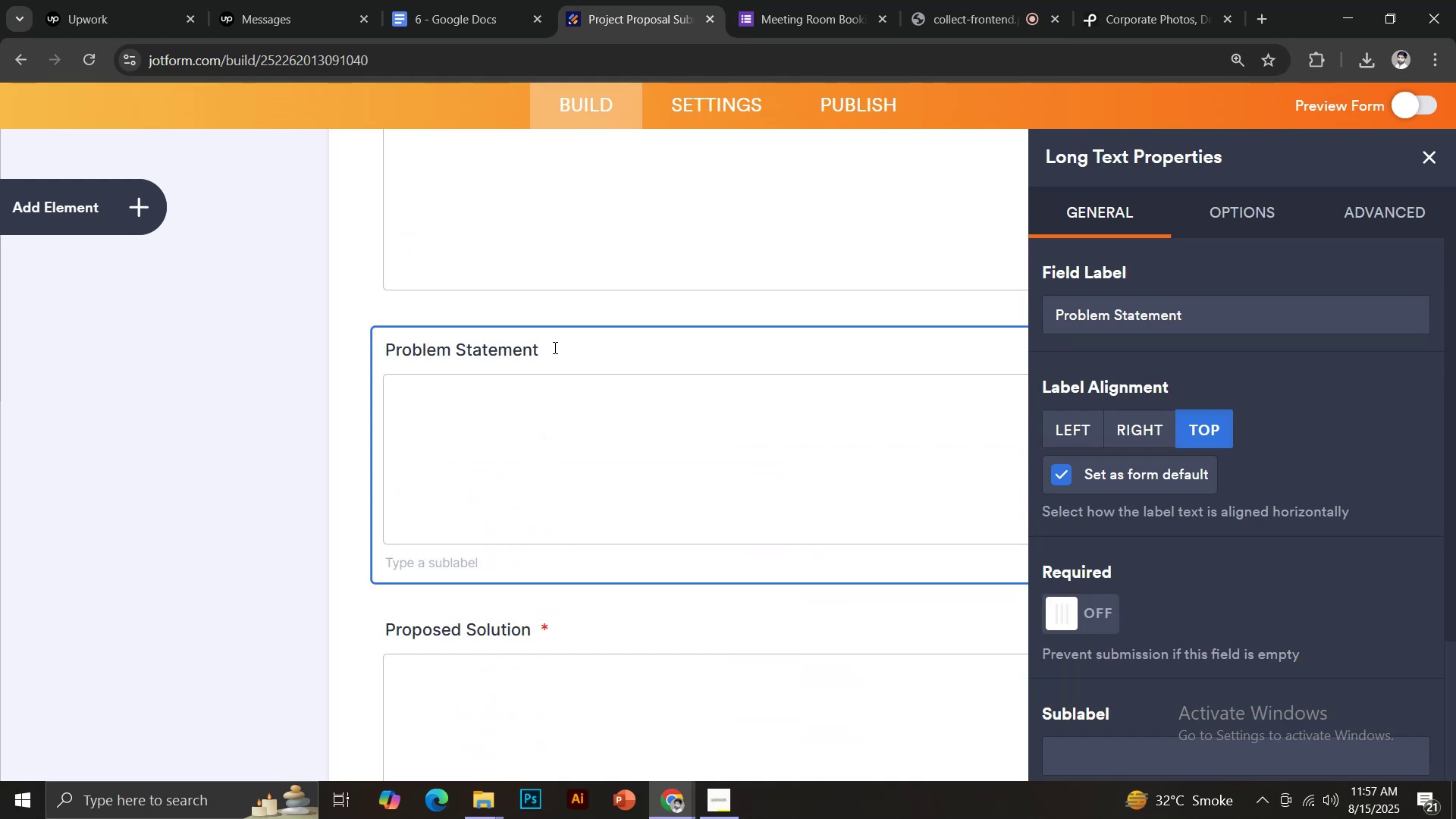 
left_click([554, 347])
 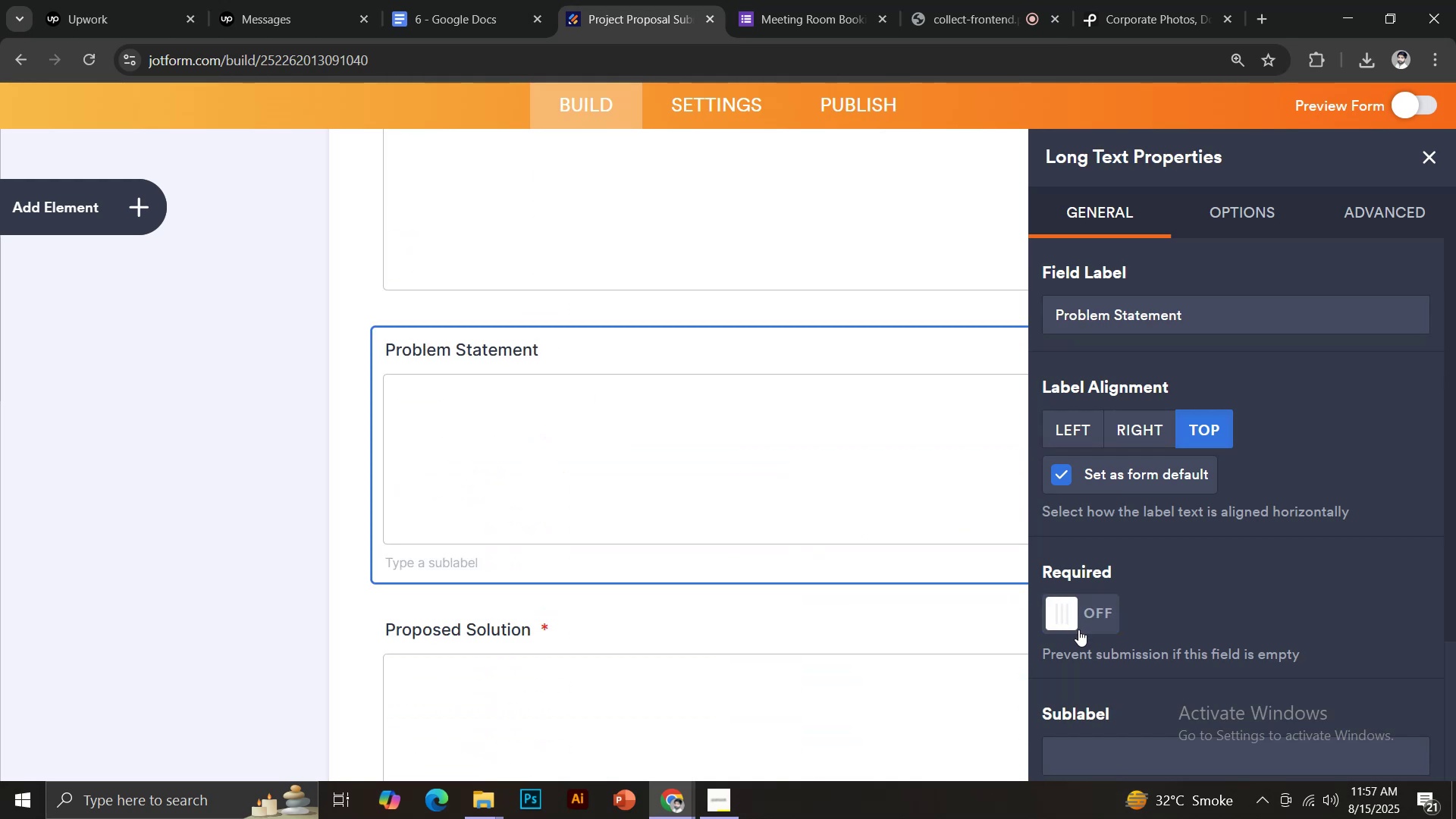 
left_click([1098, 619])
 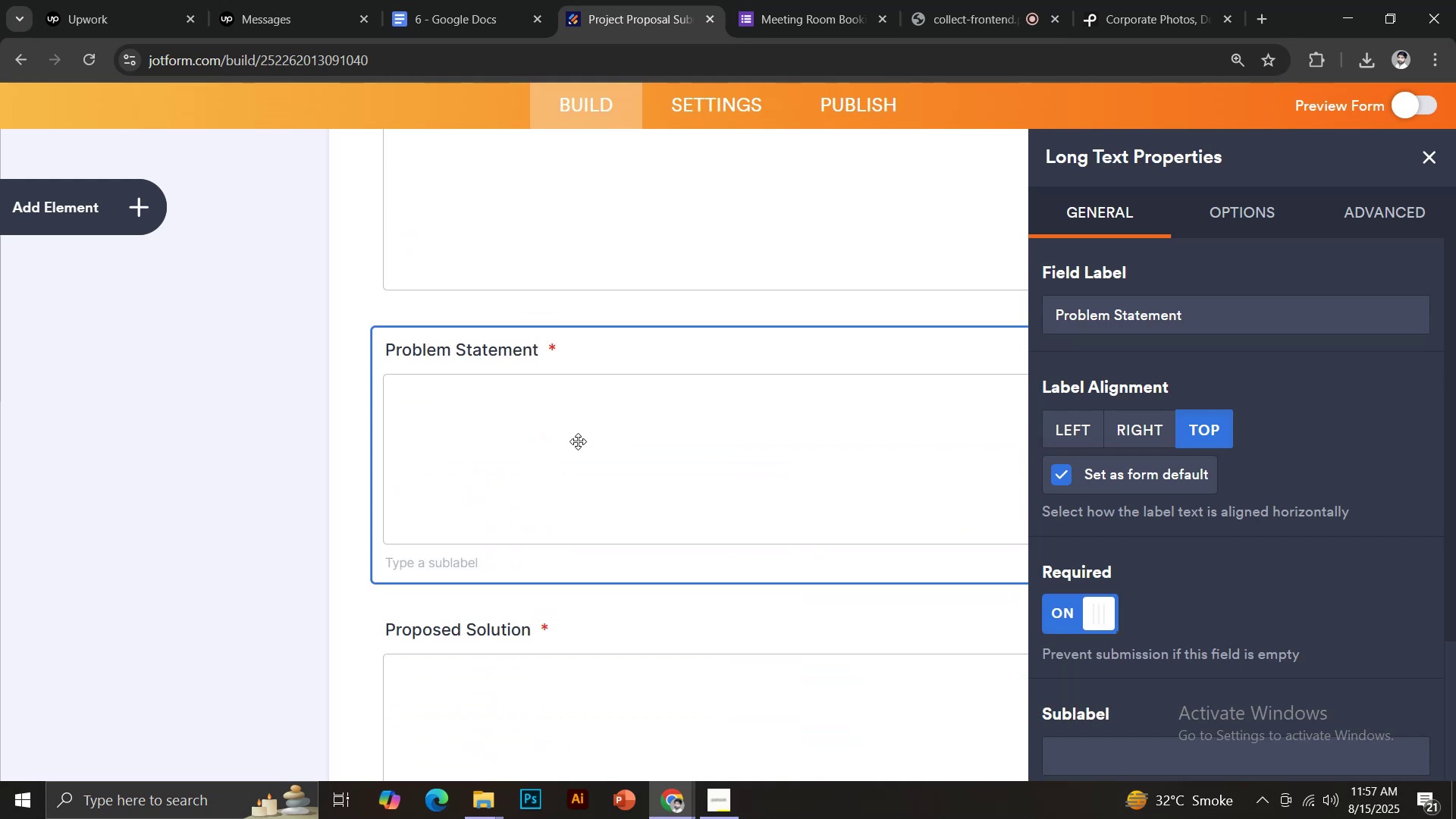 
scroll: coordinate [594, 454], scroll_direction: up, amount: 3.0
 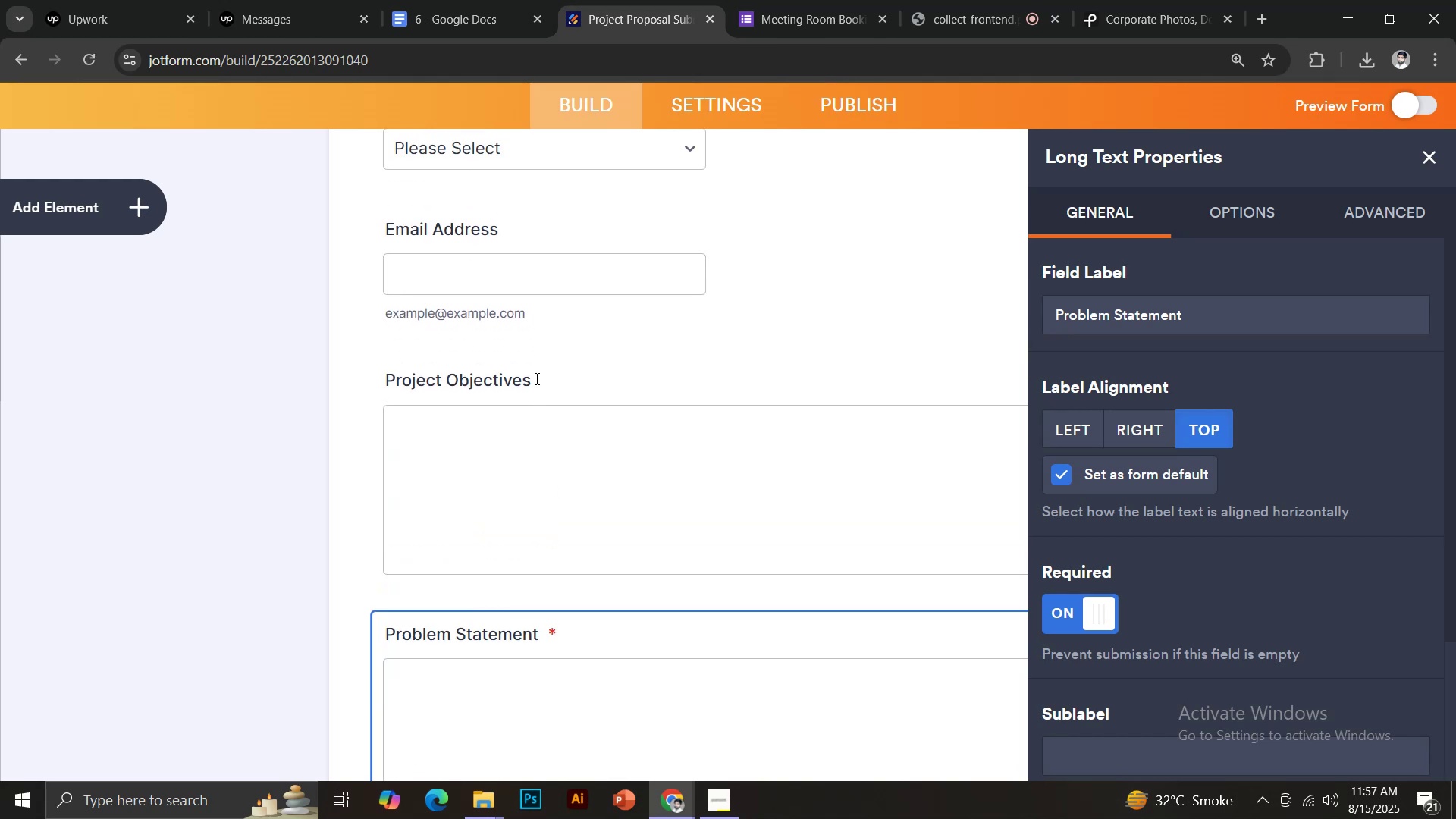 
left_click([535, 378])
 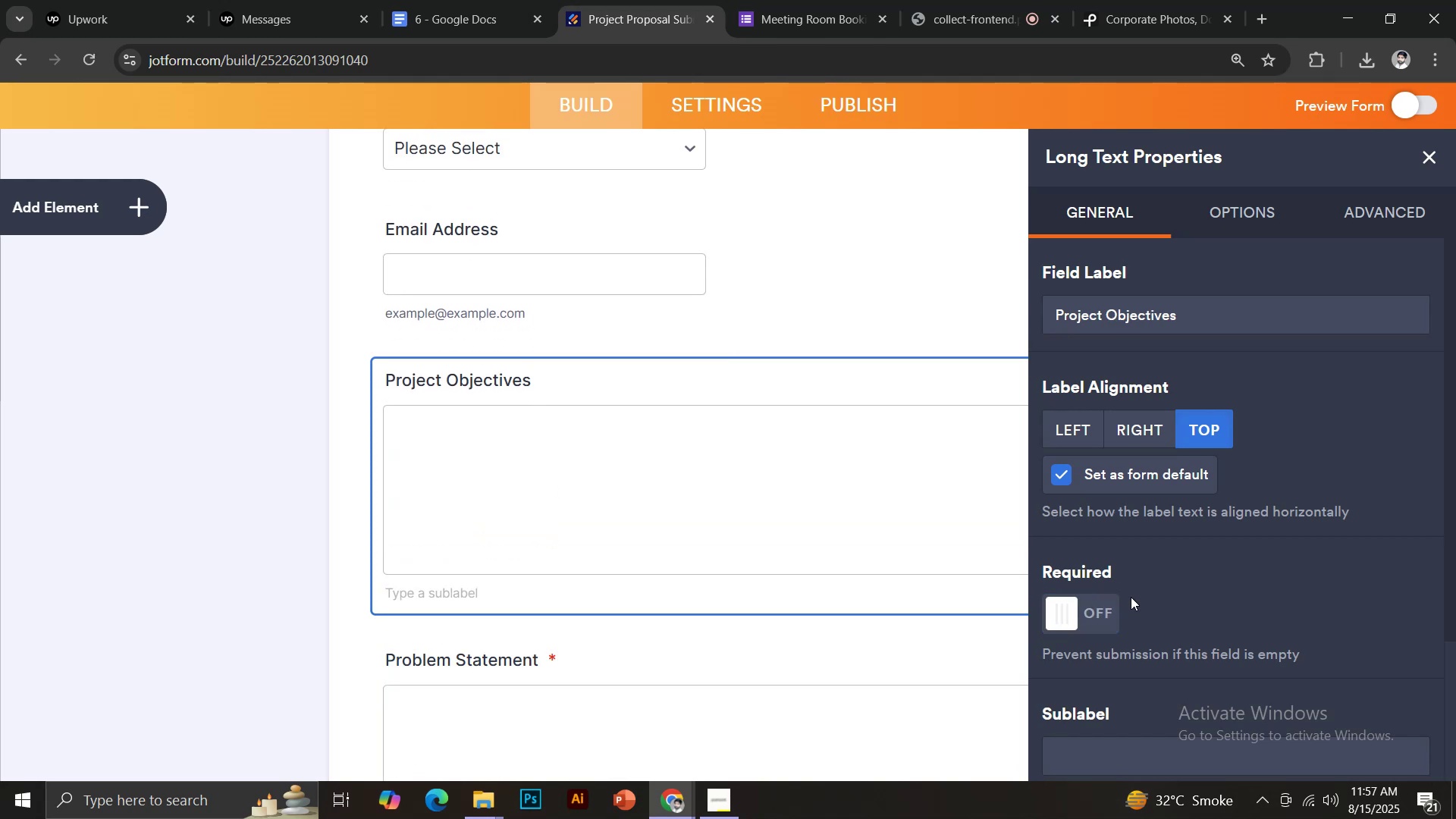 
left_click([1095, 610])
 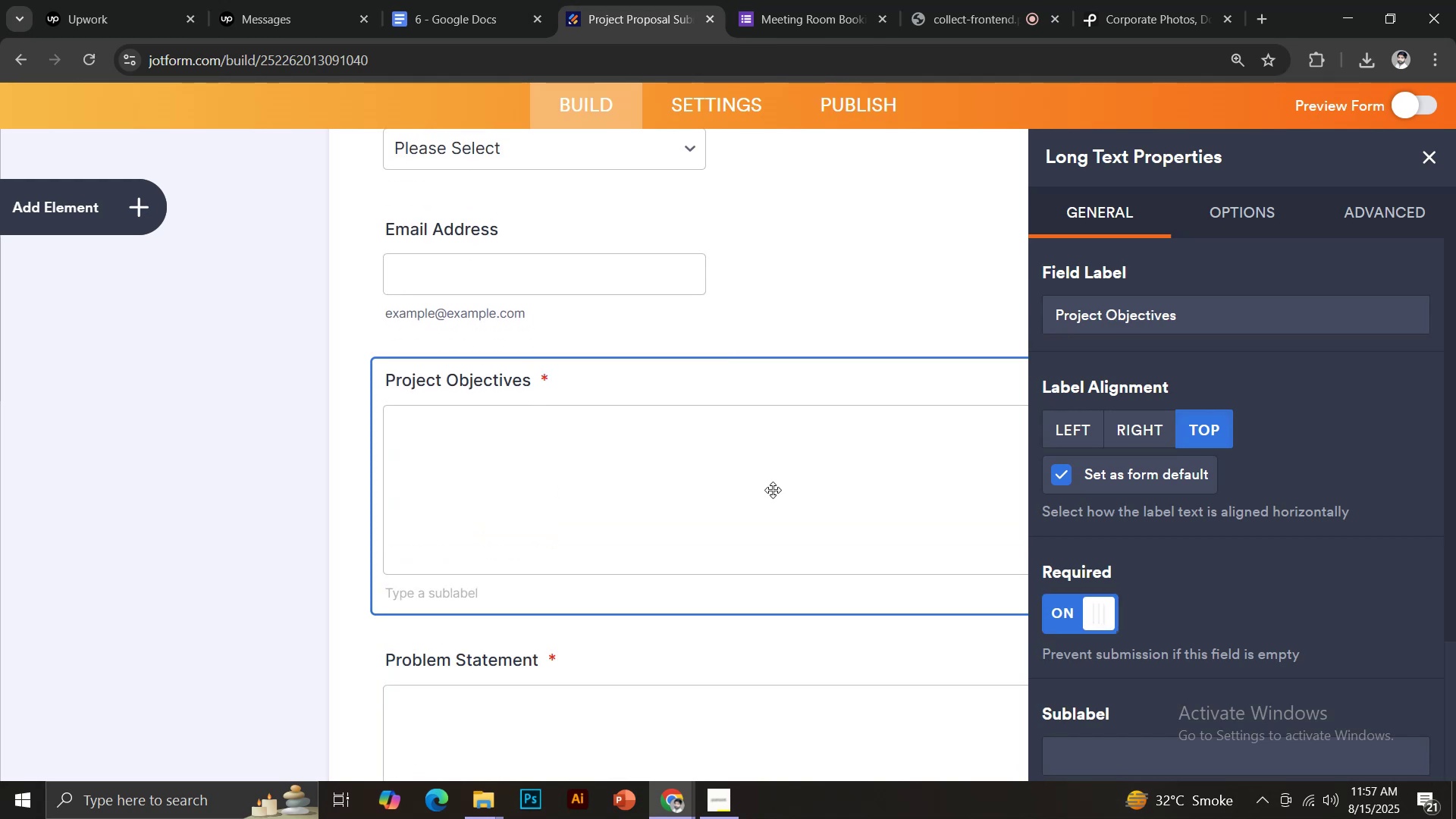 
scroll: coordinate [748, 460], scroll_direction: up, amount: 2.0
 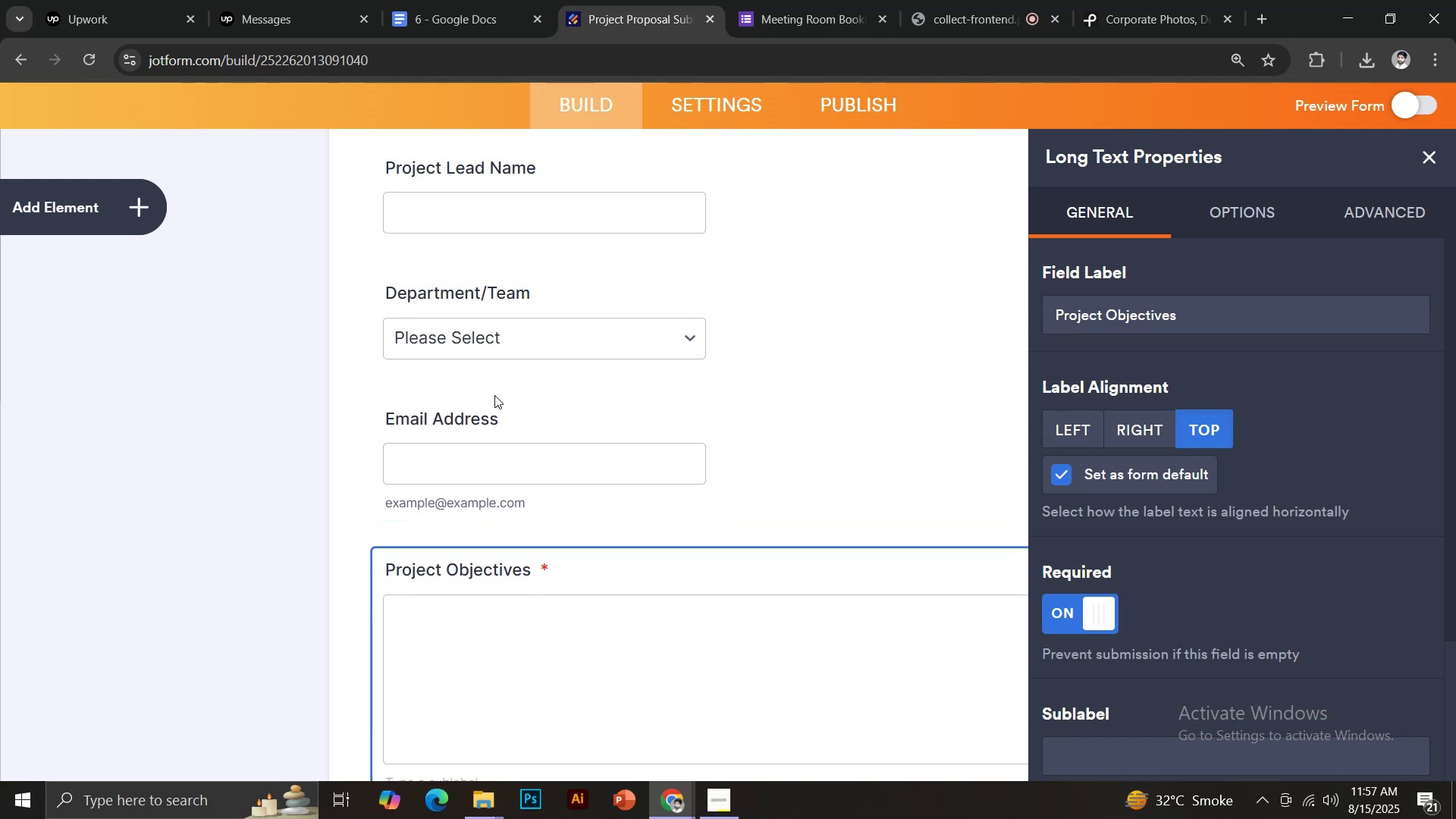 
left_click([500, 425])
 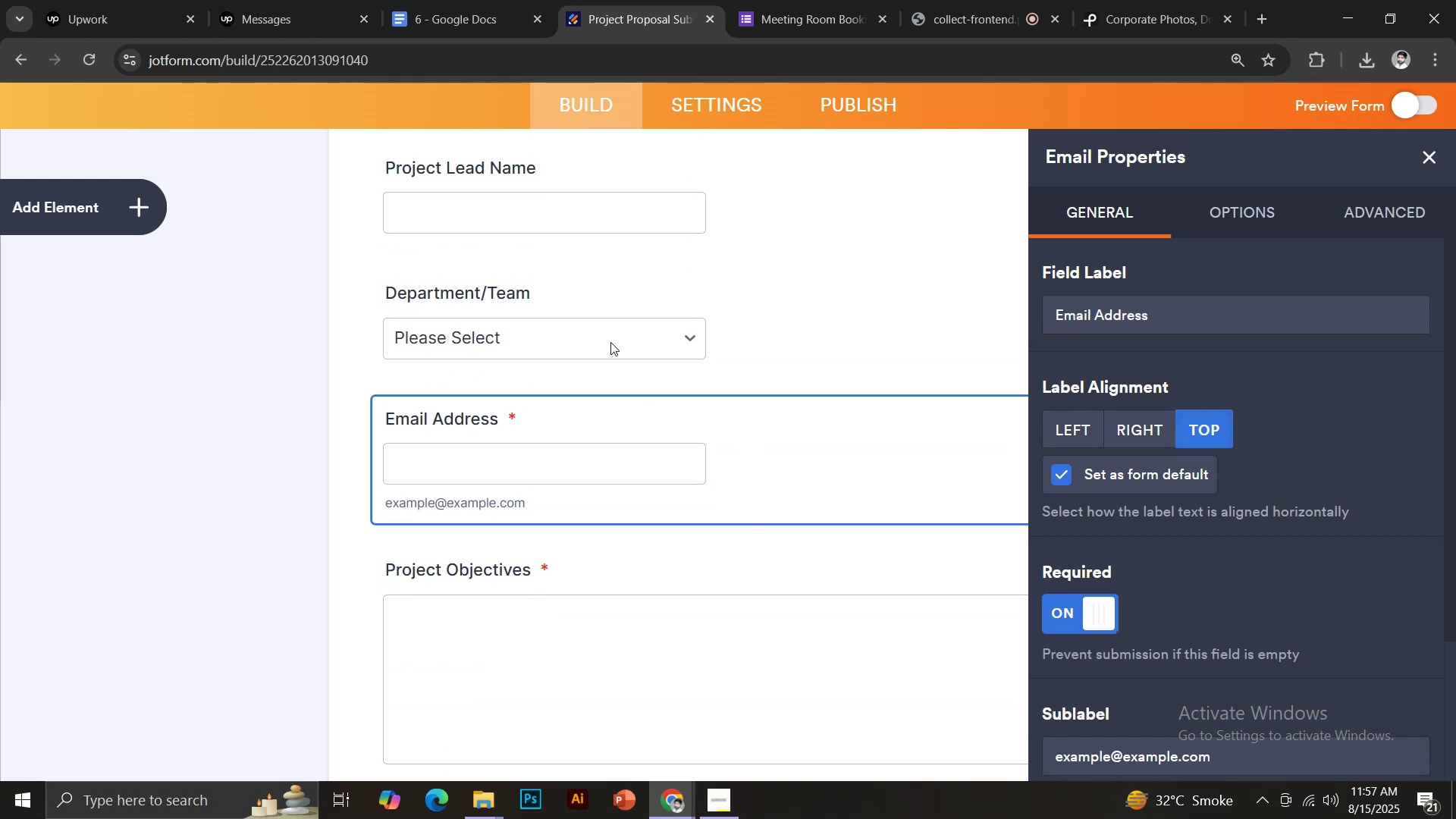 
left_click([544, 288])
 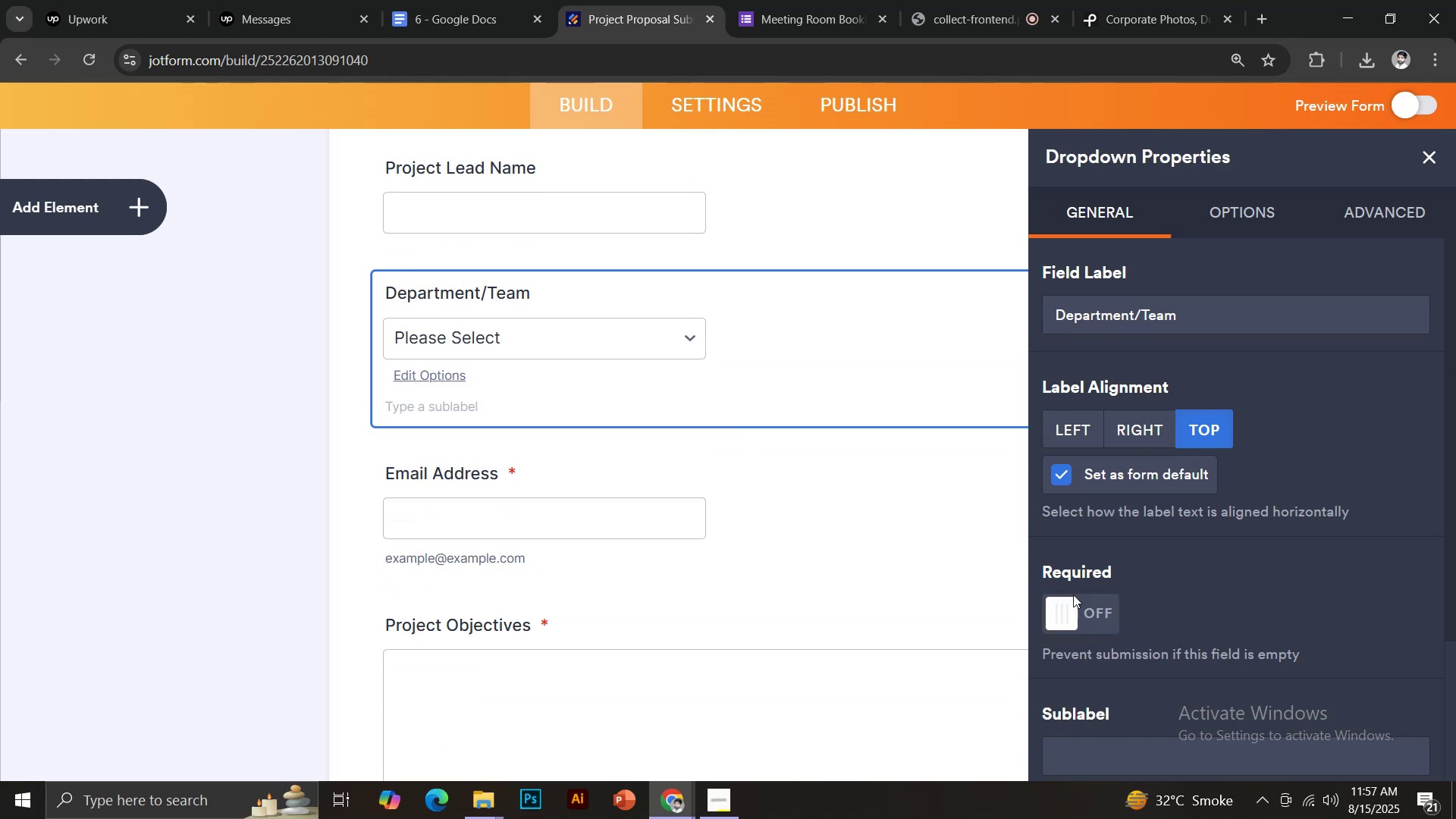 
left_click([1086, 613])
 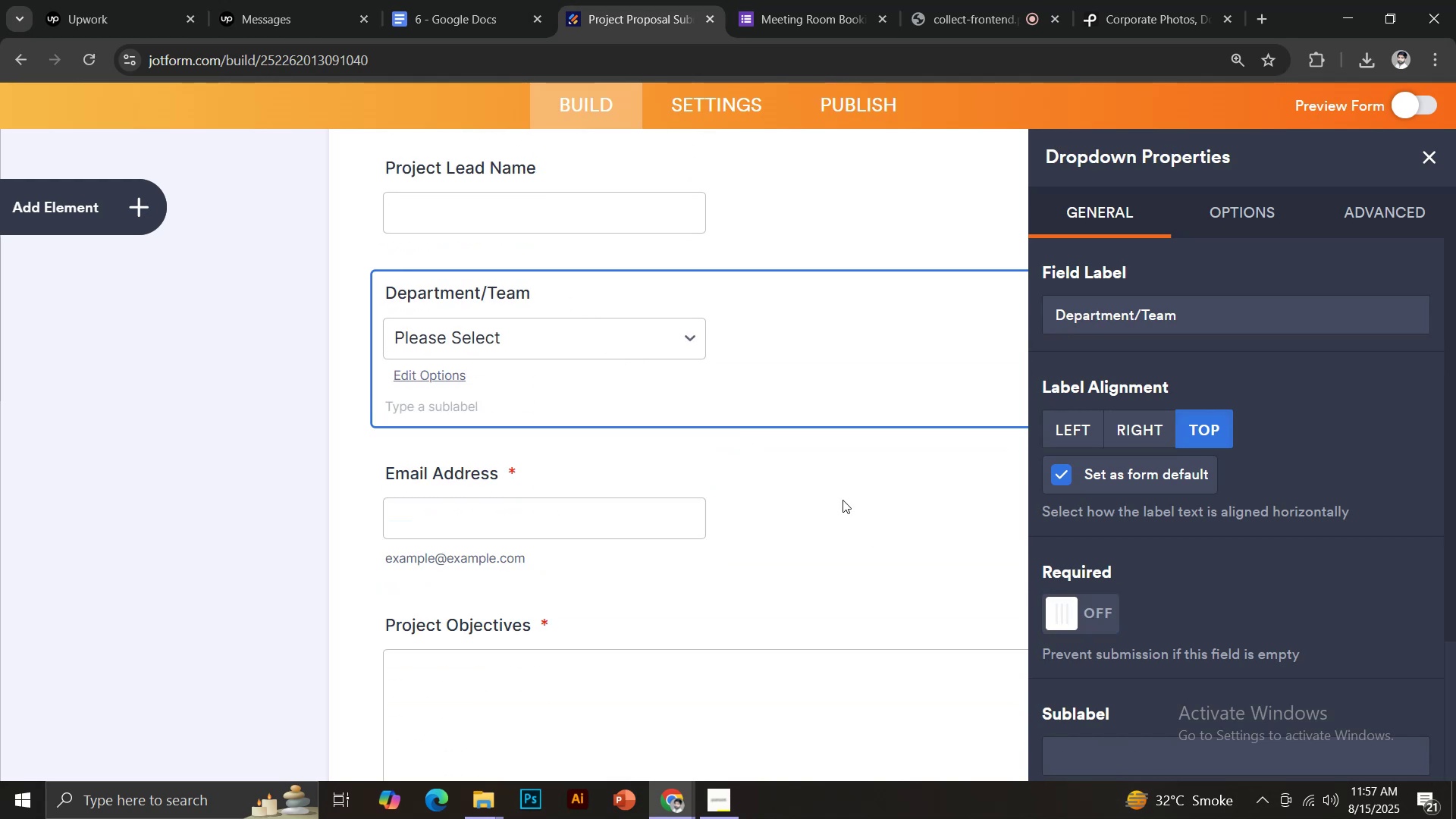 
scroll: coordinate [835, 500], scroll_direction: up, amount: 2.0
 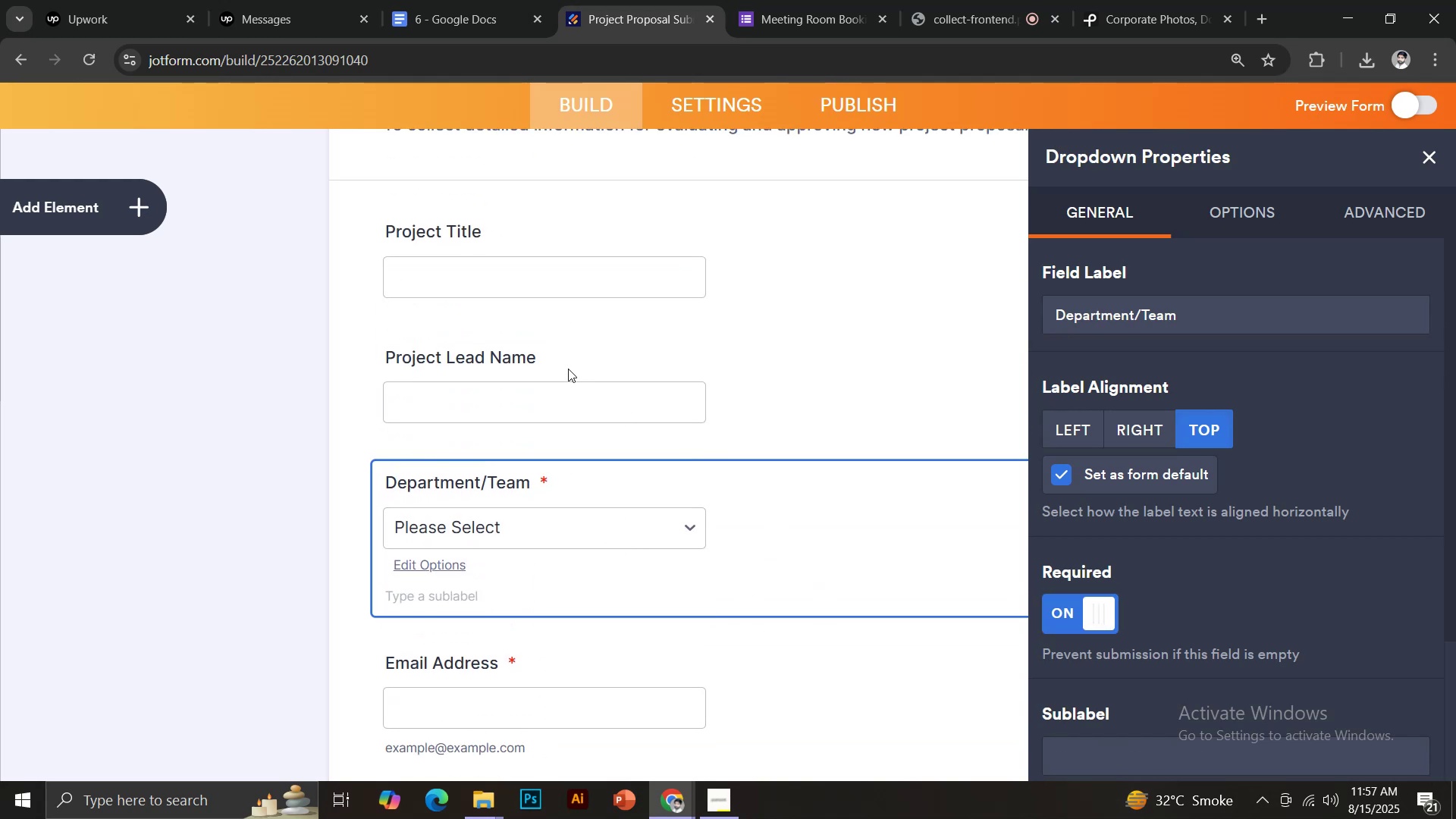 
left_click([562, 363])
 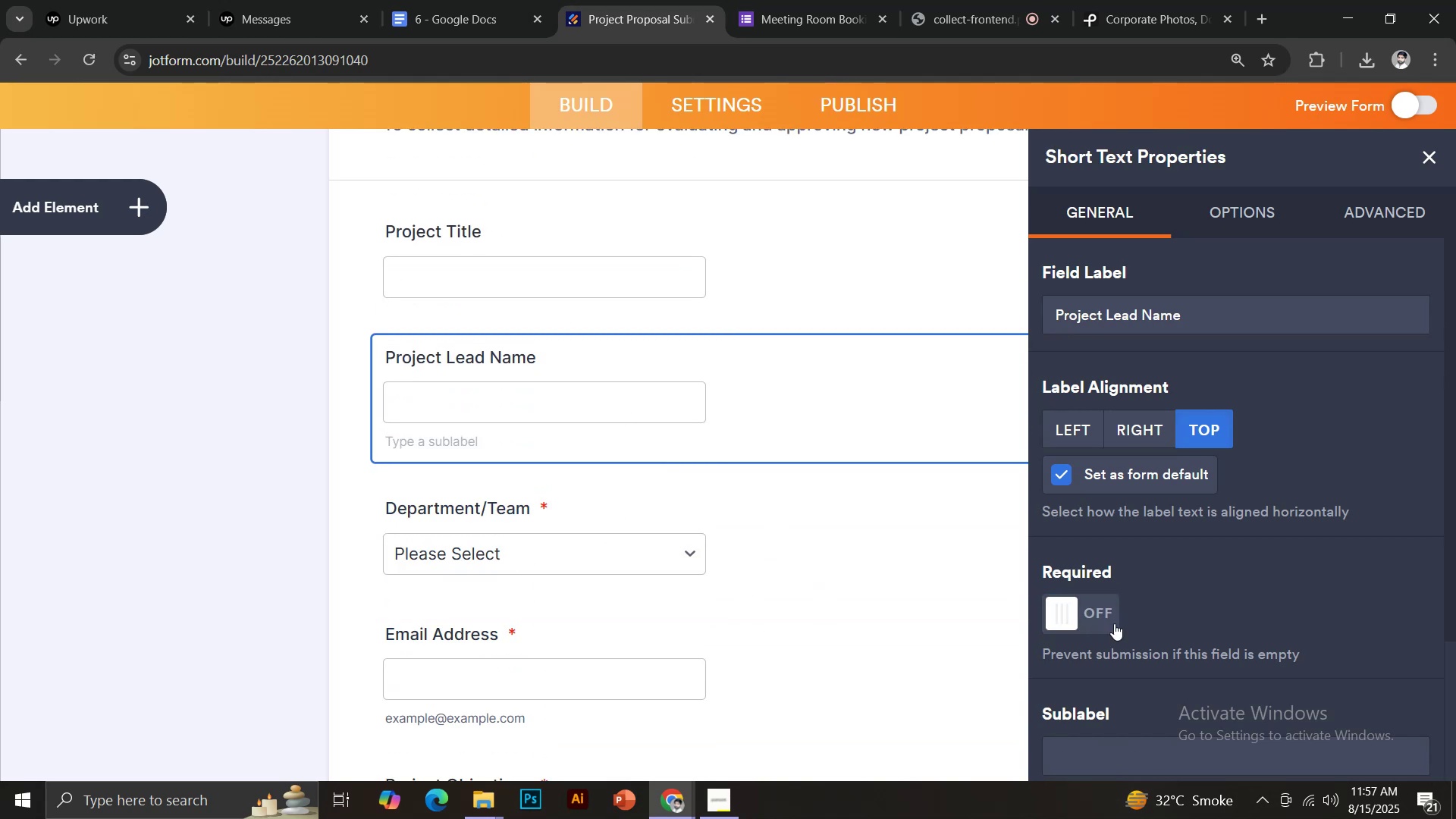 
left_click([1097, 619])
 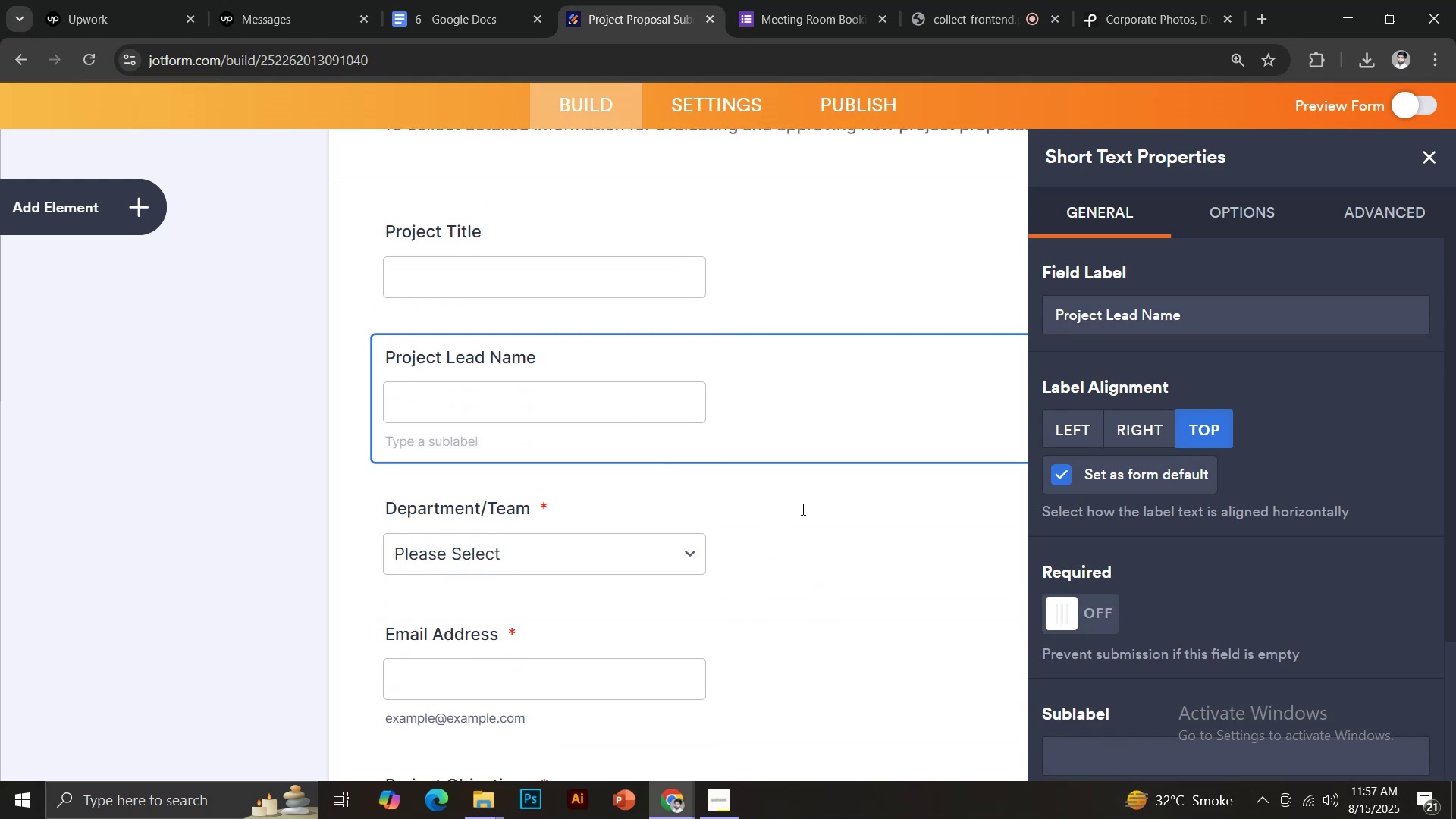 
scroll: coordinate [798, 509], scroll_direction: up, amount: 2.0
 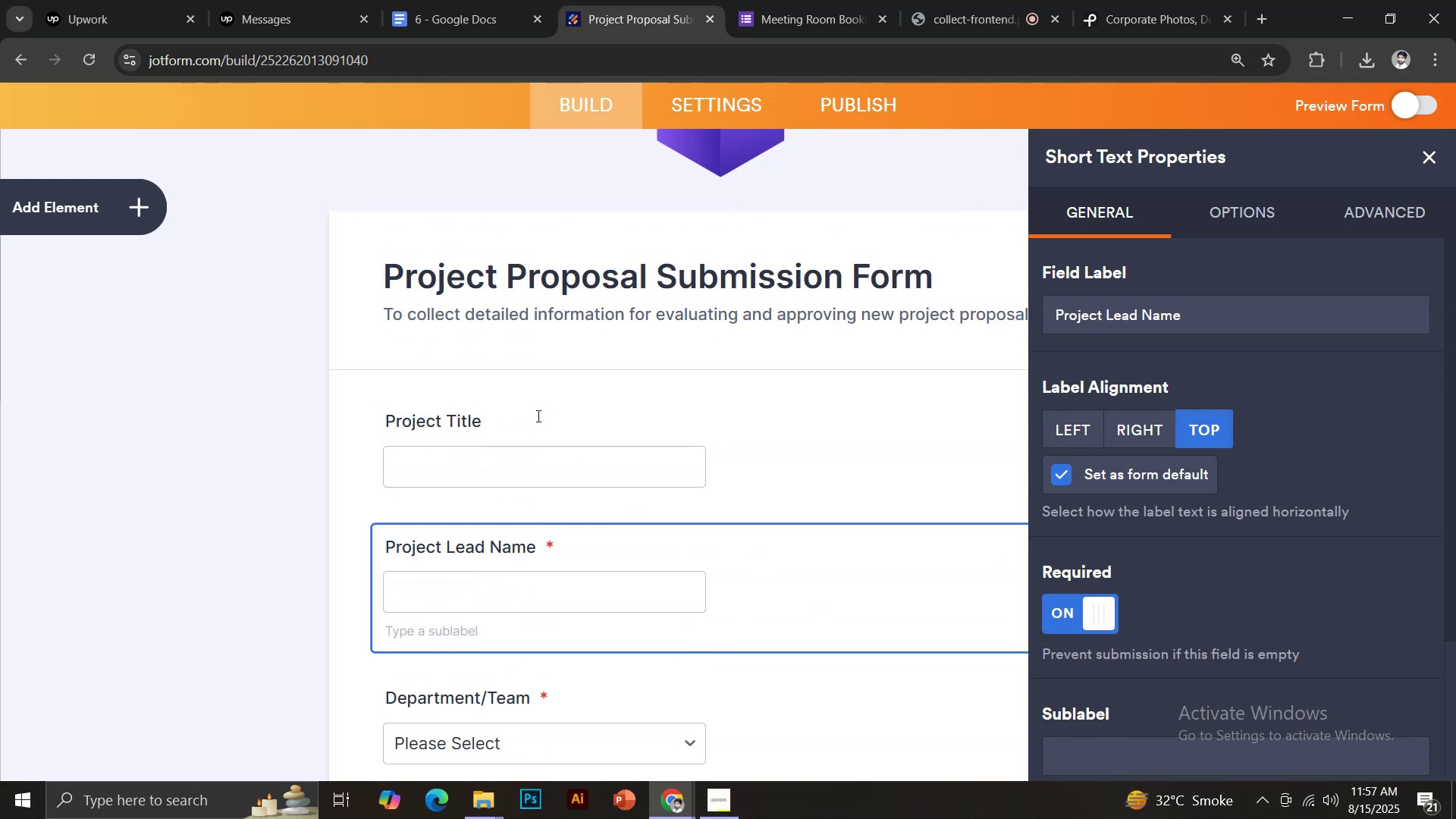 
left_click([526, 416])
 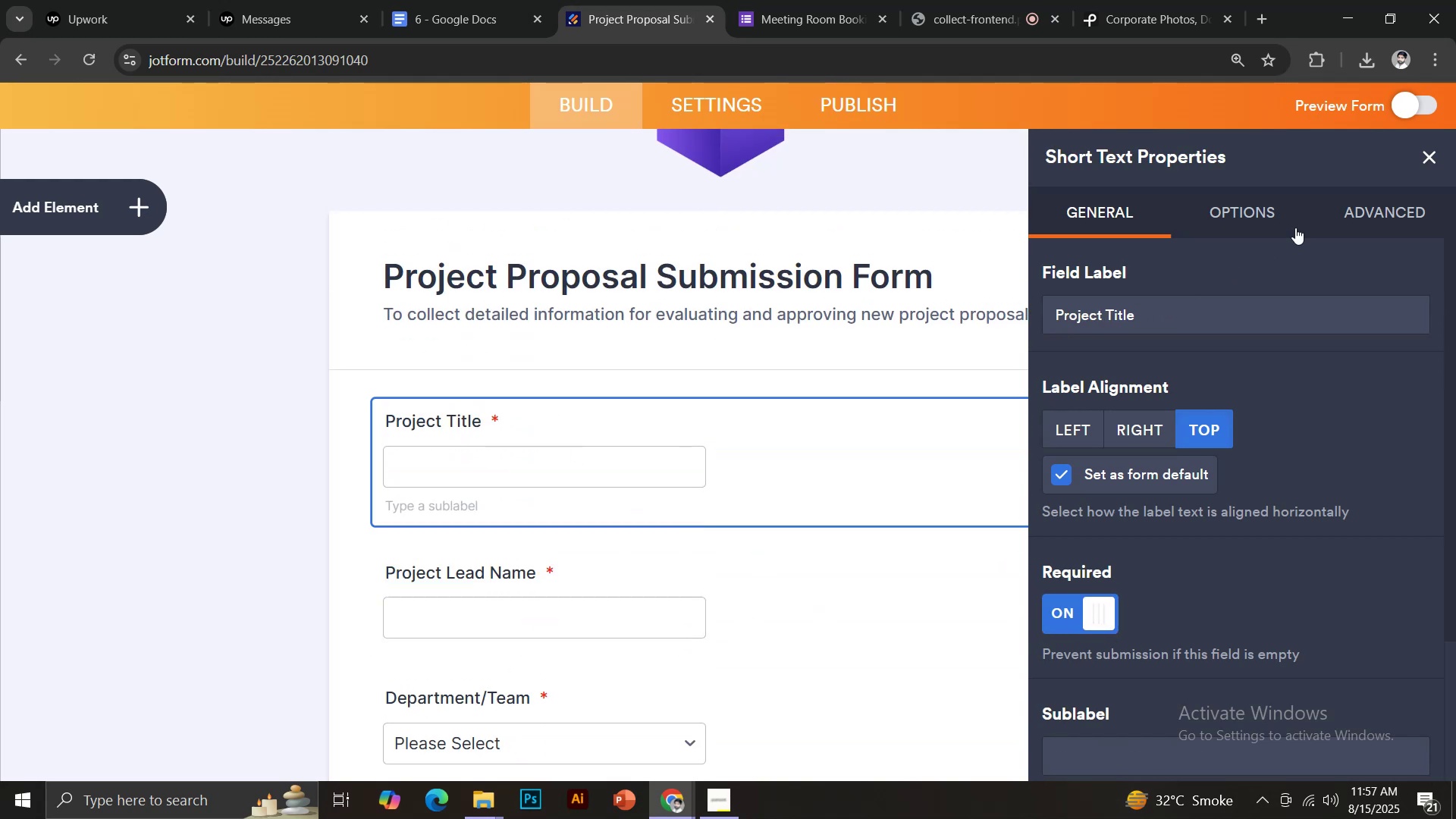 
left_click([1235, 213])
 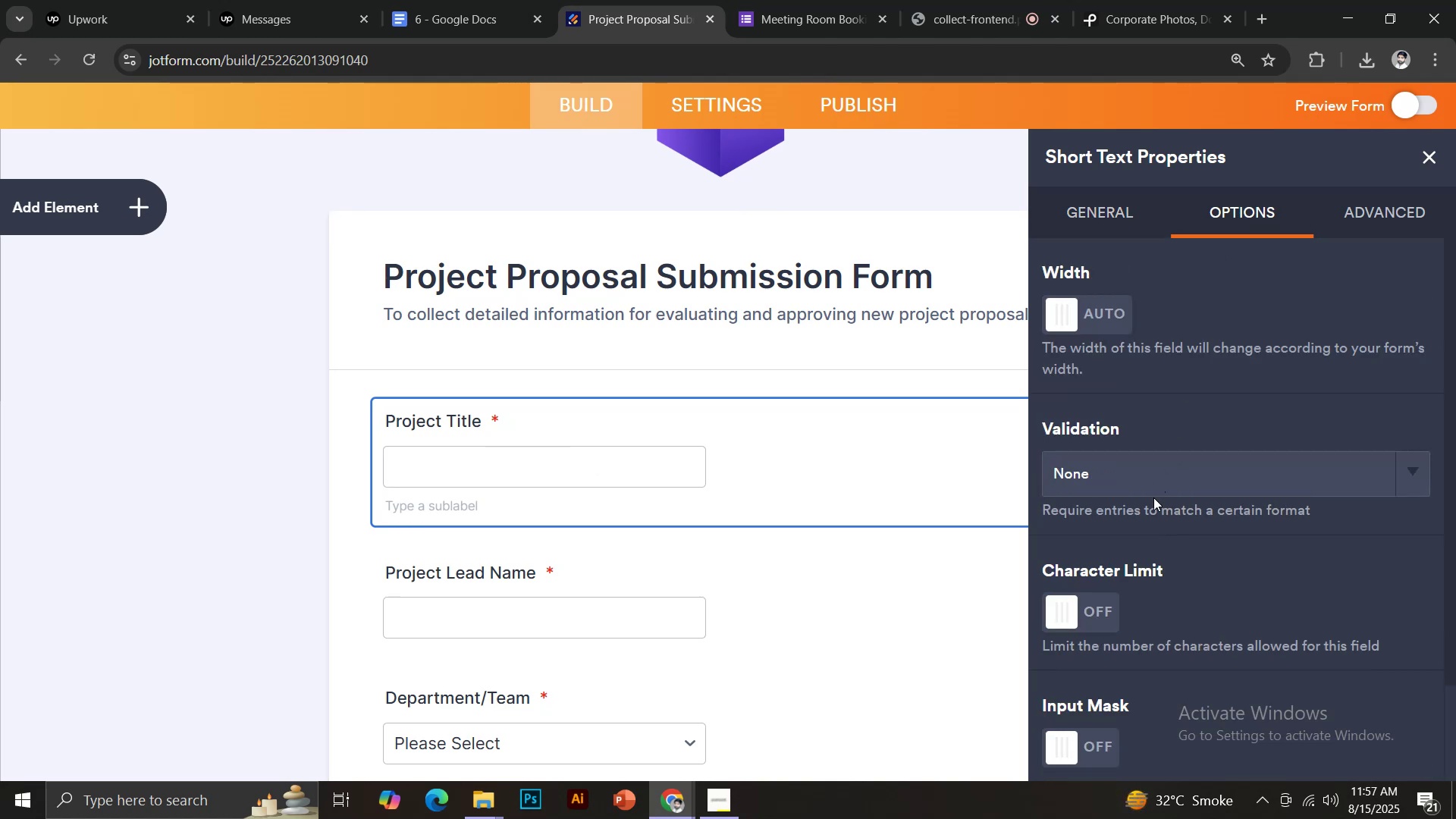 
scroll: coordinate [761, 523], scroll_direction: down, amount: 8.0
 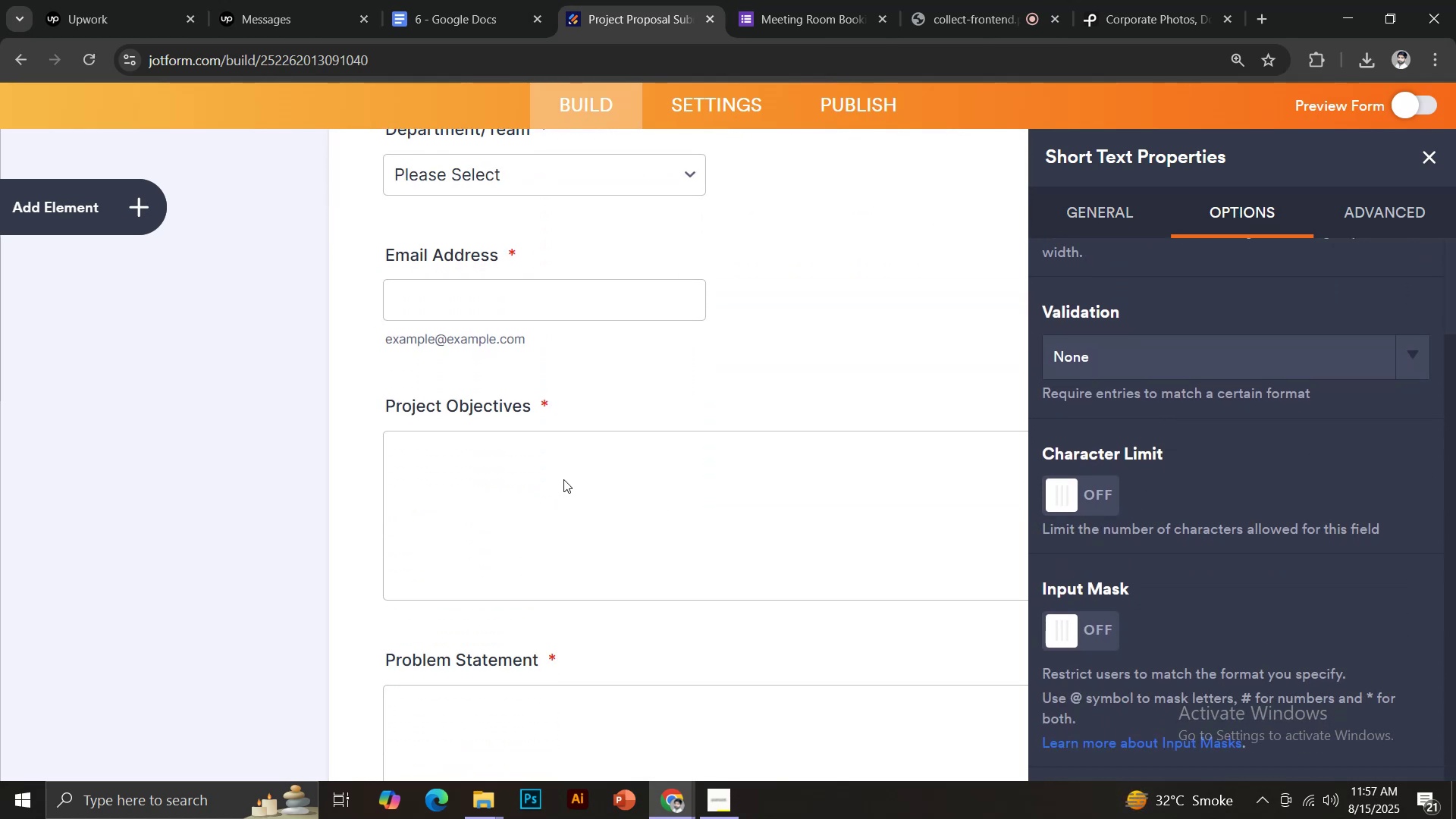 
left_click([563, 479])
 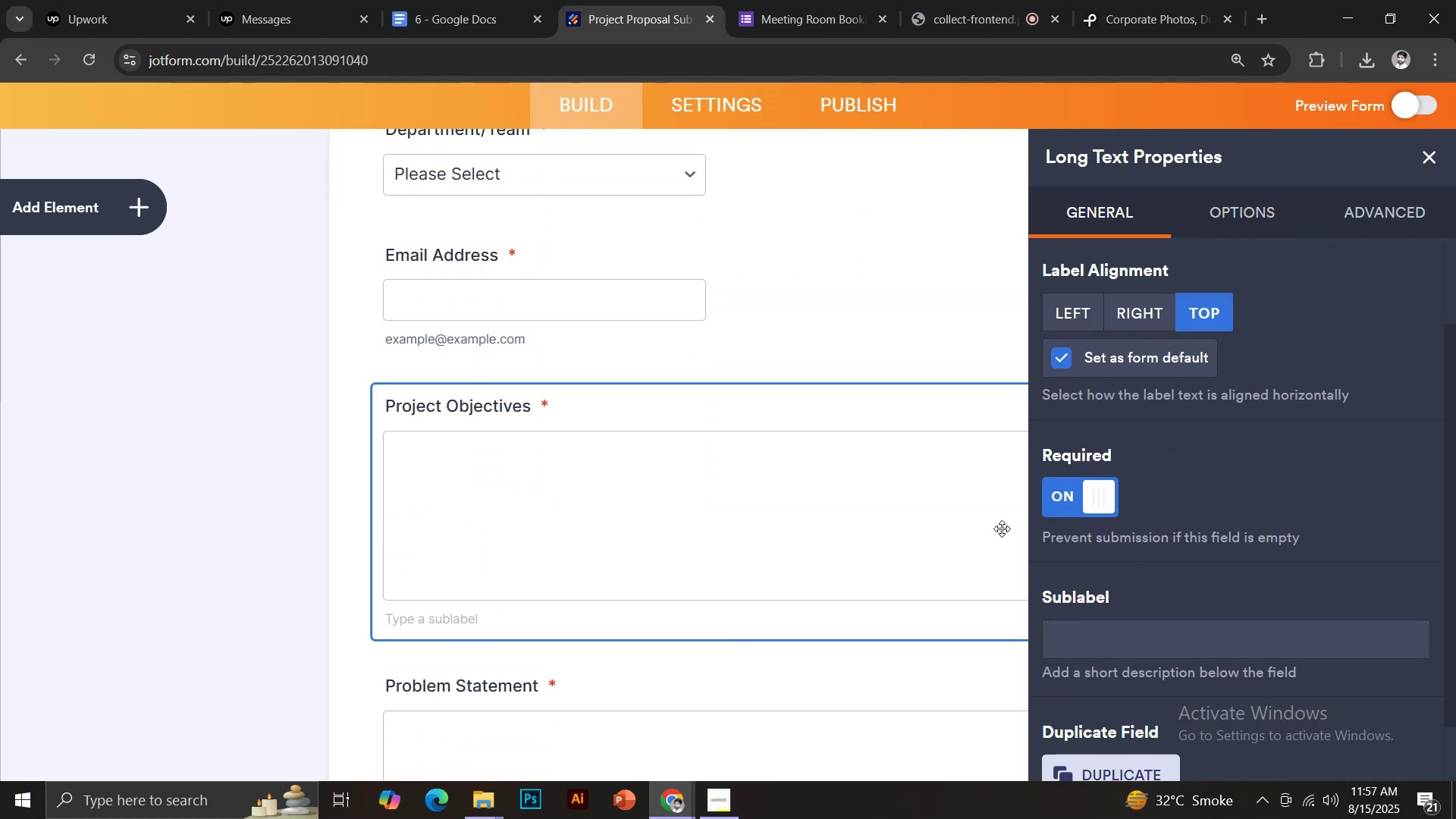 
scroll: coordinate [1131, 563], scroll_direction: down, amount: 2.0
 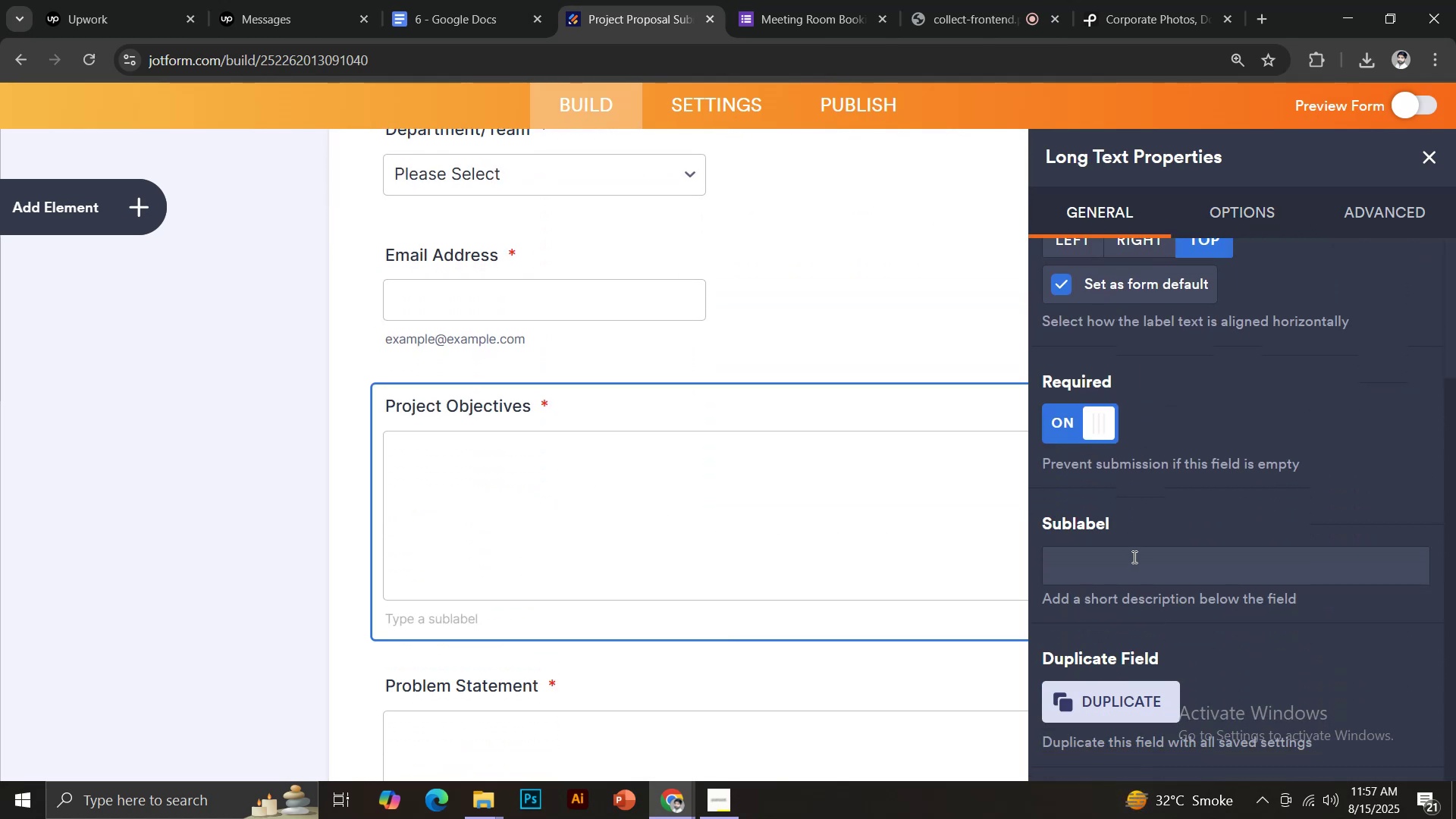 
scroll: coordinate [1140, 545], scroll_direction: up, amount: 1.0
 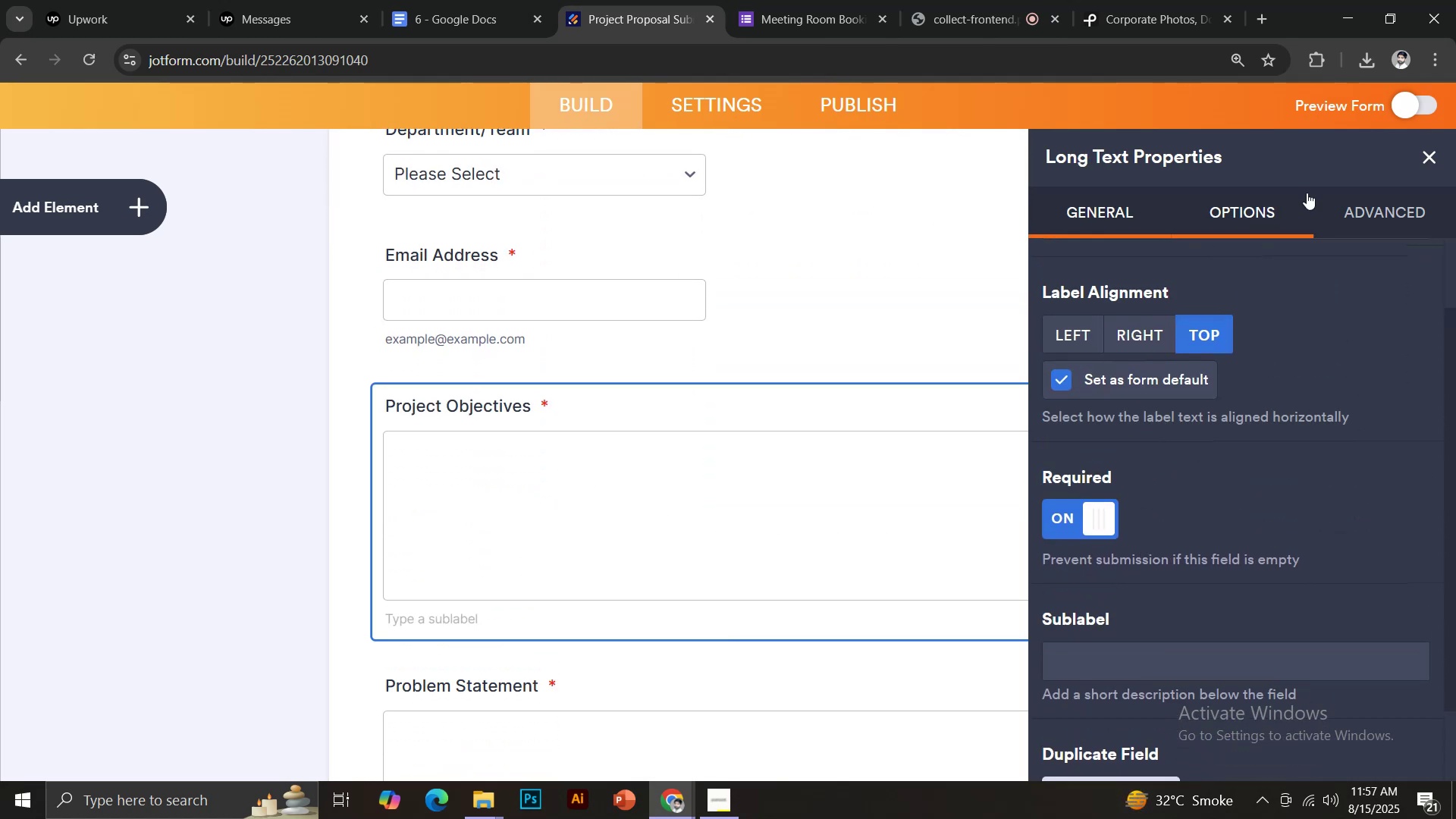 
left_click([1256, 194])
 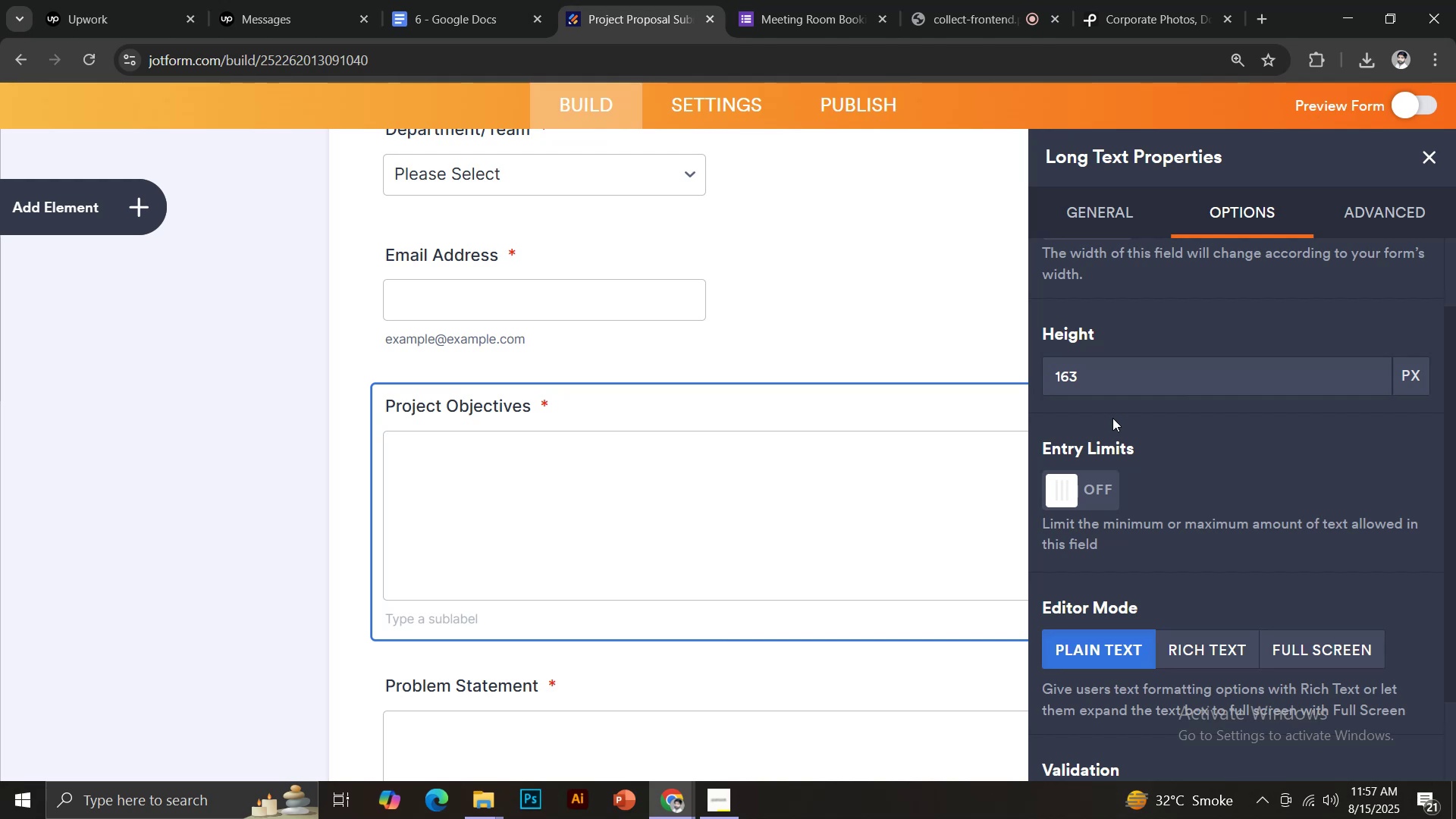 
scroll: coordinate [1122, 425], scroll_direction: down, amount: 6.0
 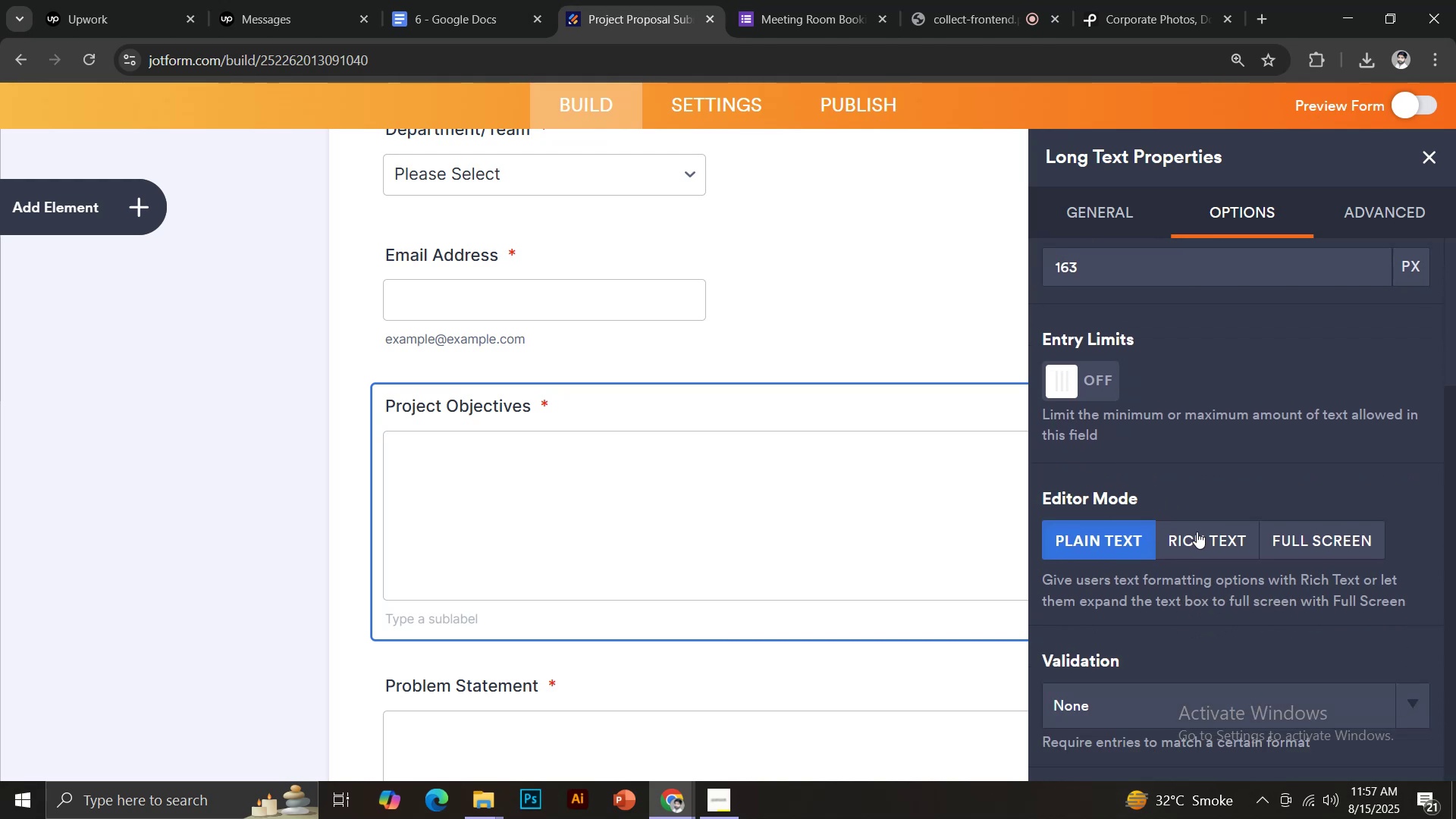 
scroll: coordinate [1200, 507], scroll_direction: up, amount: 6.0
 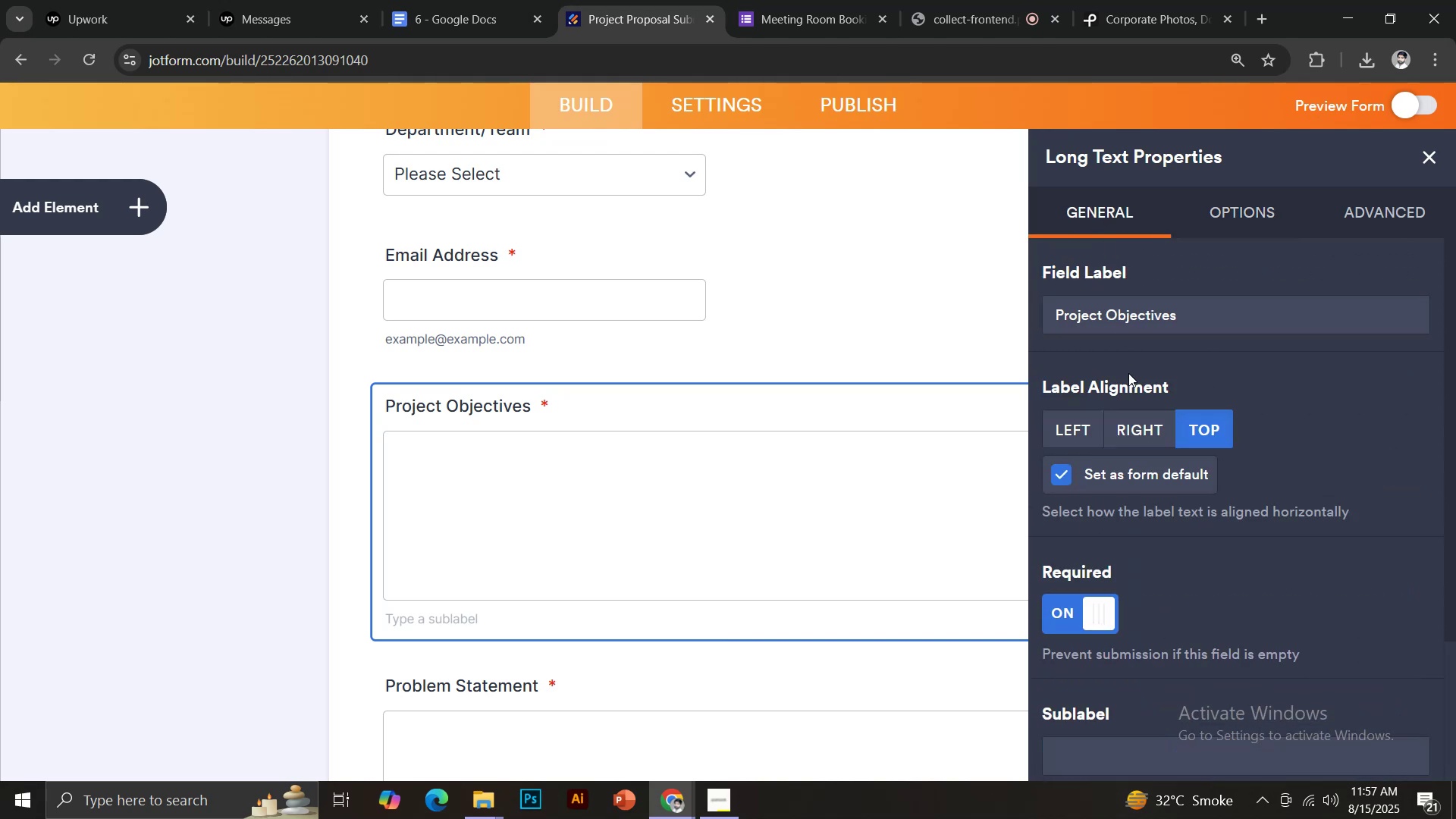 
scroll: coordinate [1180, 485], scroll_direction: down, amount: 2.0
 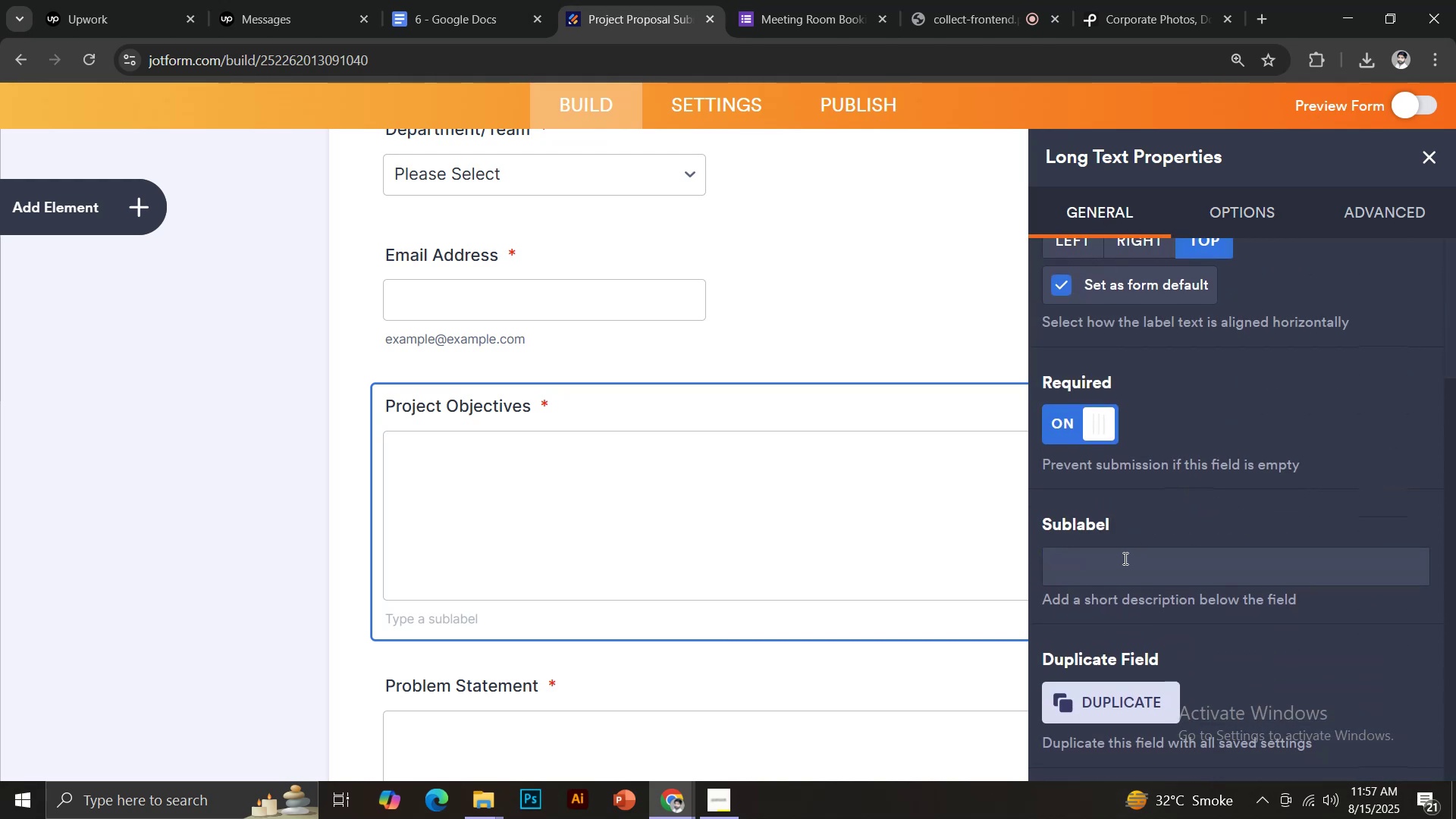 
scroll: coordinate [1087, 392], scroll_direction: up, amount: 3.0
 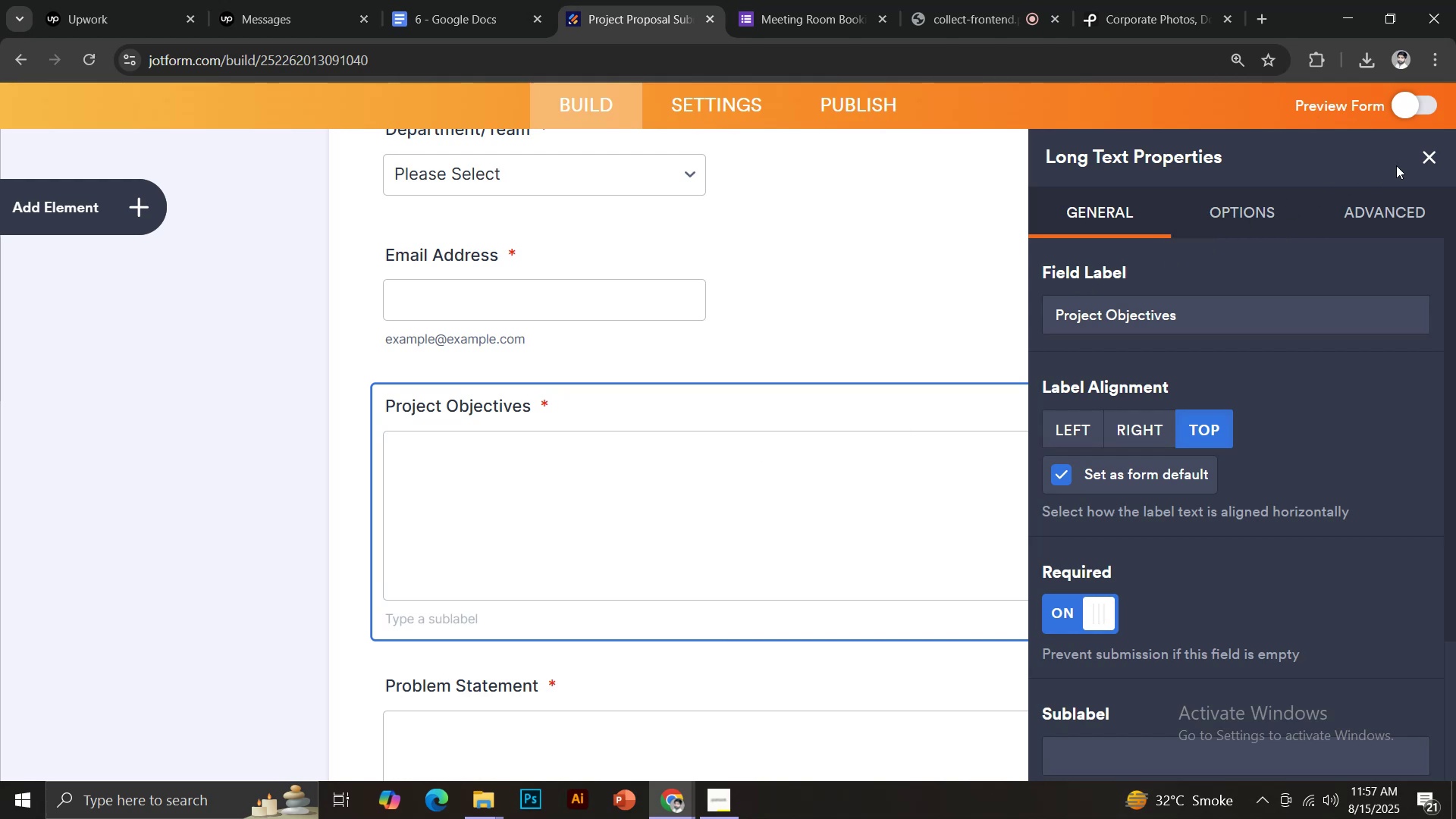 
left_click([1423, 158])
 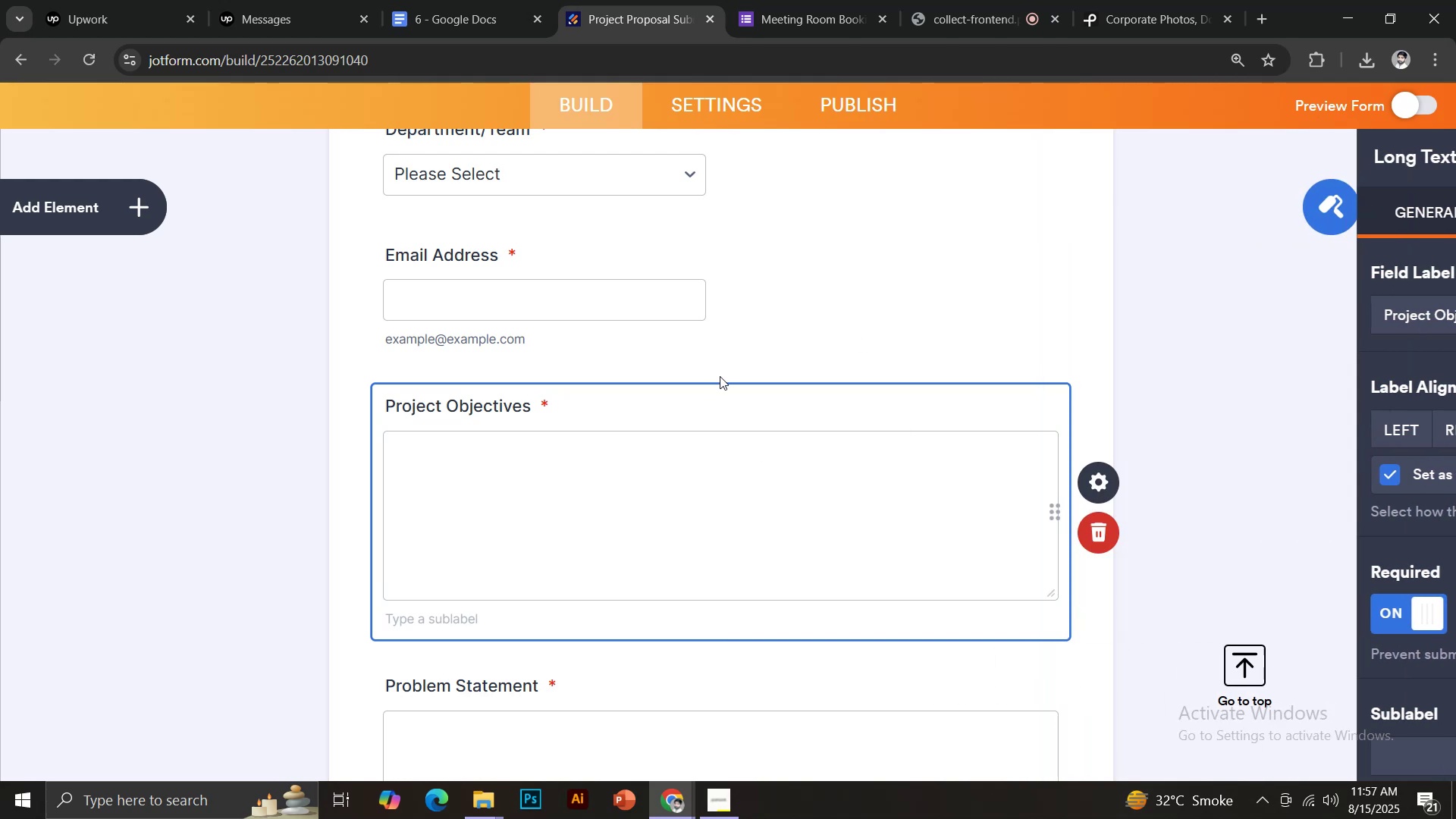 
scroll: coordinate [723, 389], scroll_direction: up, amount: 2.0
 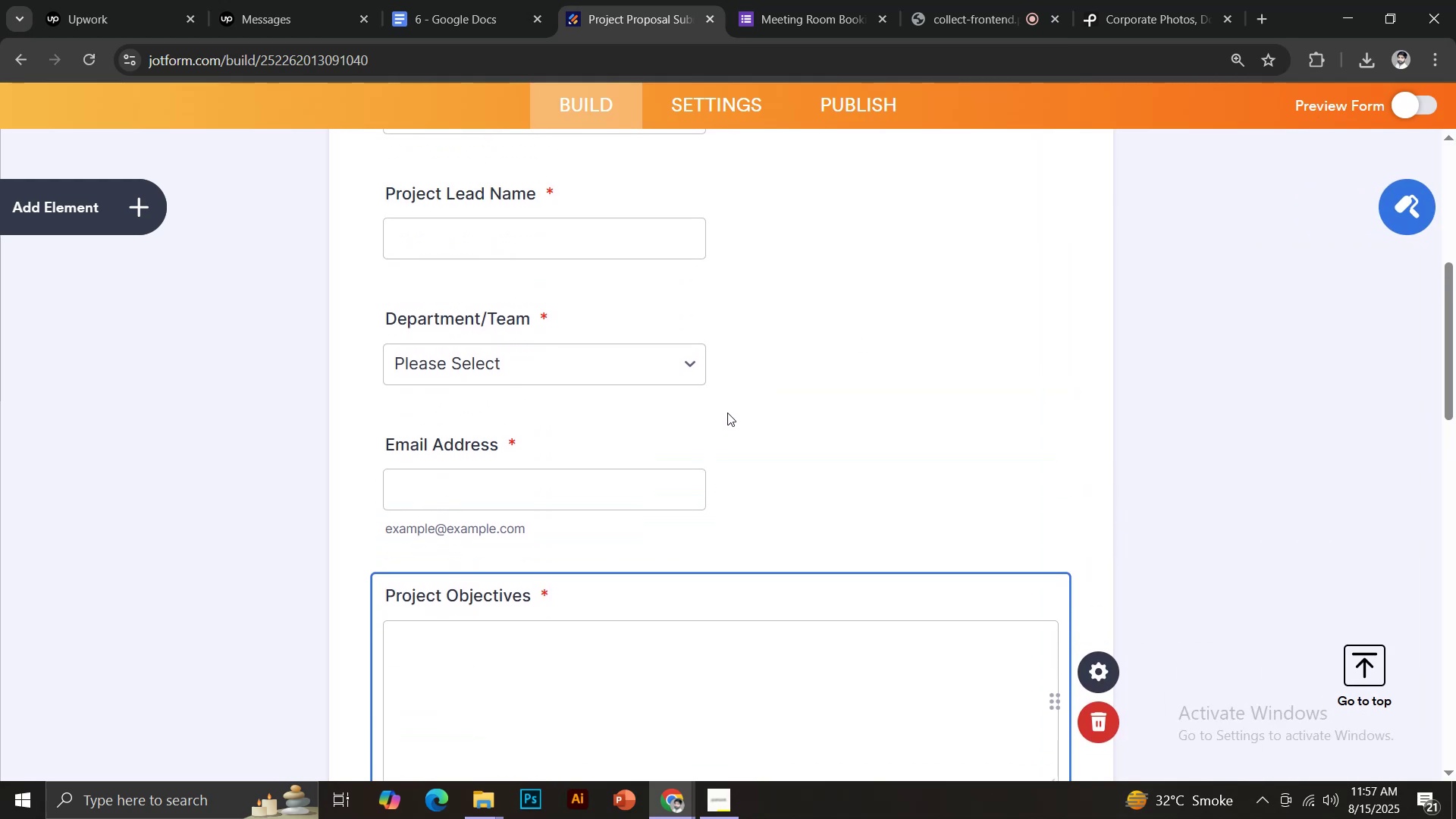 
scroll: coordinate [737, 412], scroll_direction: down, amount: 2.0
 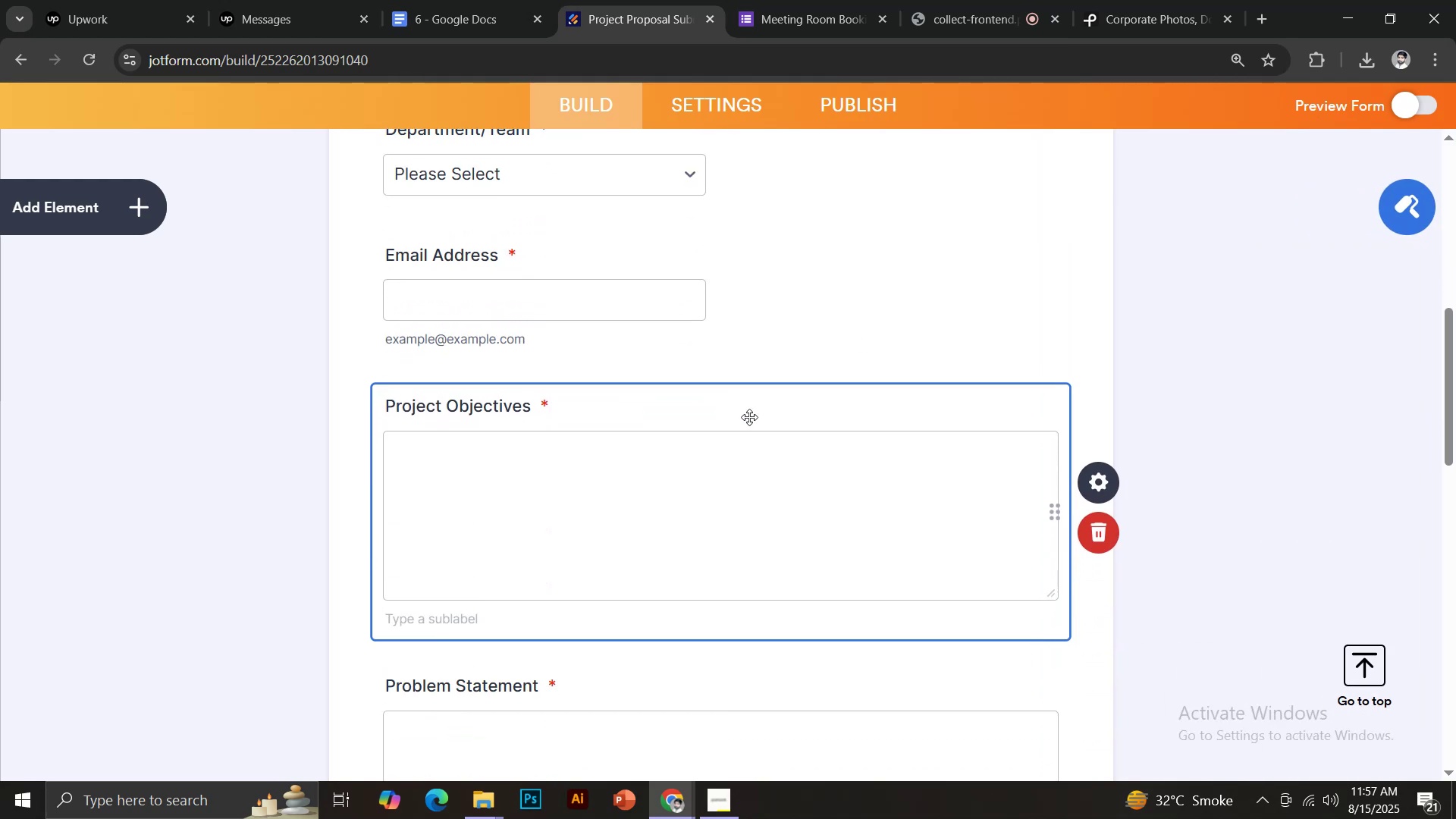 
scroll: coordinate [783, 375], scroll_direction: up, amount: 6.0
 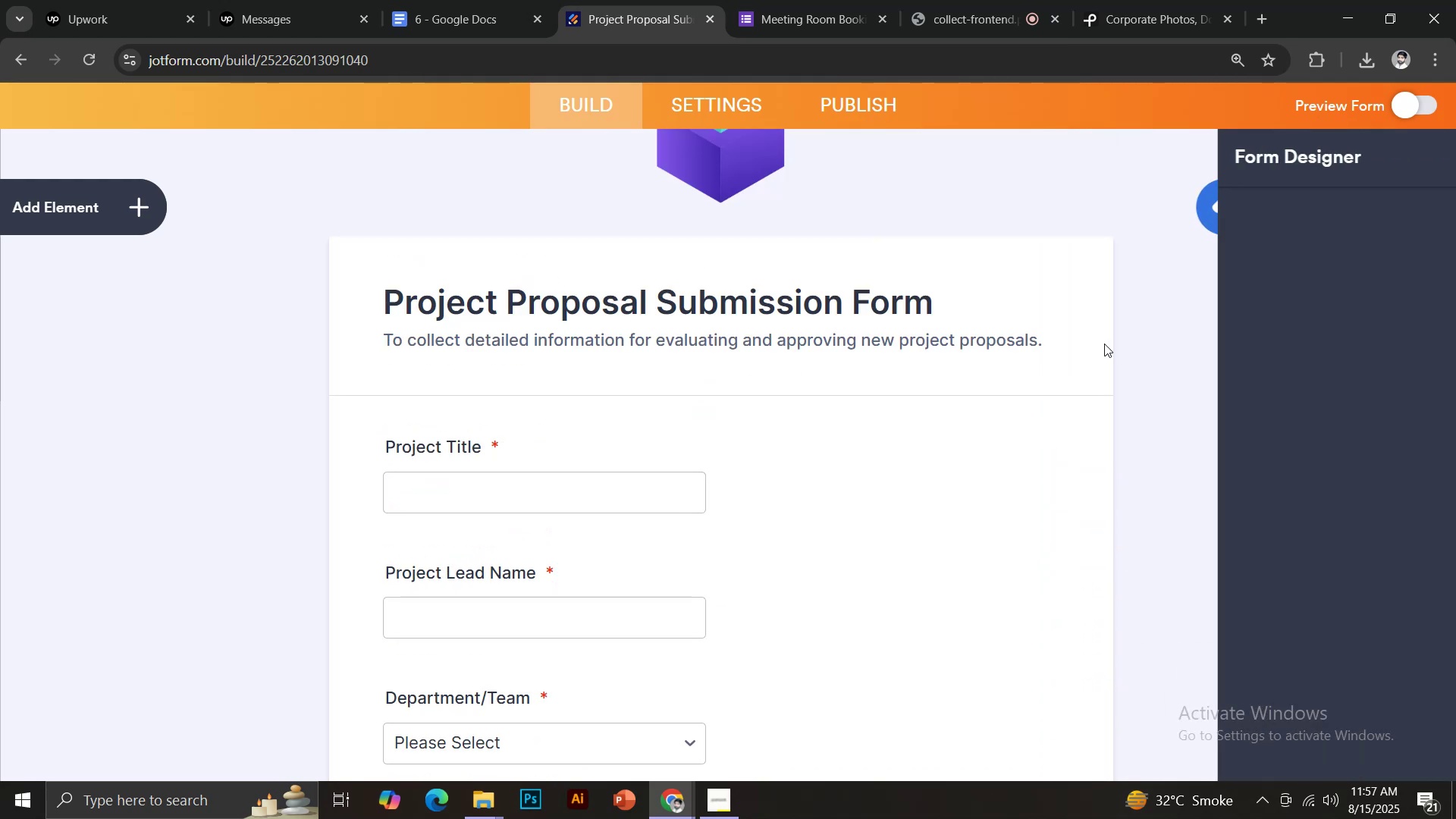 
mouse_move([1160, 351])
 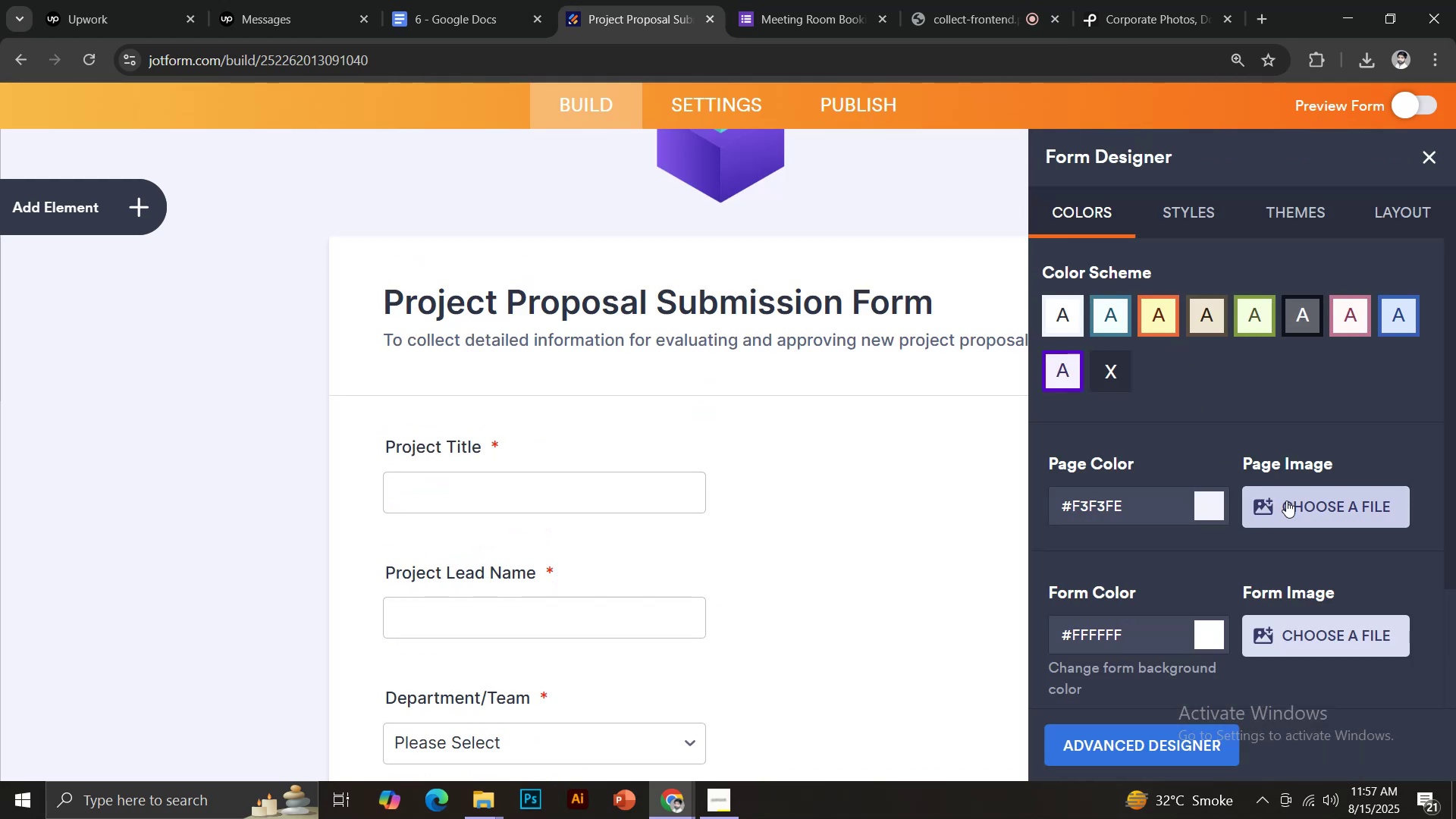 
left_click([1150, 0])
 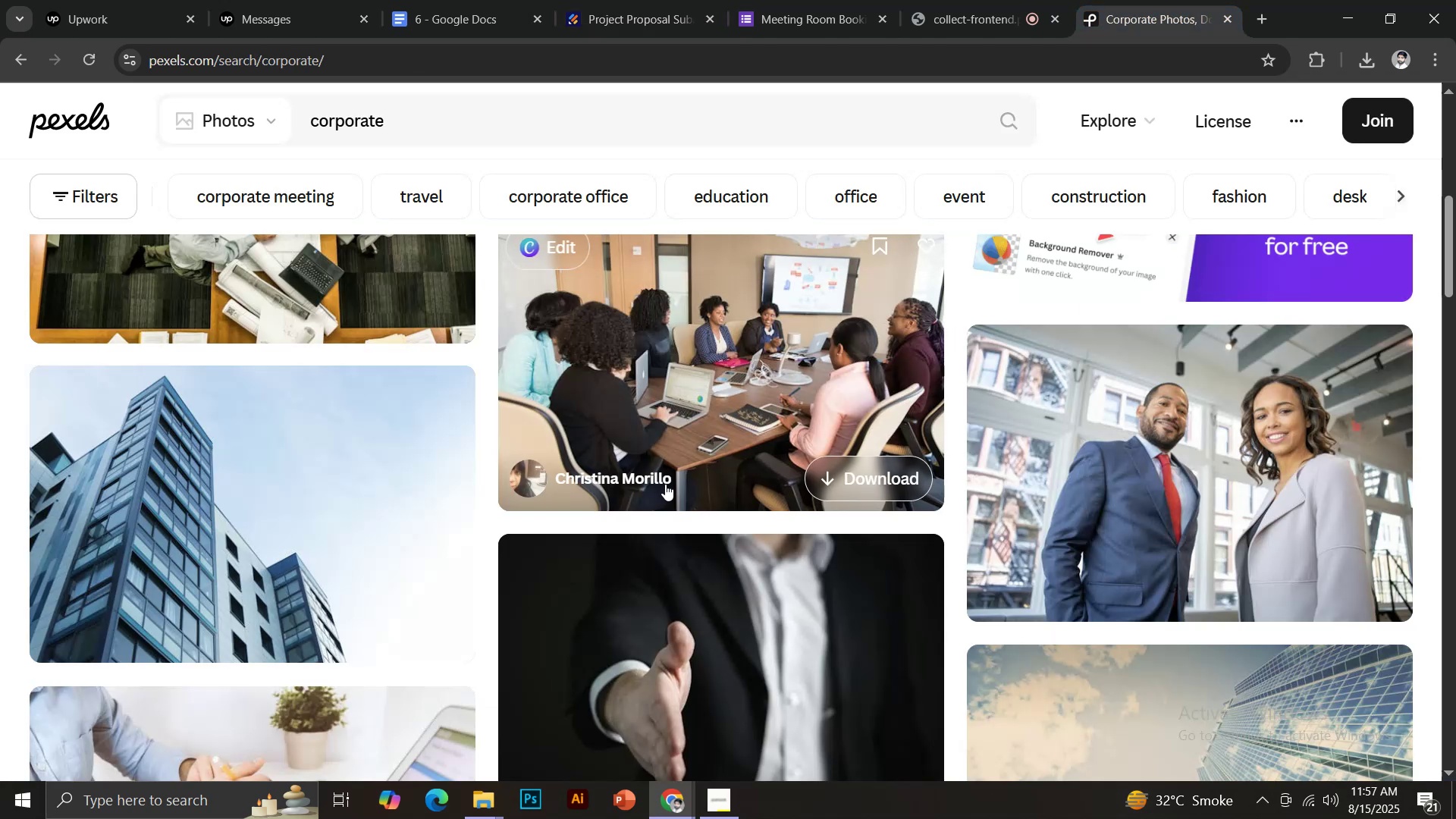 
scroll: coordinate [693, 471], scroll_direction: down, amount: 4.0
 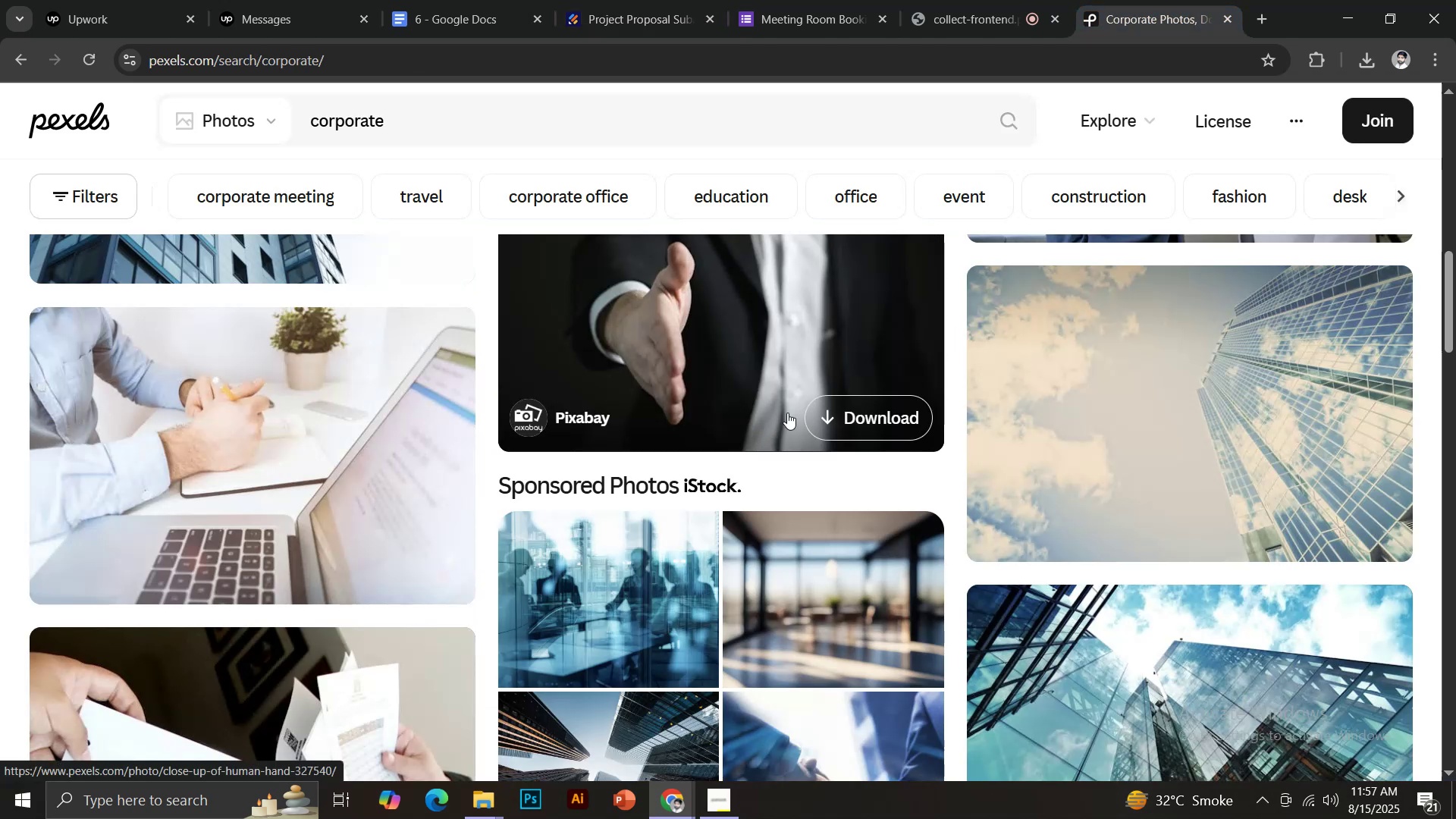 
scroll: coordinate [790, 411], scroll_direction: up, amount: 2.0
 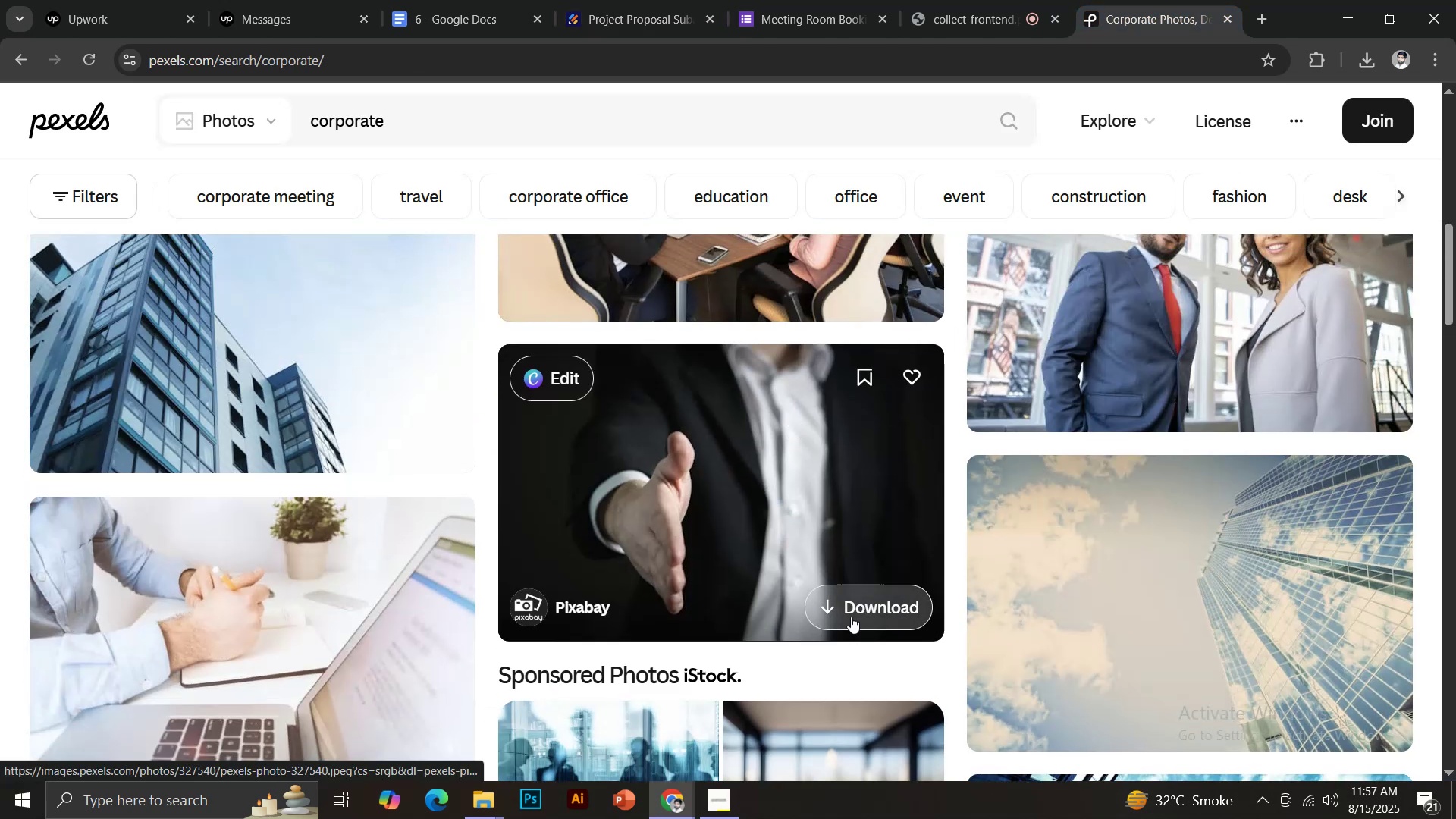 
left_click([857, 610])
 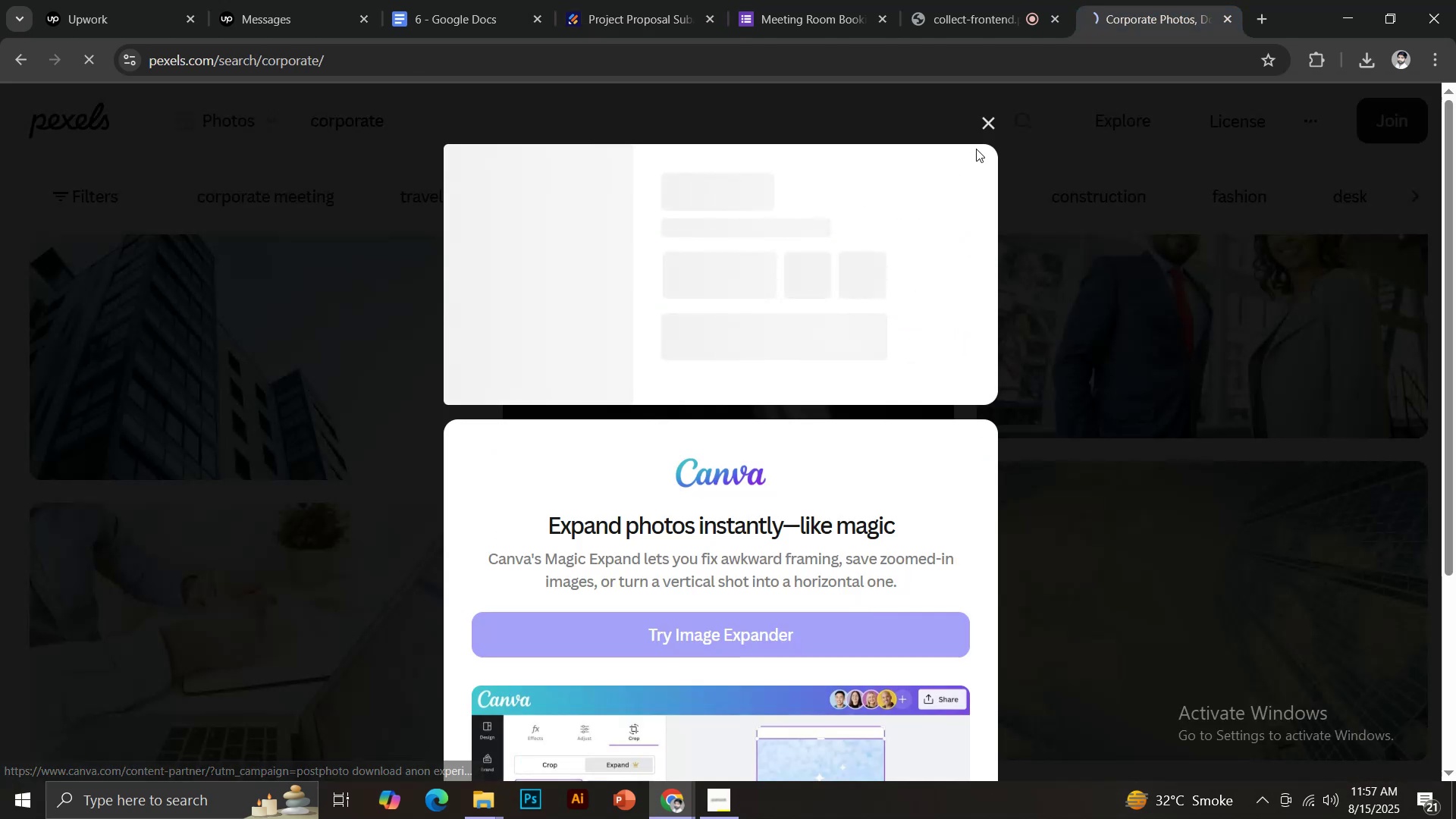 
left_click([988, 125])
 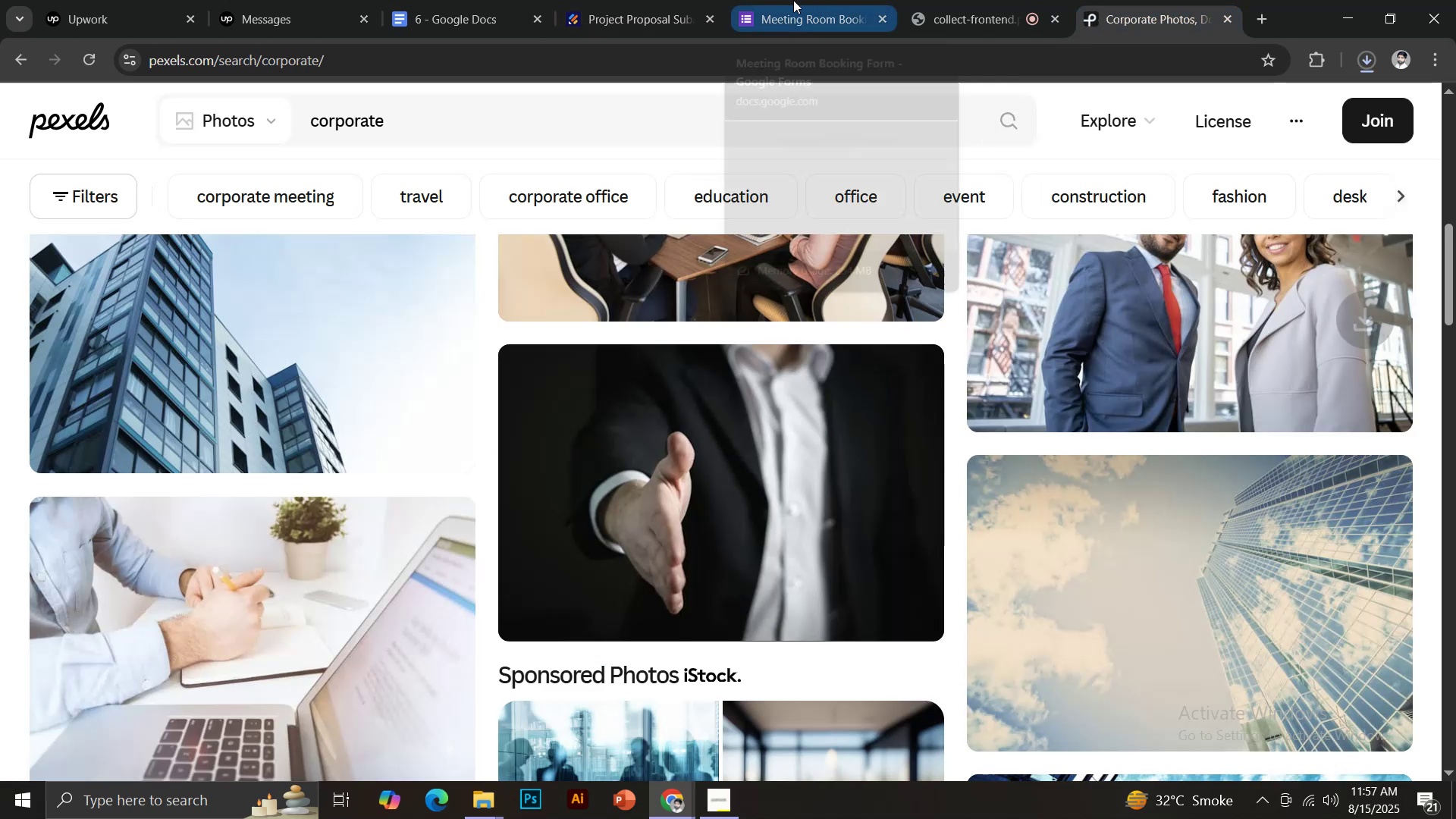 
left_click([621, 0])
 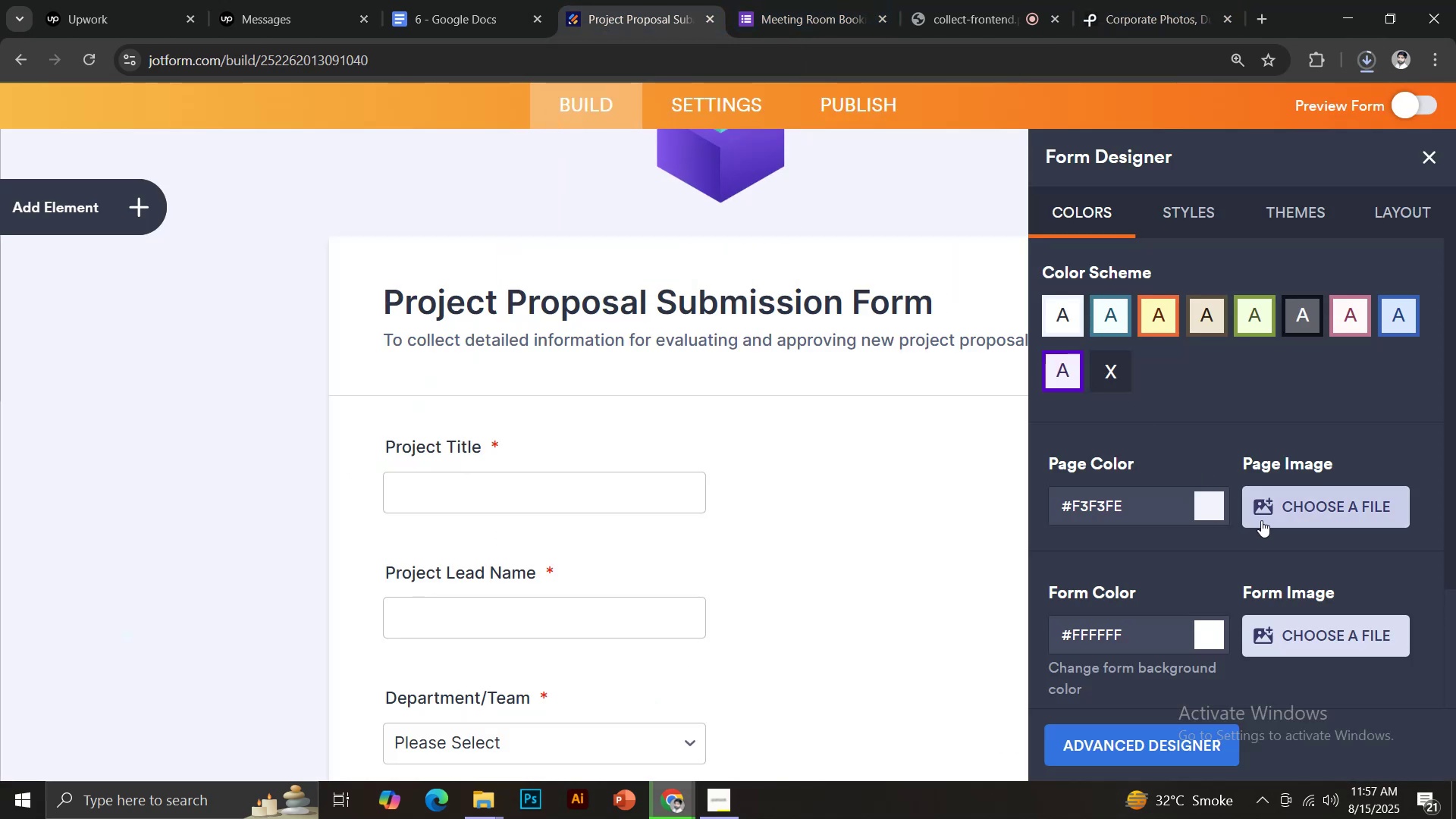 
left_click([1262, 510])
 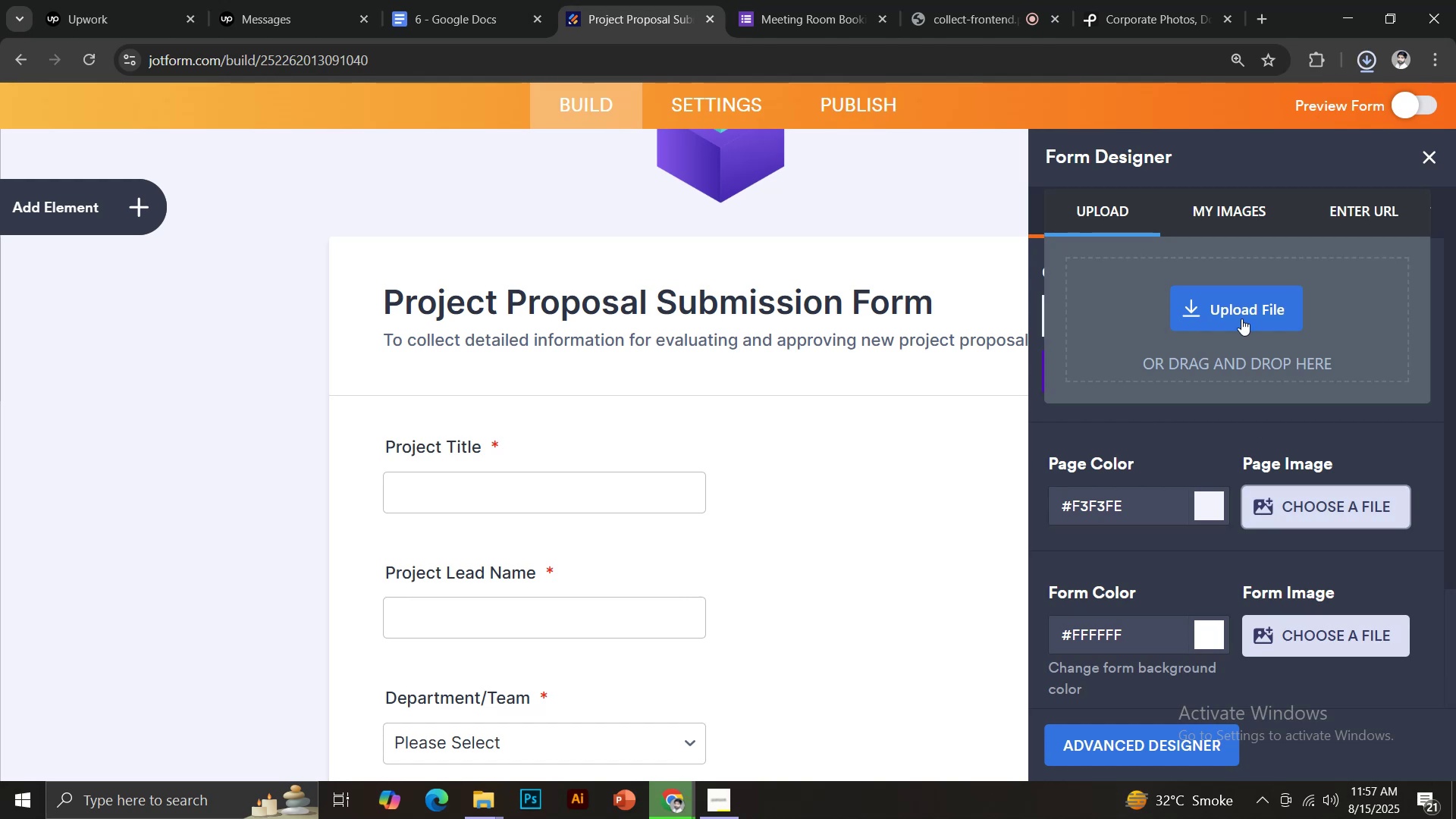 
left_click([1228, 301])
 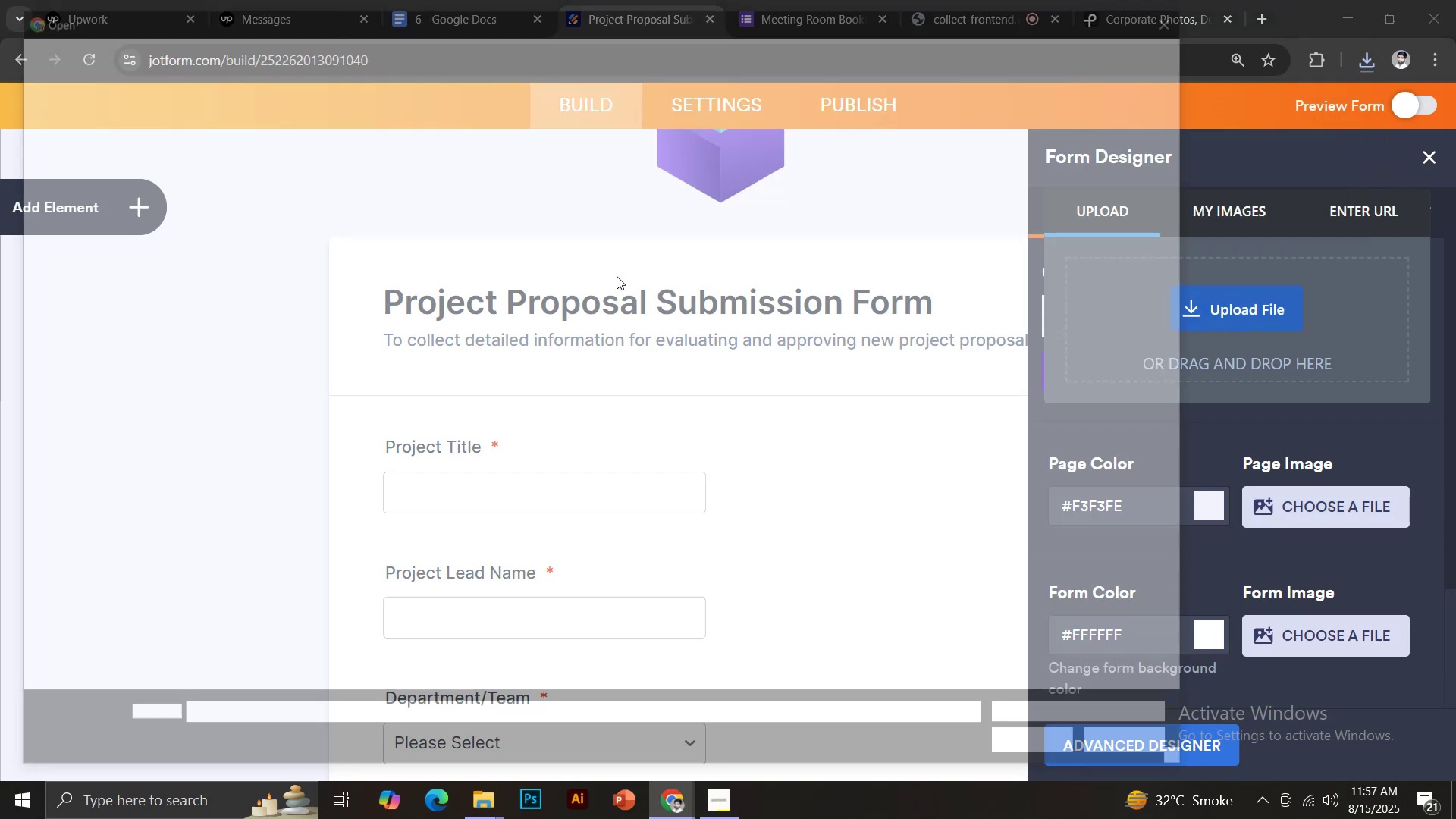 
mouse_move([309, 209])
 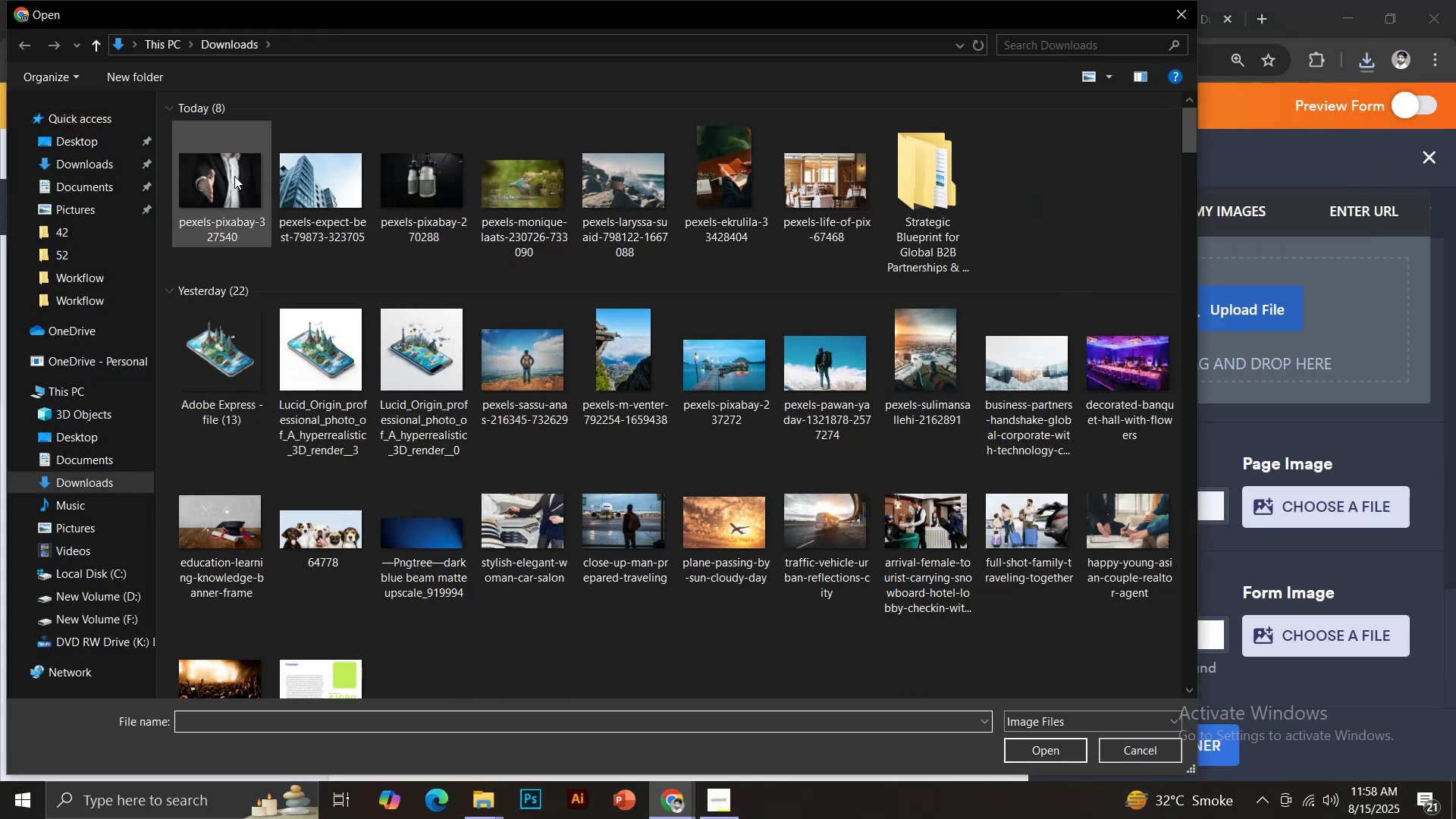 
double_click([234, 176])
 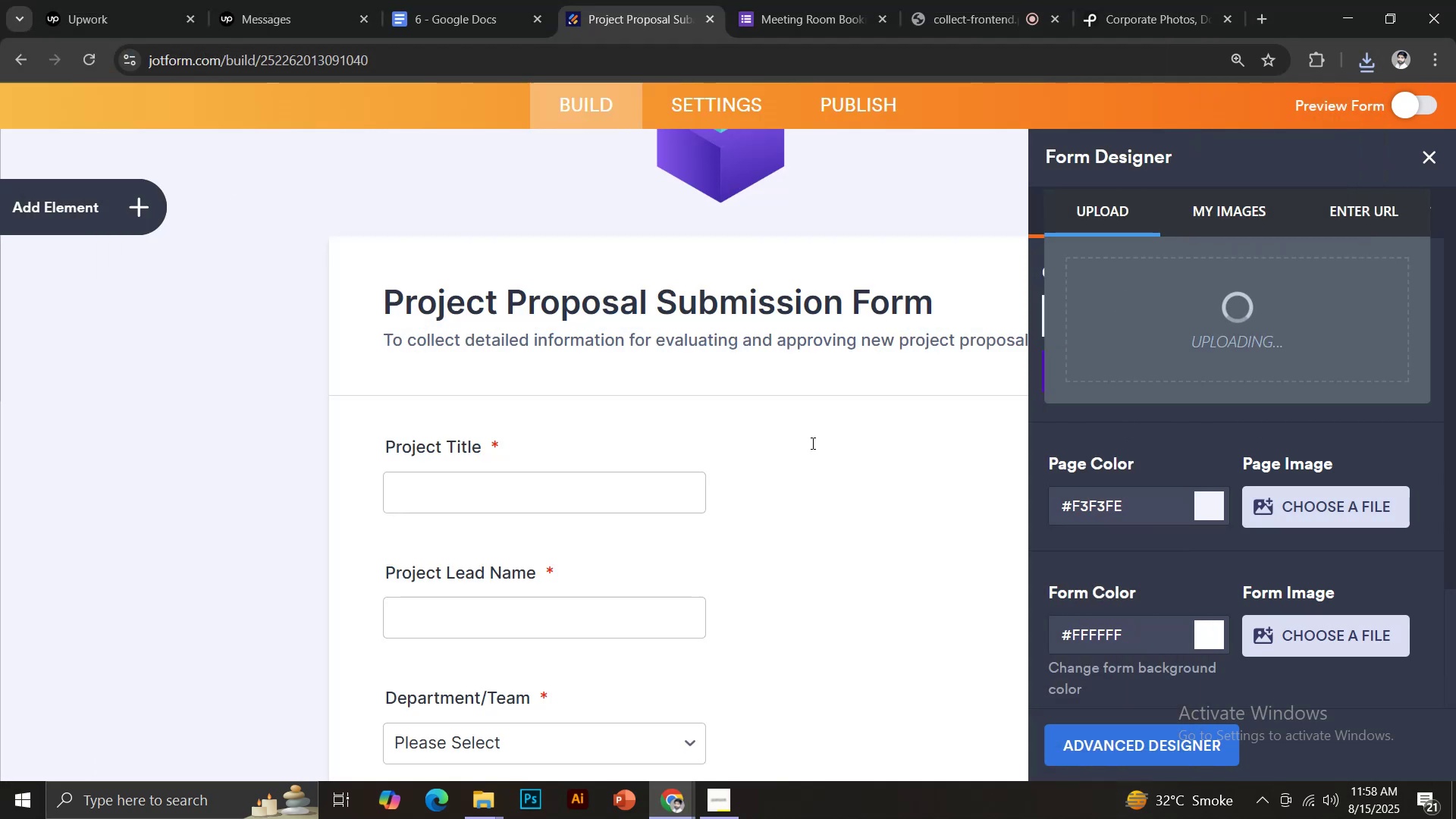 
mouse_move([1122, 403])
 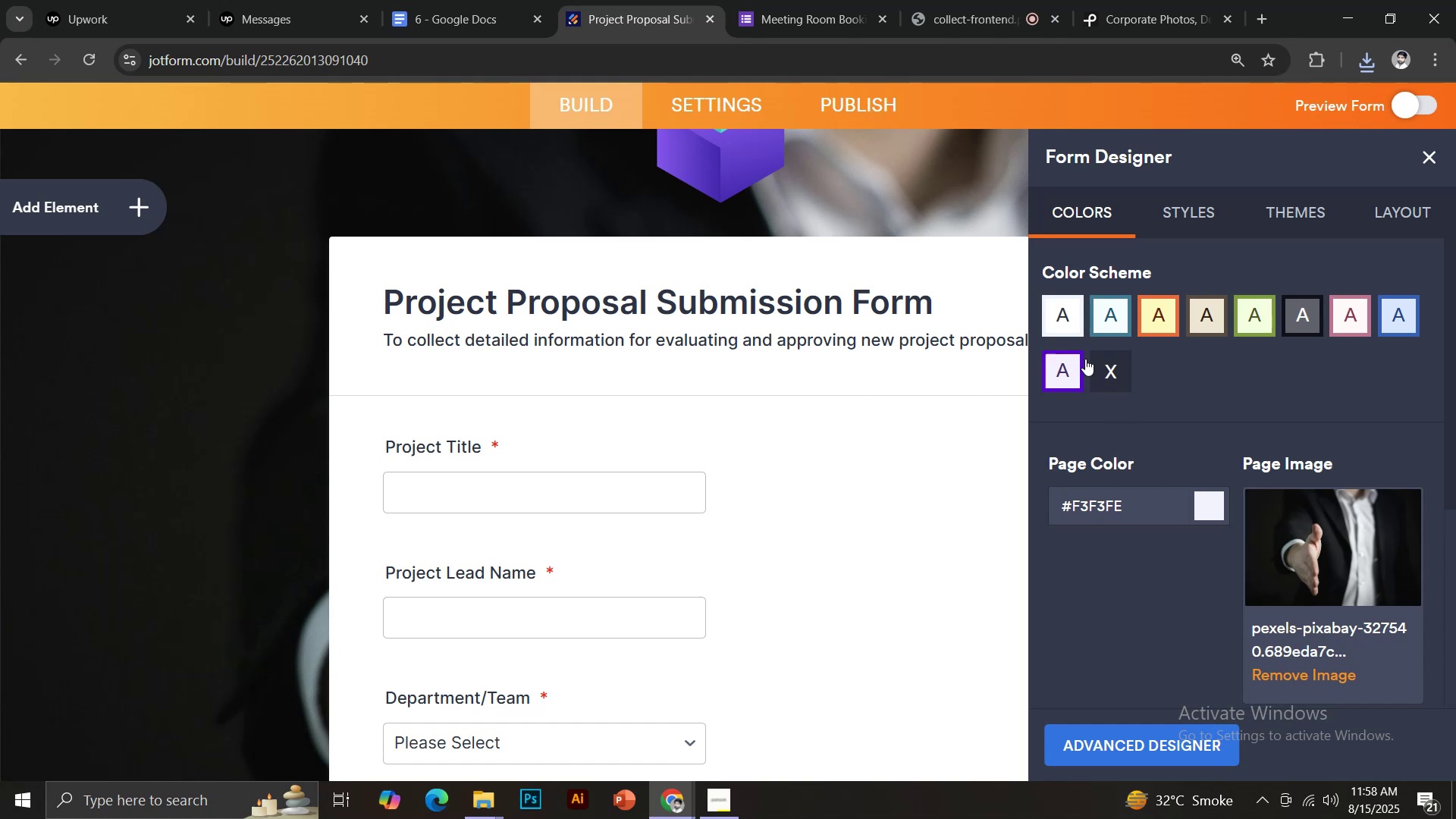 
left_click([1398, 325])
 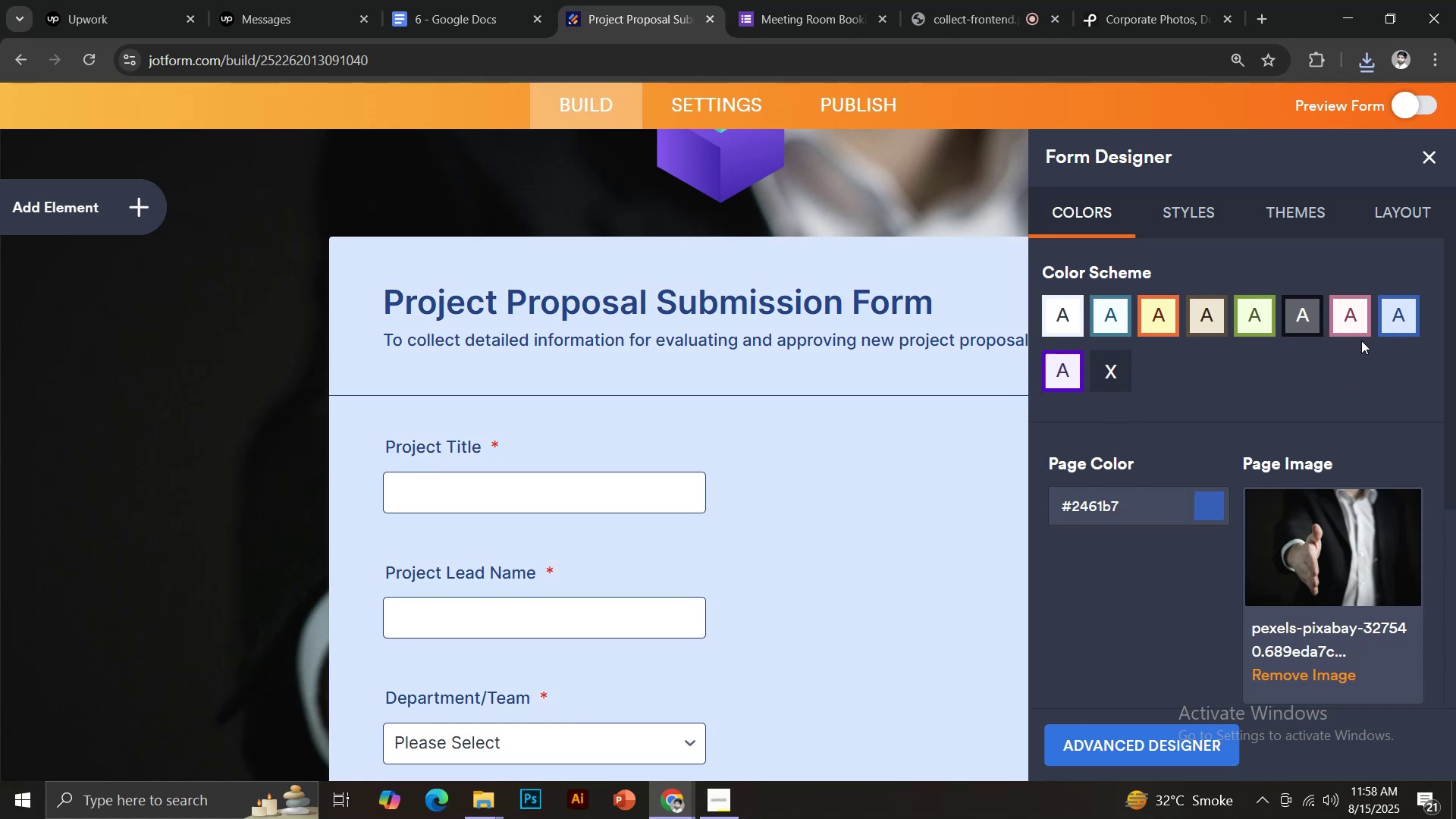 
left_click([1059, 323])
 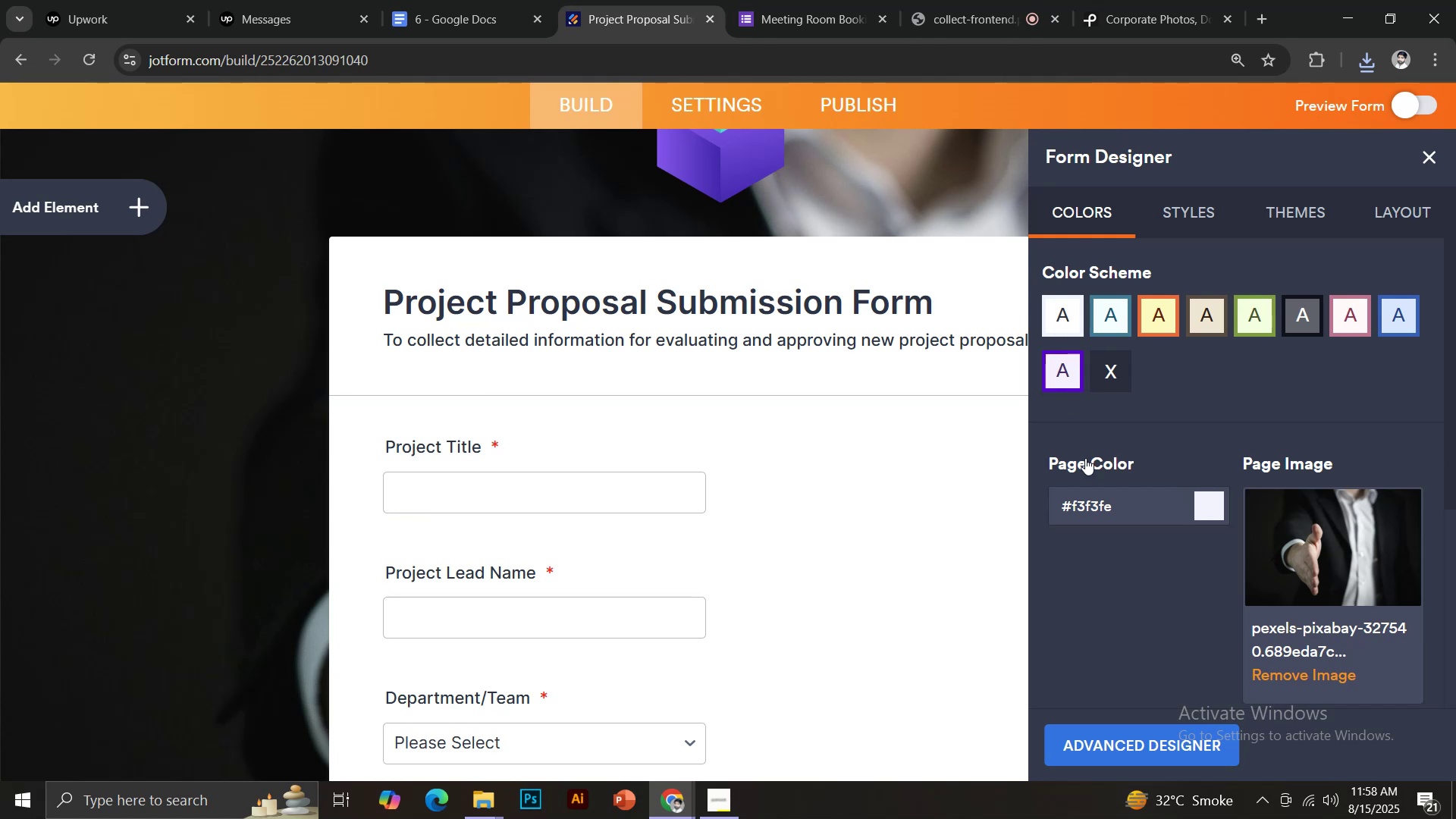 
scroll: coordinate [1156, 519], scroll_direction: down, amount: 4.0
 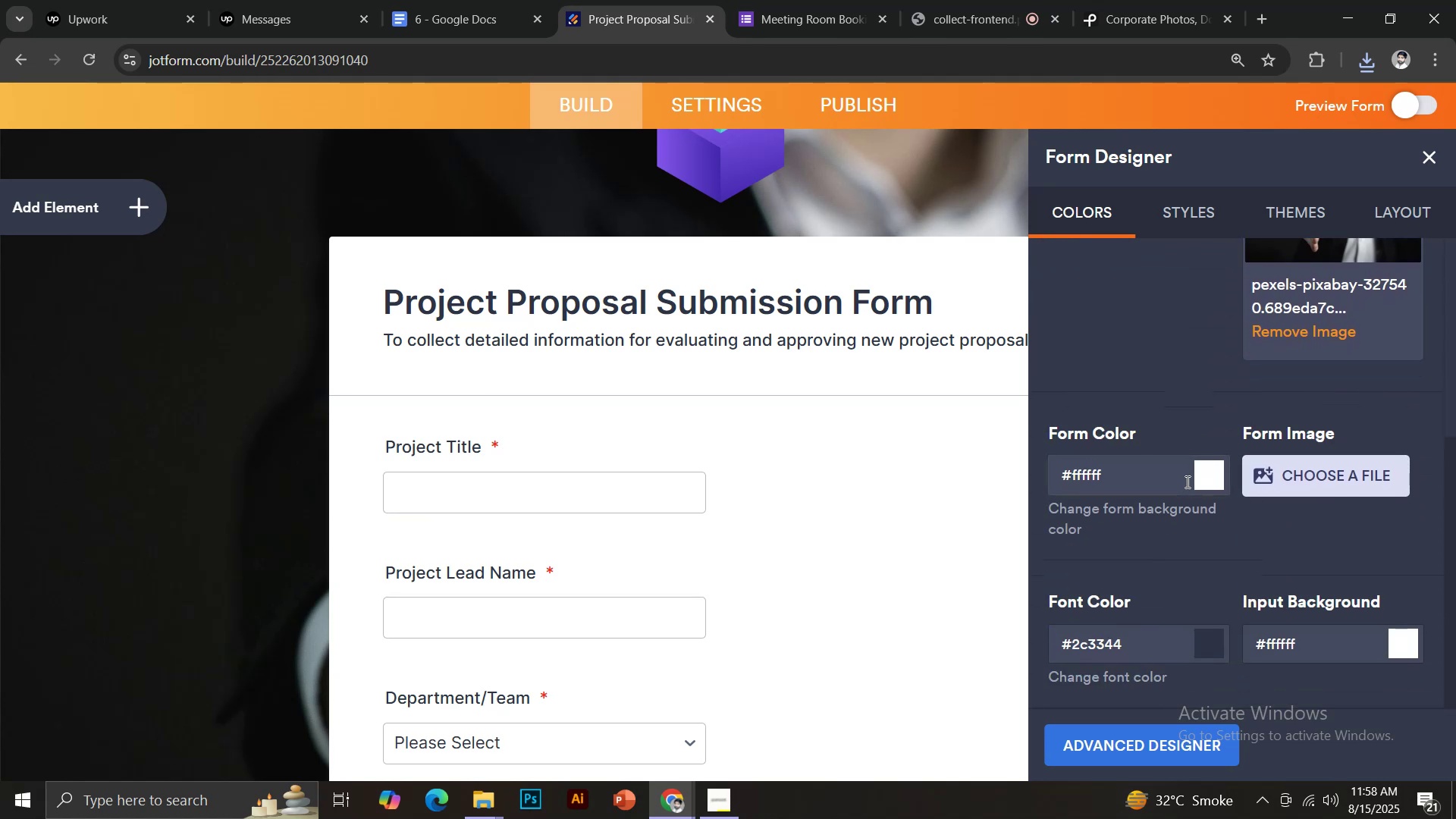 
left_click([1206, 479])
 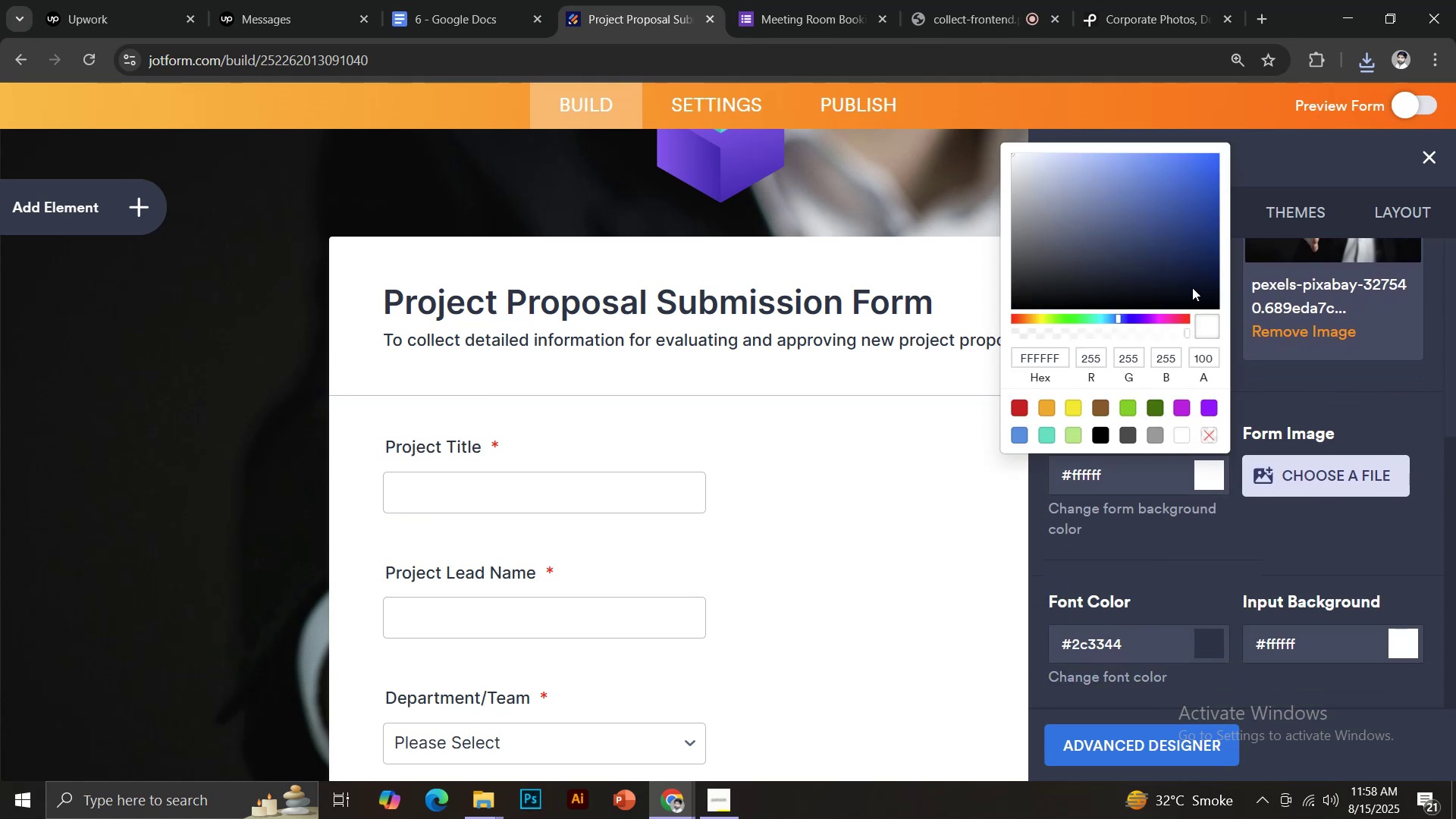 
left_click_drag(start_coordinate=[1205, 180], to_coordinate=[1229, 140])
 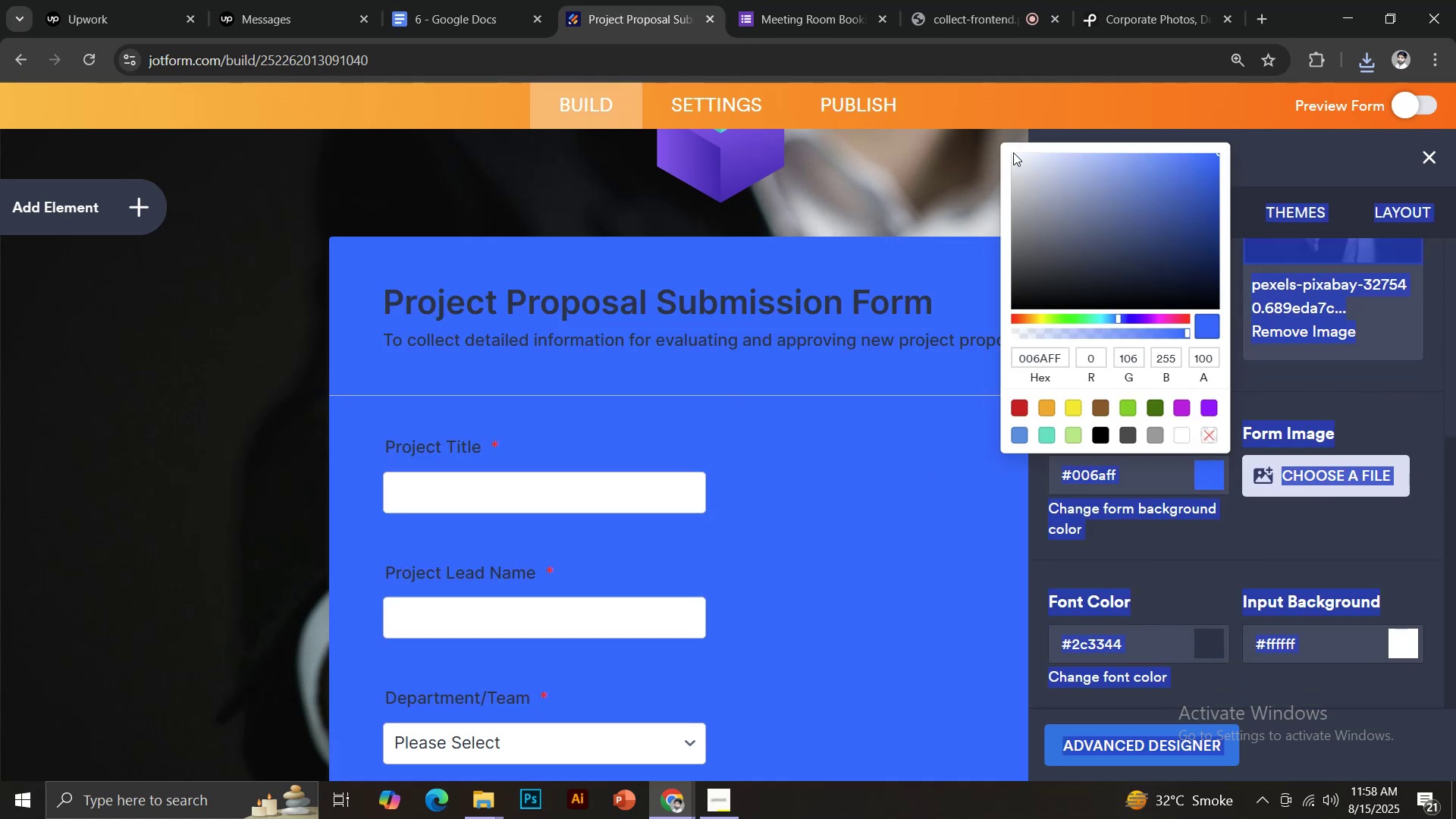 
left_click([1012, 156])
 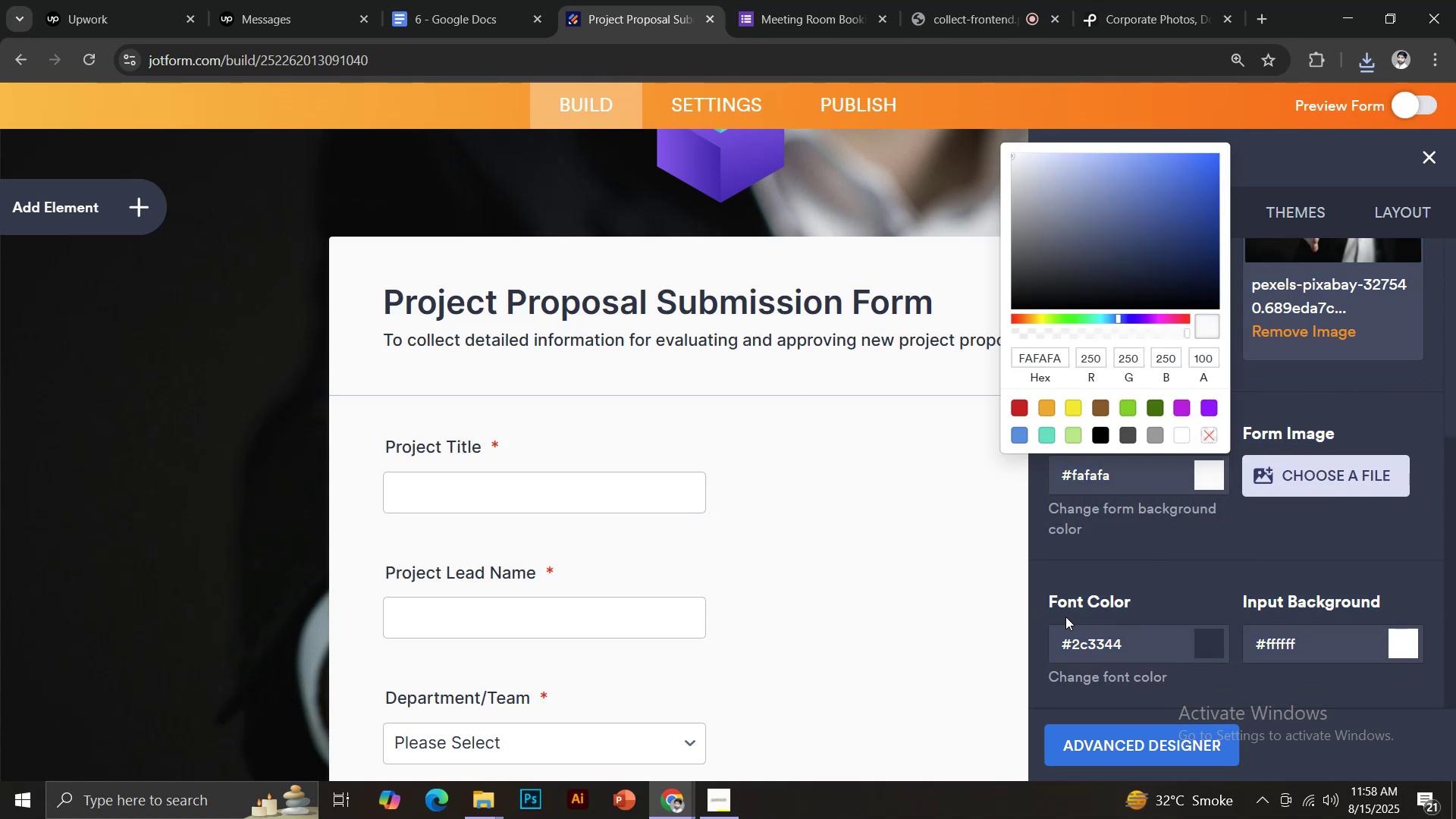 
left_click([1163, 560])
 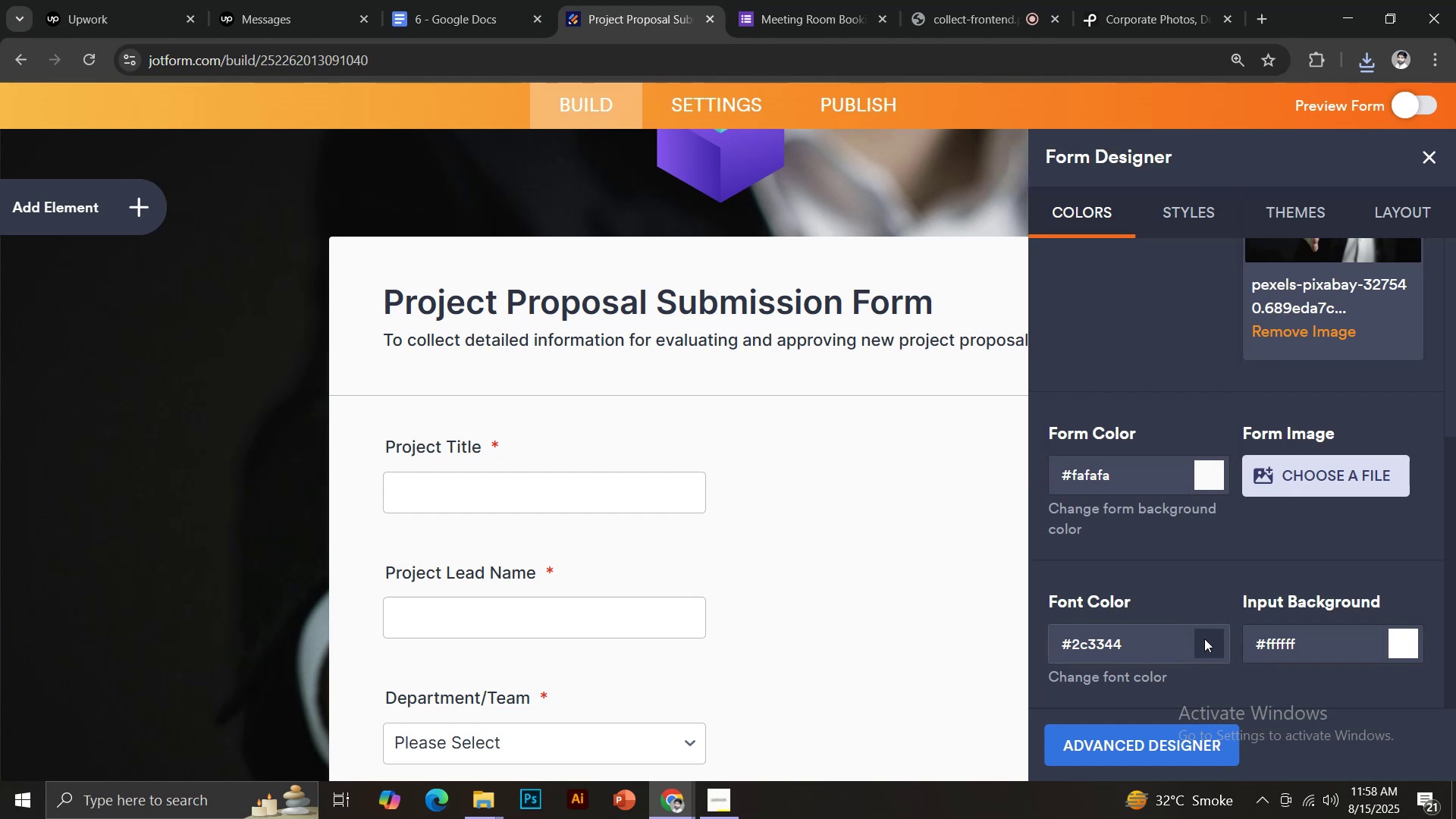 
left_click([1206, 640])
 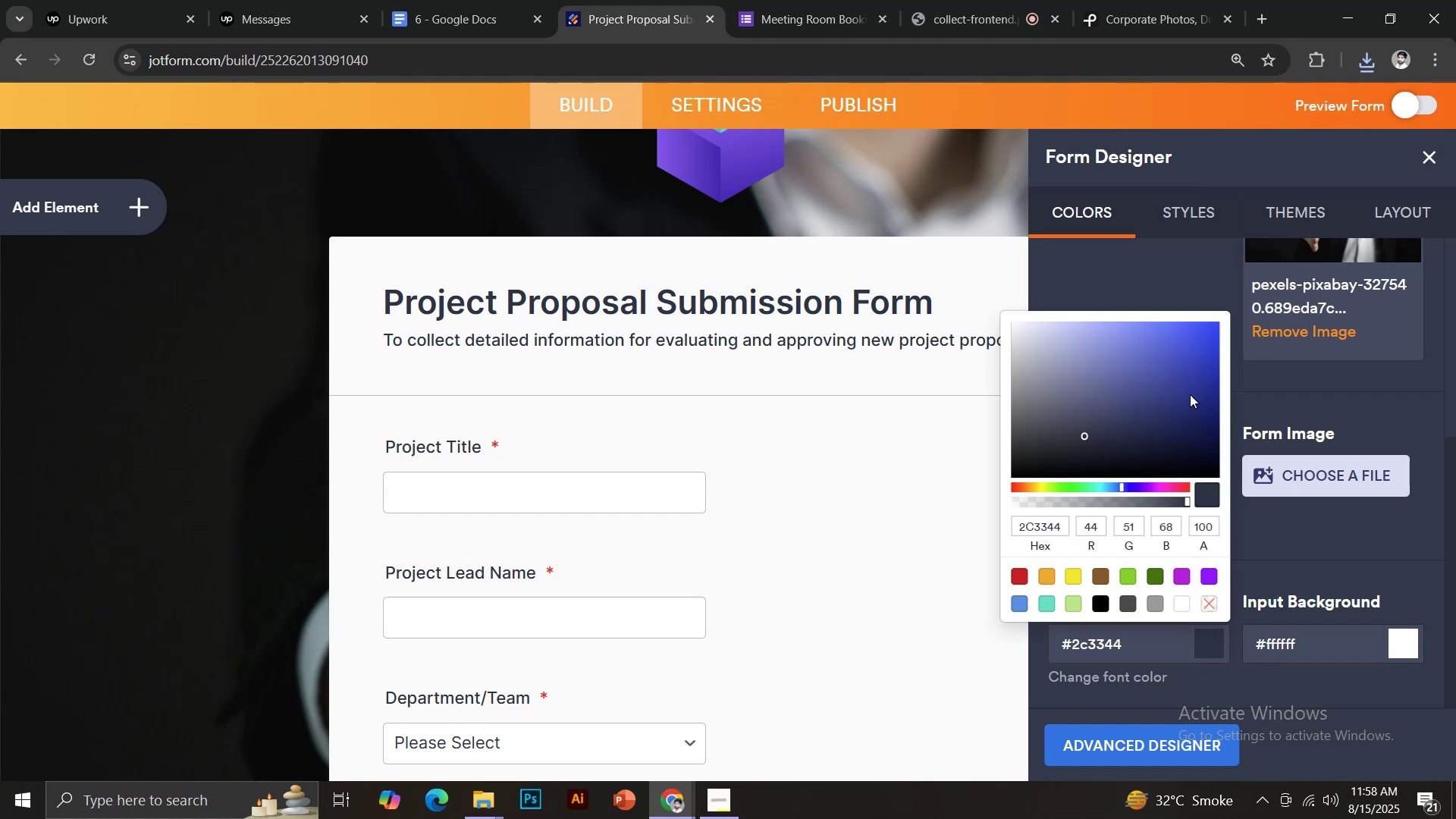 
left_click_drag(start_coordinate=[1203, 347], to_coordinate=[1213, 317])
 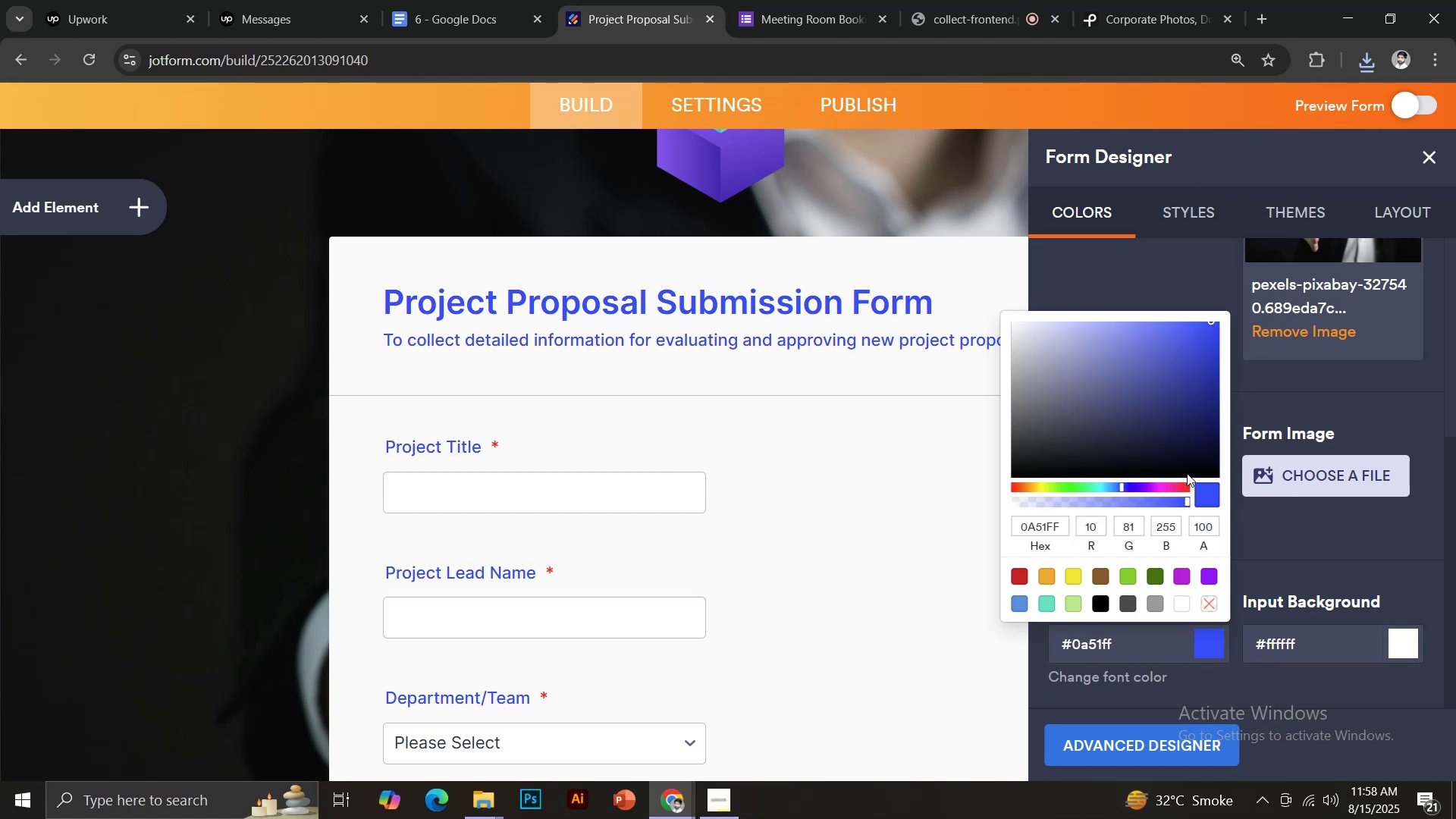 
left_click_drag(start_coordinate=[1122, 485], to_coordinate=[1114, 485])
 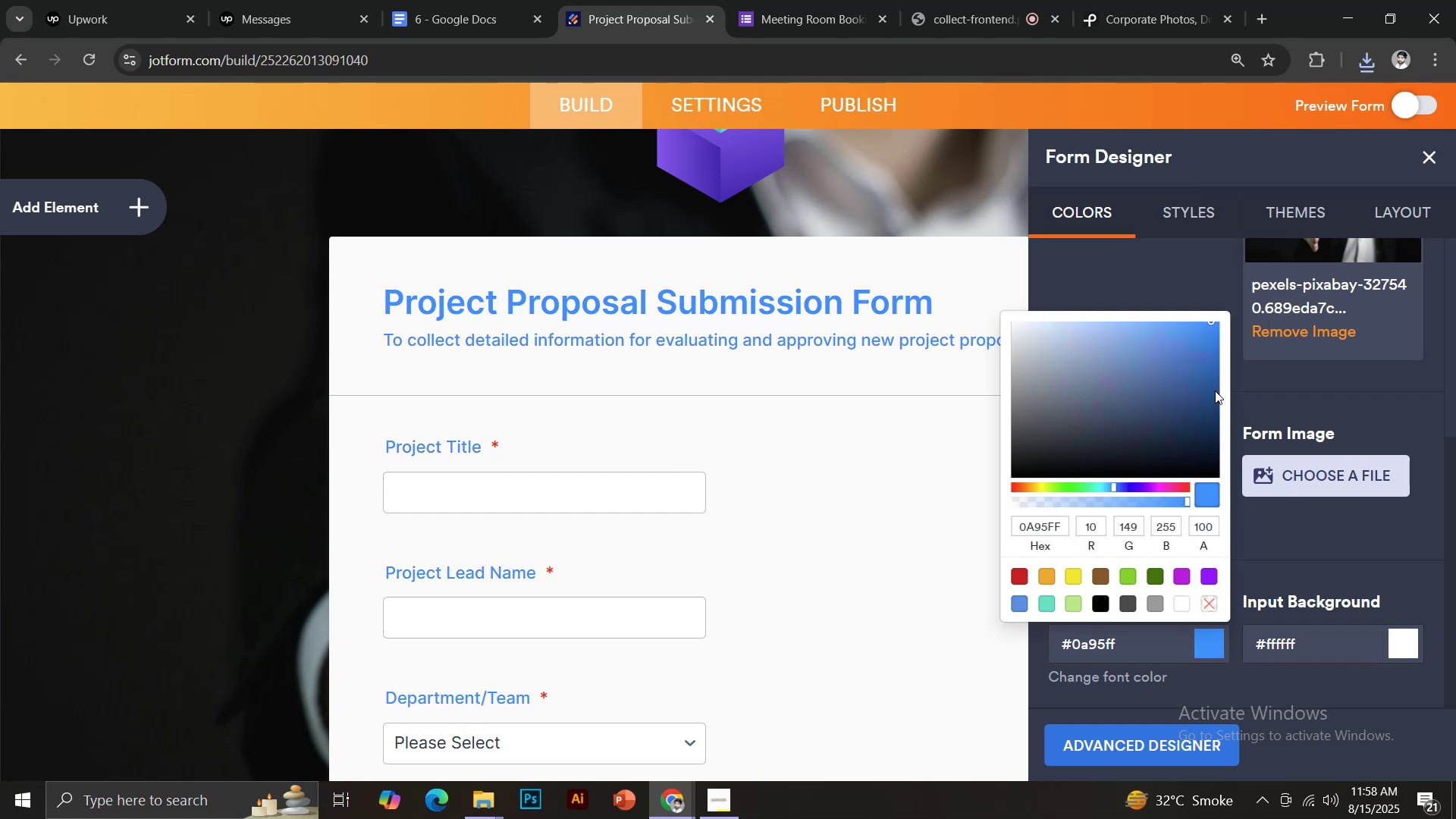 
left_click([1196, 356])
 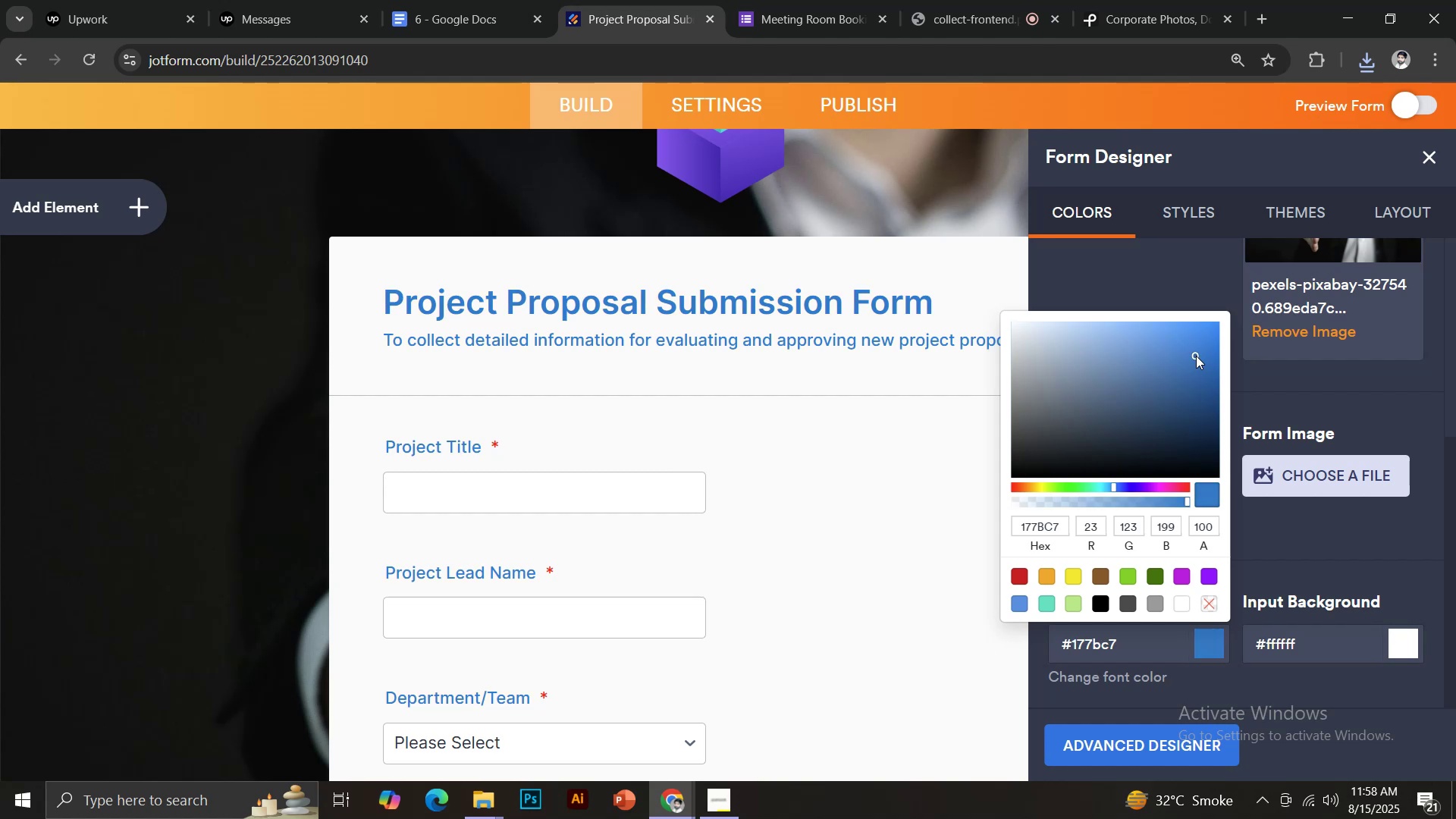 
scroll: coordinate [1222, 519], scroll_direction: down, amount: 1.0
 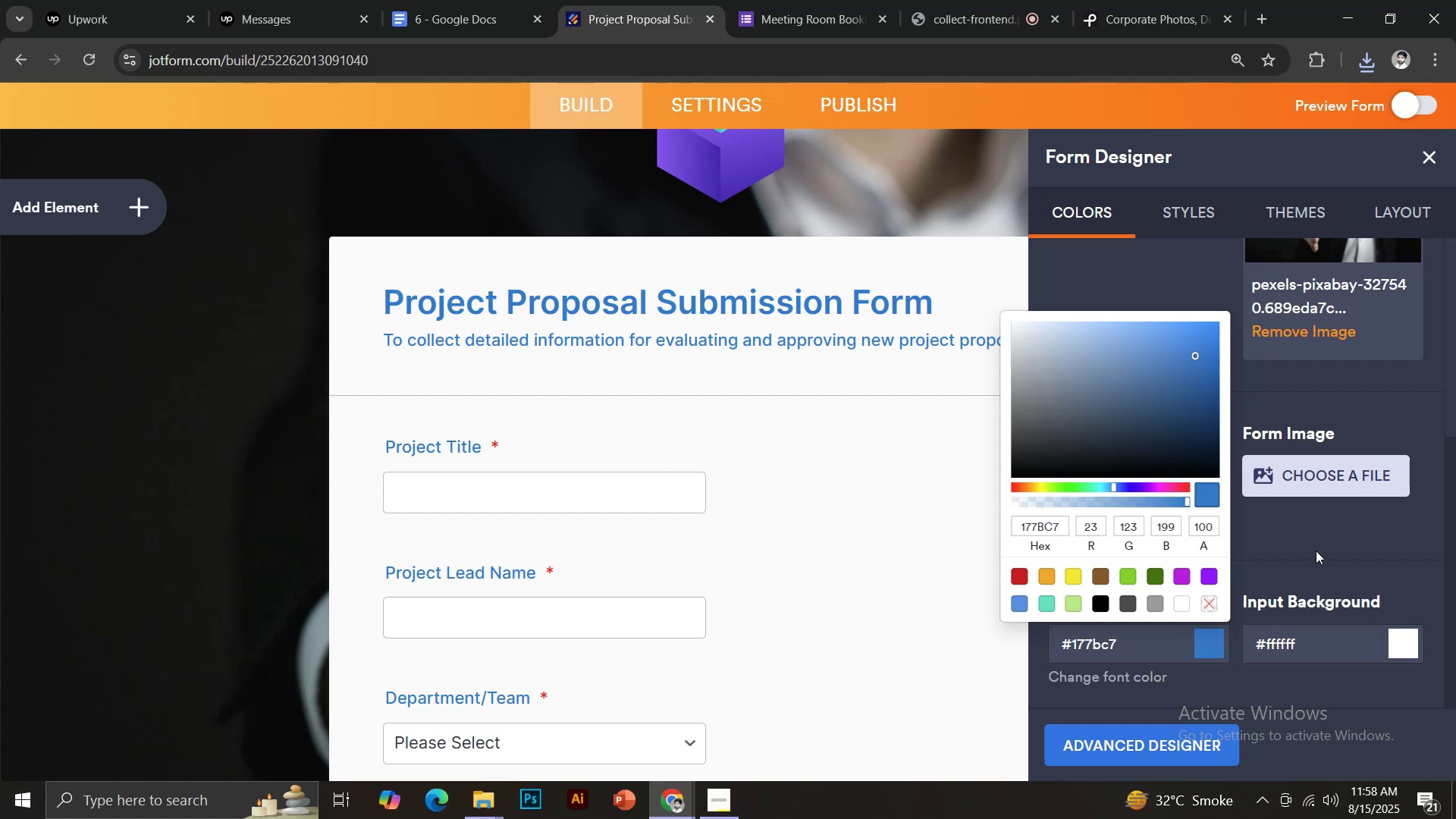 
left_click([1316, 551])
 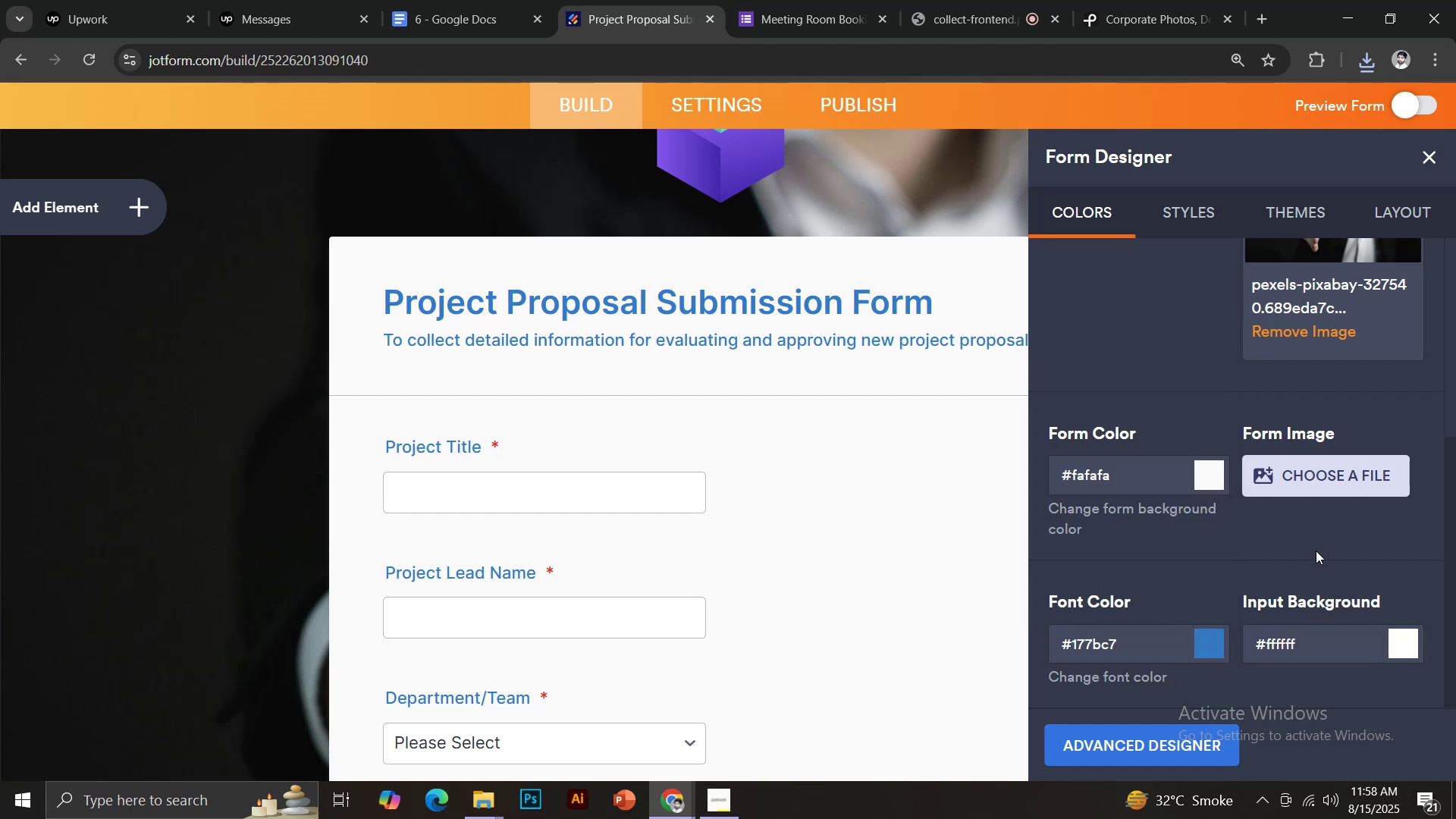 
scroll: coordinate [1099, 610], scroll_direction: down, amount: 6.0
 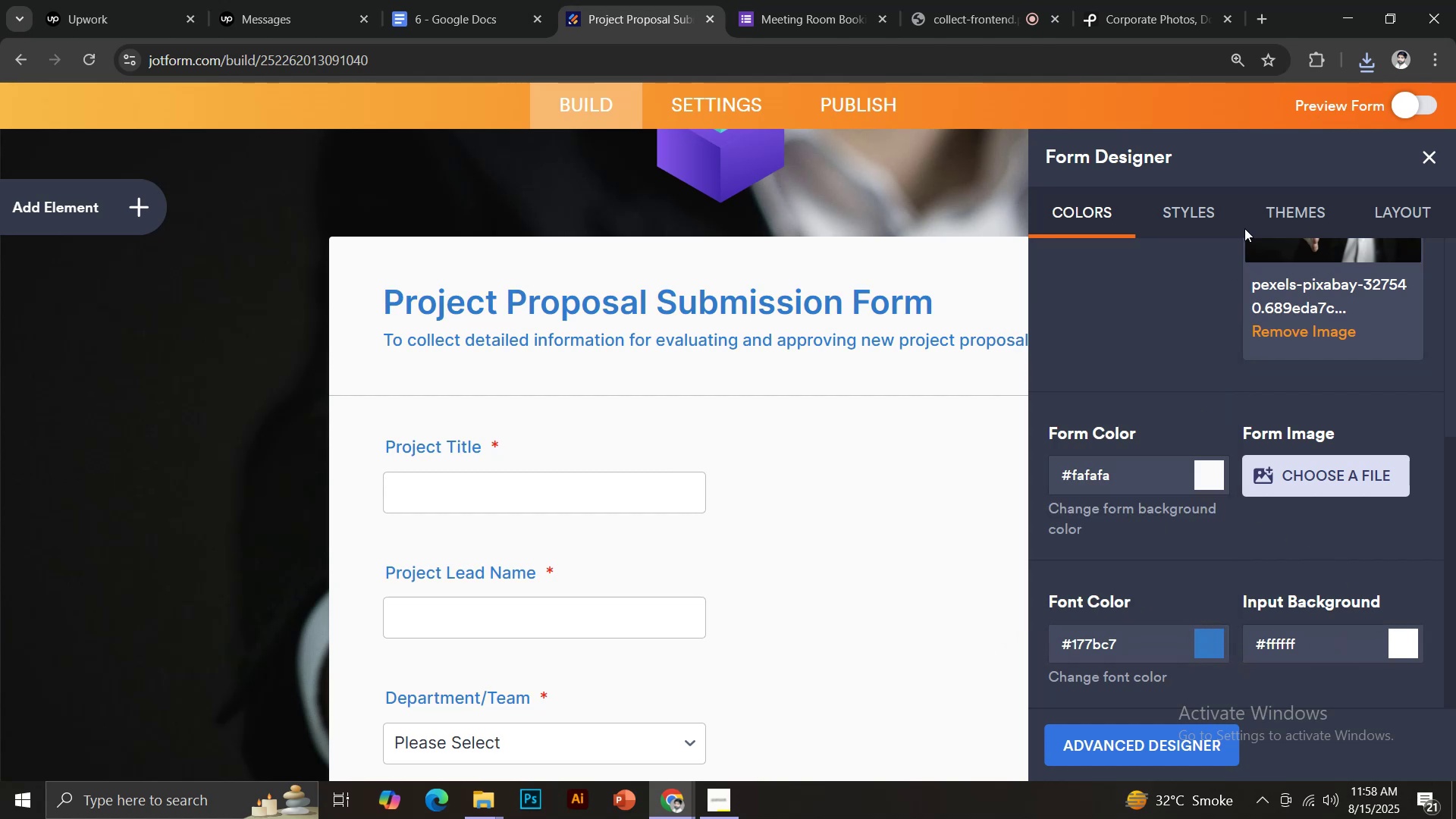 
mouse_move([1195, 233])
 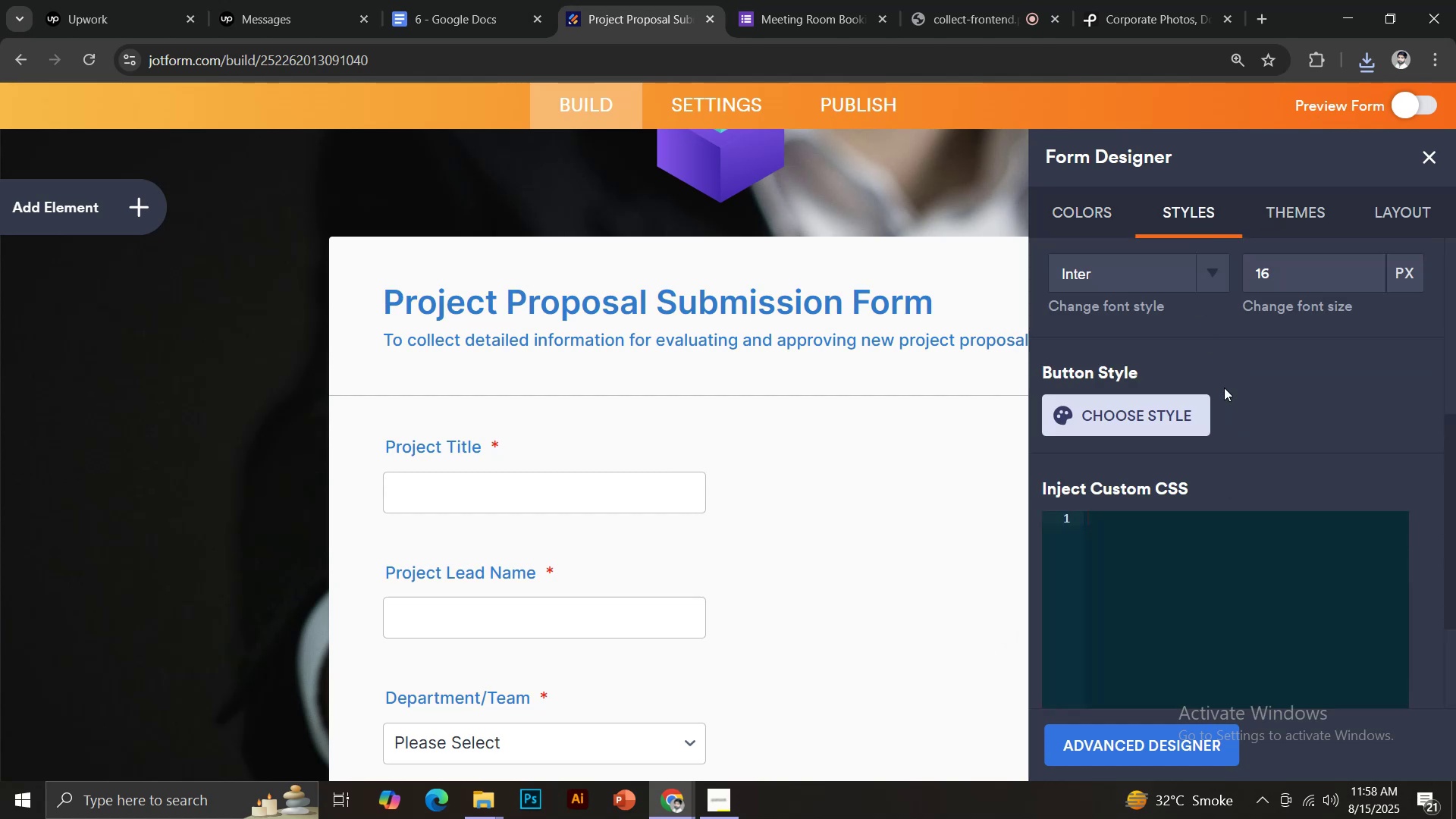 
scroll: coordinate [1245, 357], scroll_direction: up, amount: 4.0
 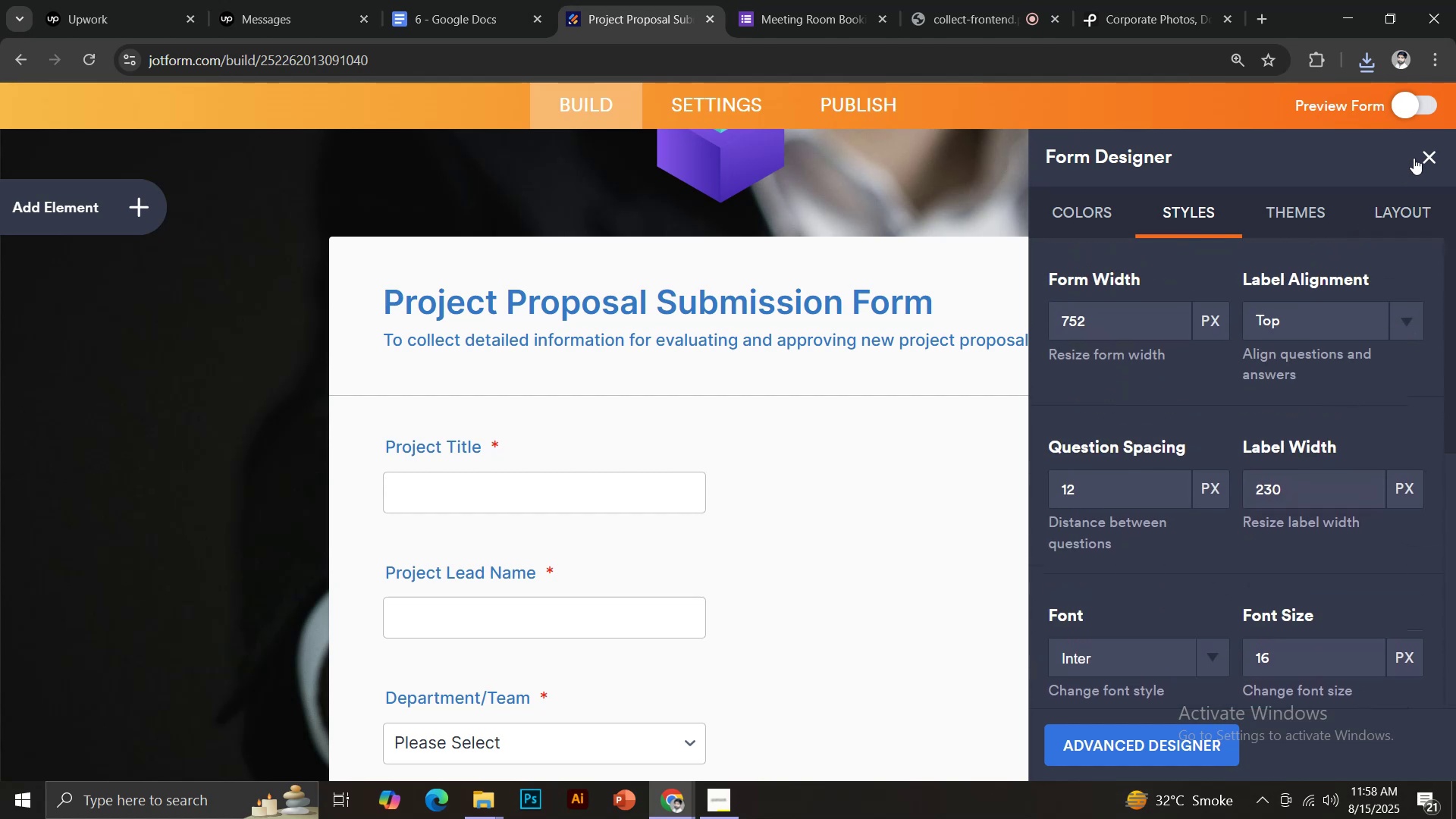 
left_click([1422, 156])
 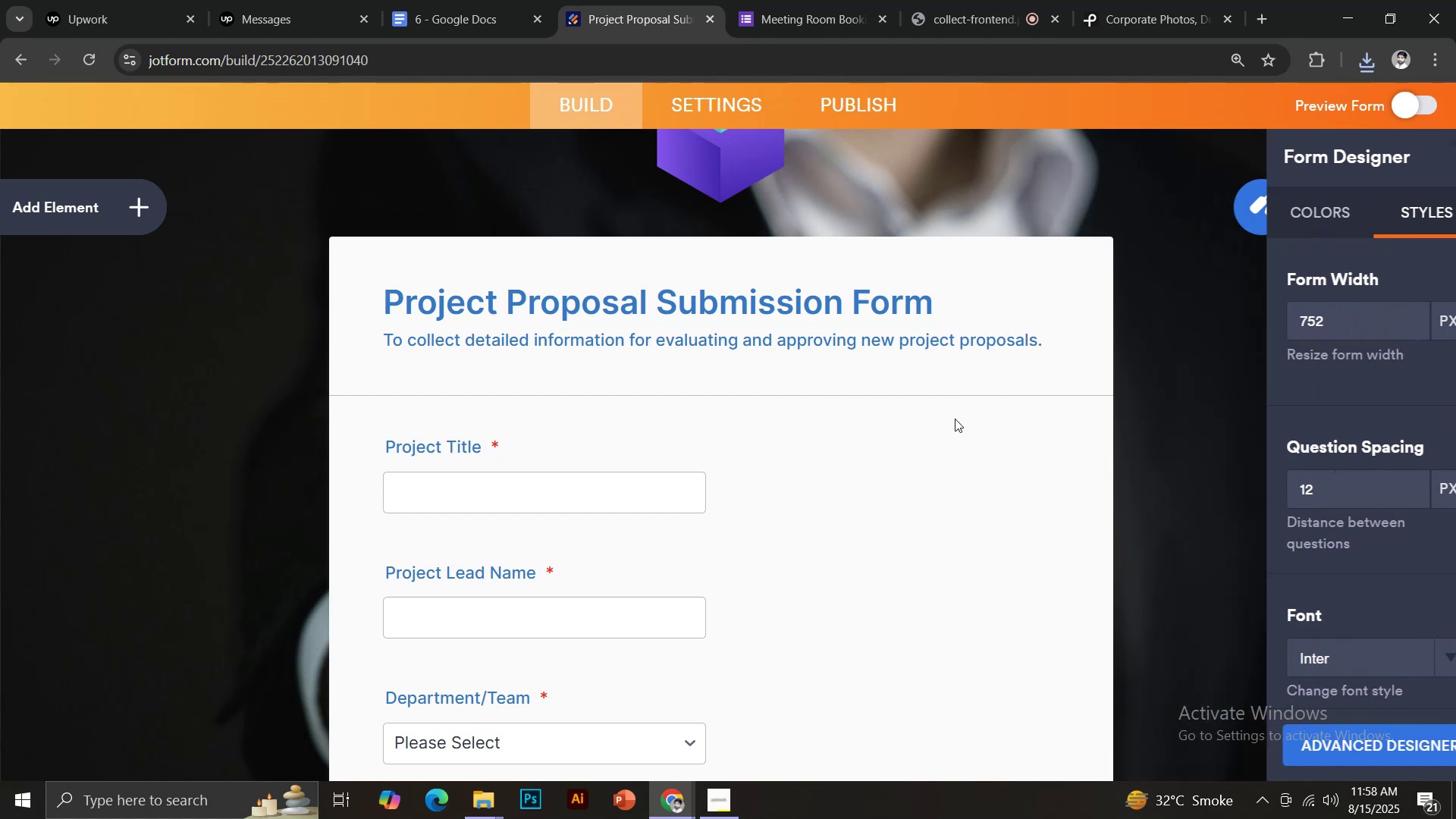 
scroll: coordinate [961, 441], scroll_direction: down, amount: 20.0
 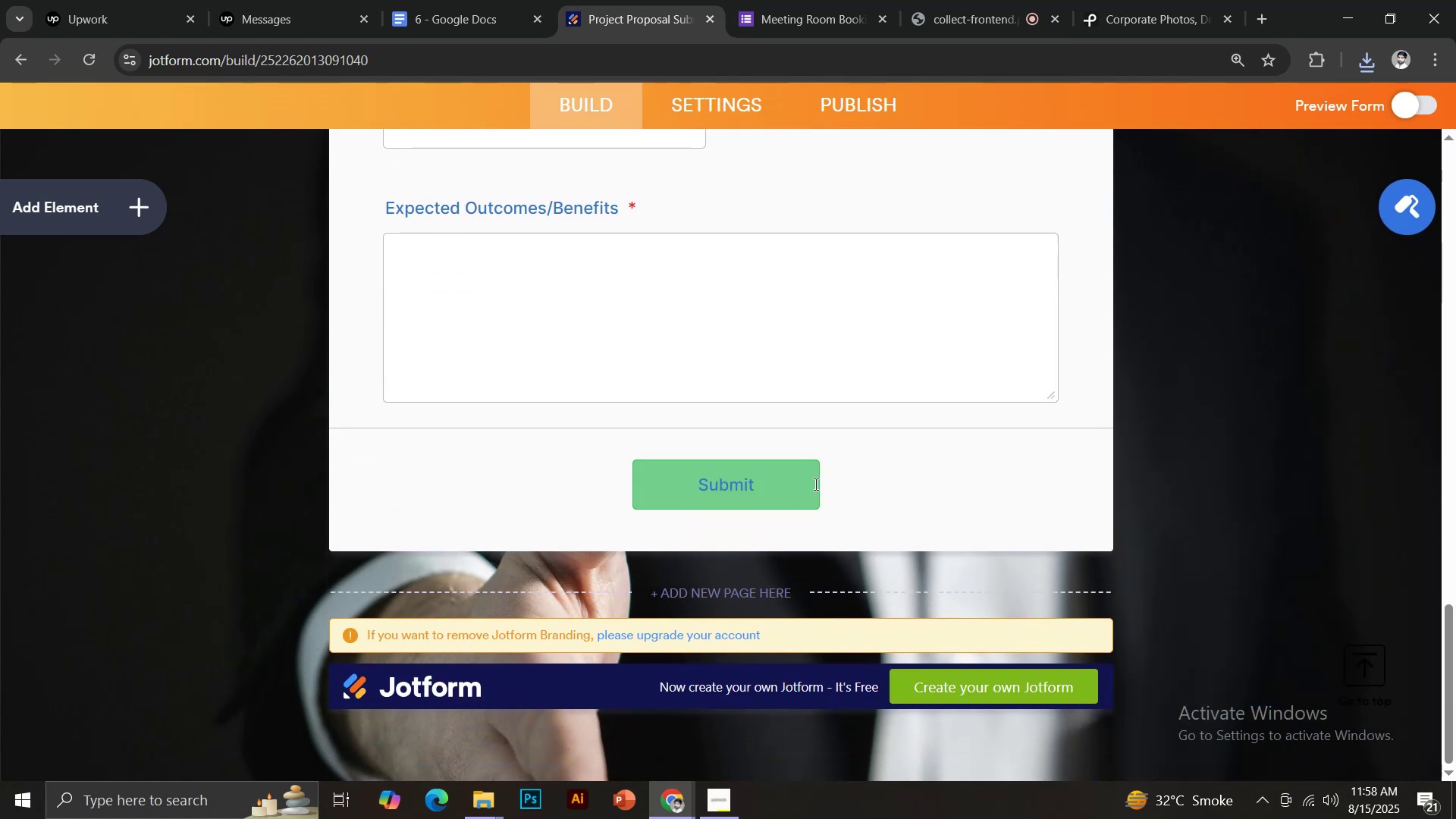 
left_click([852, 484])
 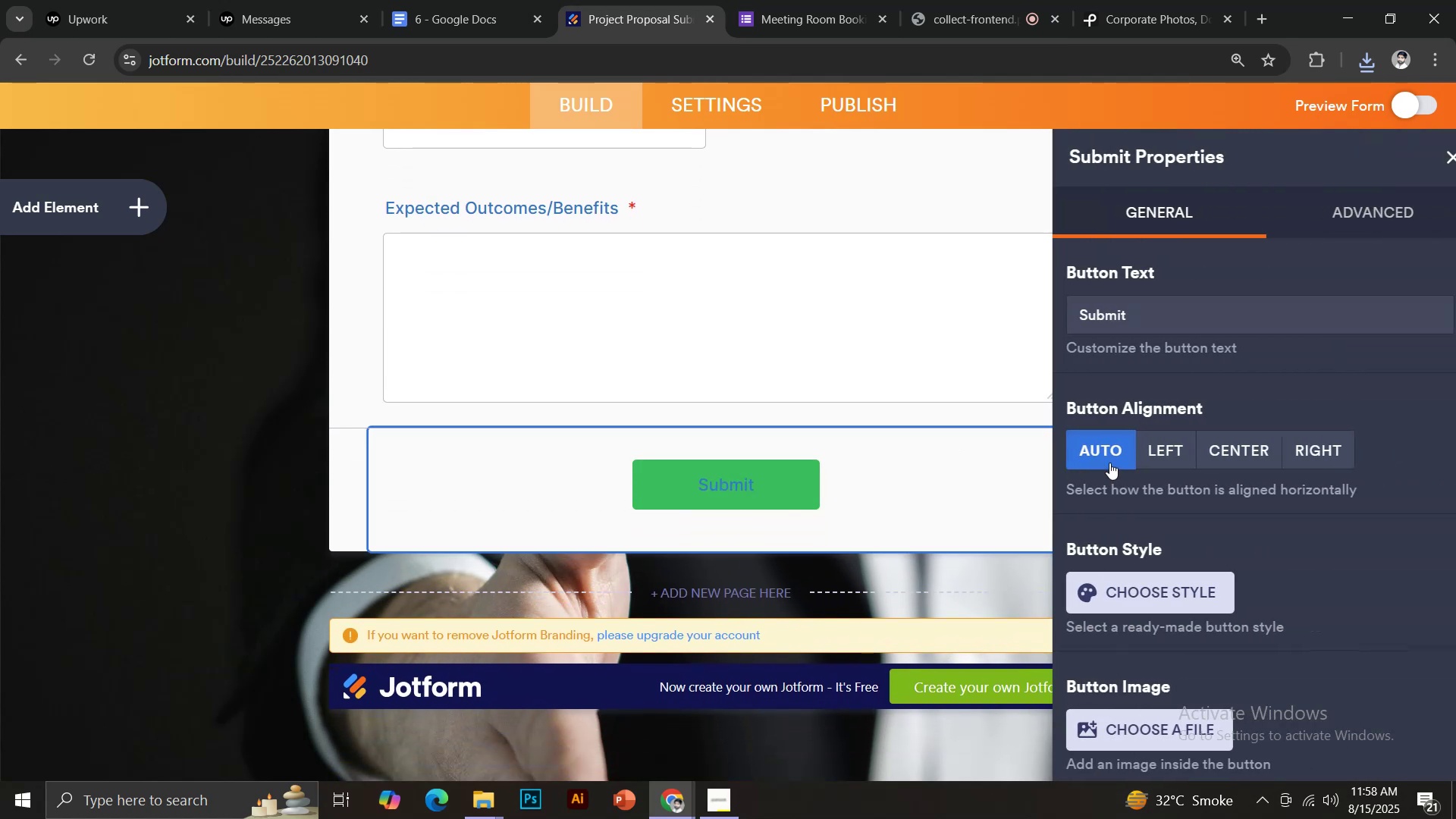 
scroll: coordinate [1235, 465], scroll_direction: down, amount: 1.0
 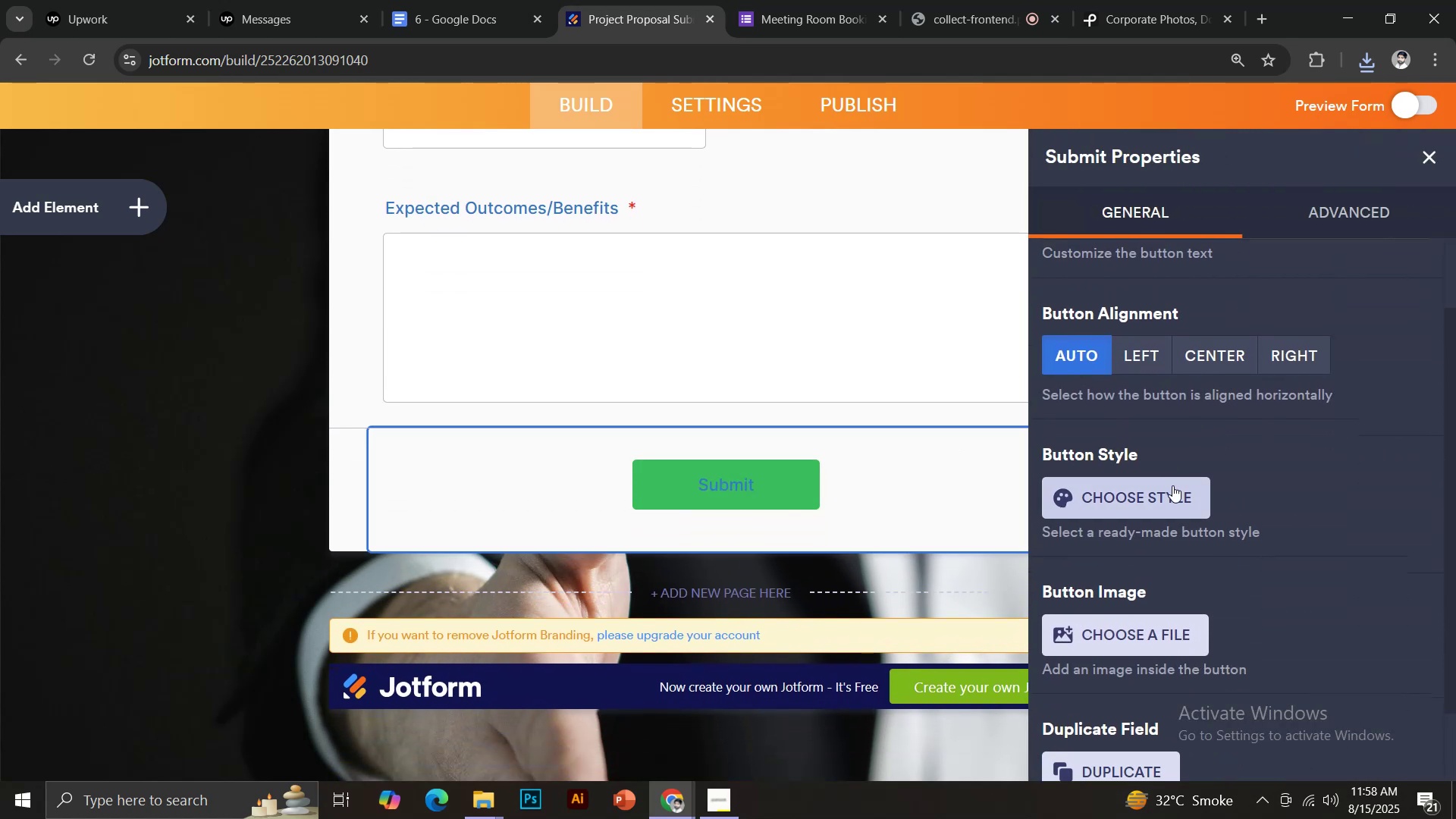 
left_click([1148, 500])
 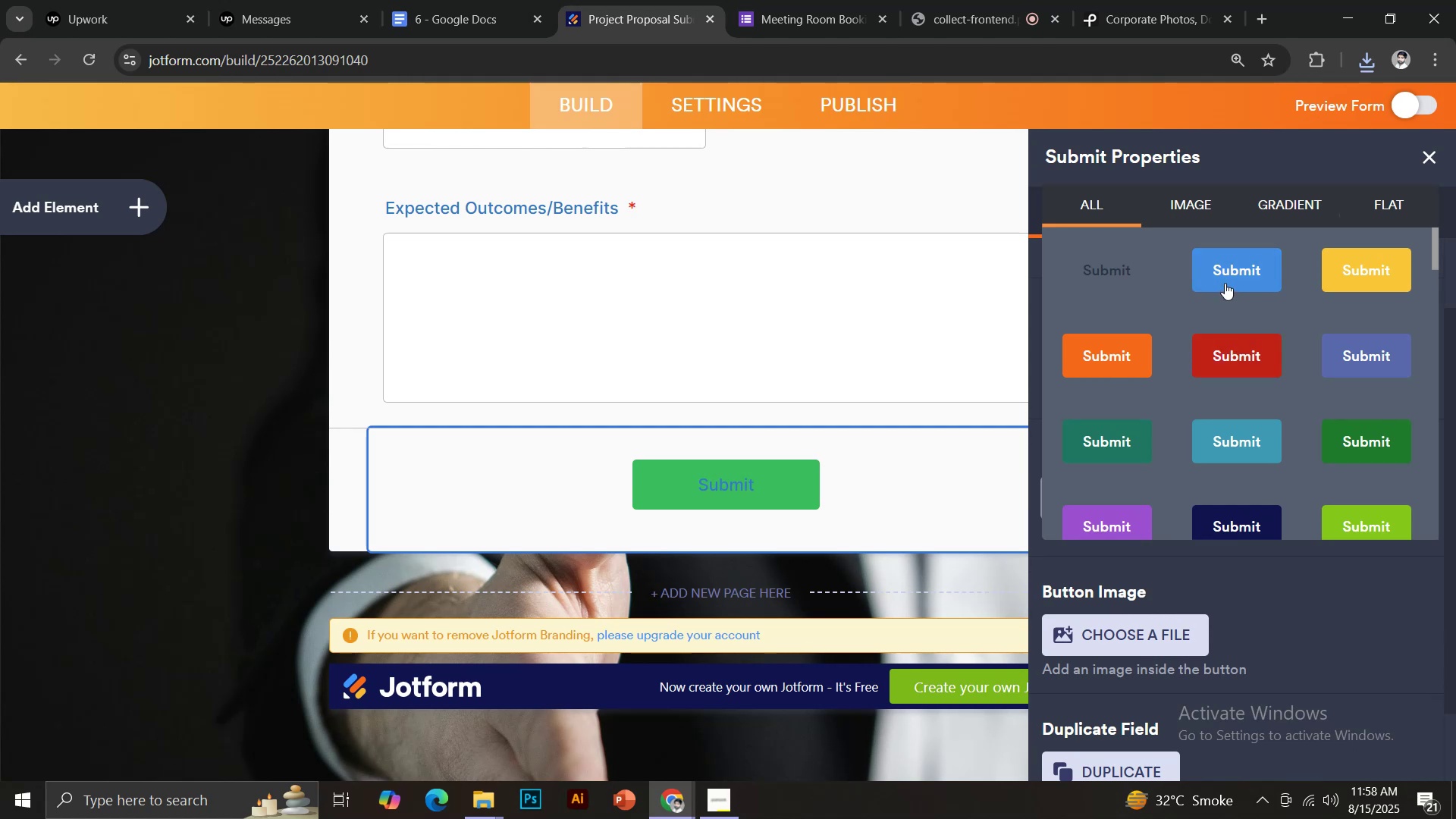 
left_click([1225, 283])
 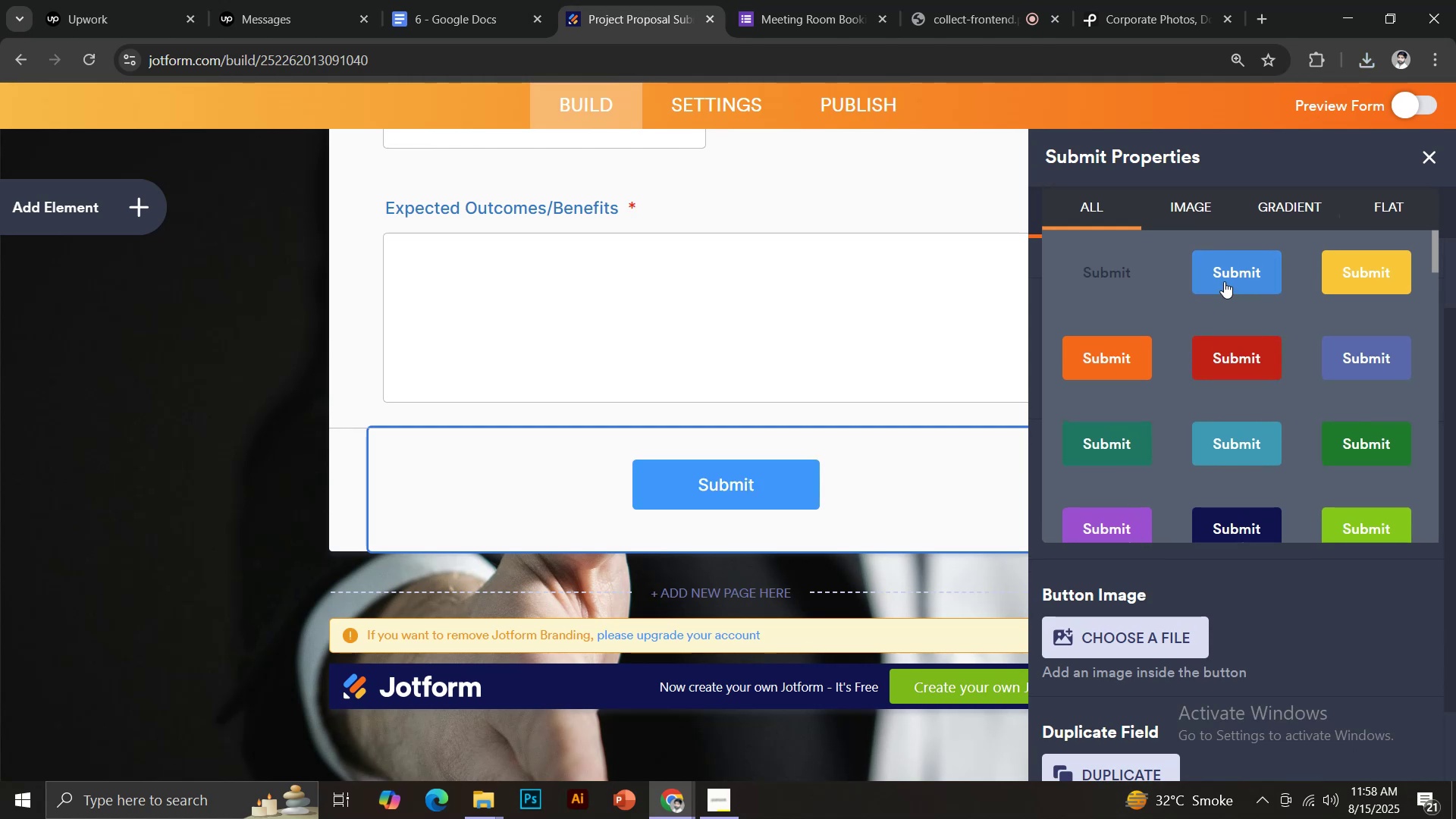 
scroll: coordinate [1258, 397], scroll_direction: down, amount: 3.0
 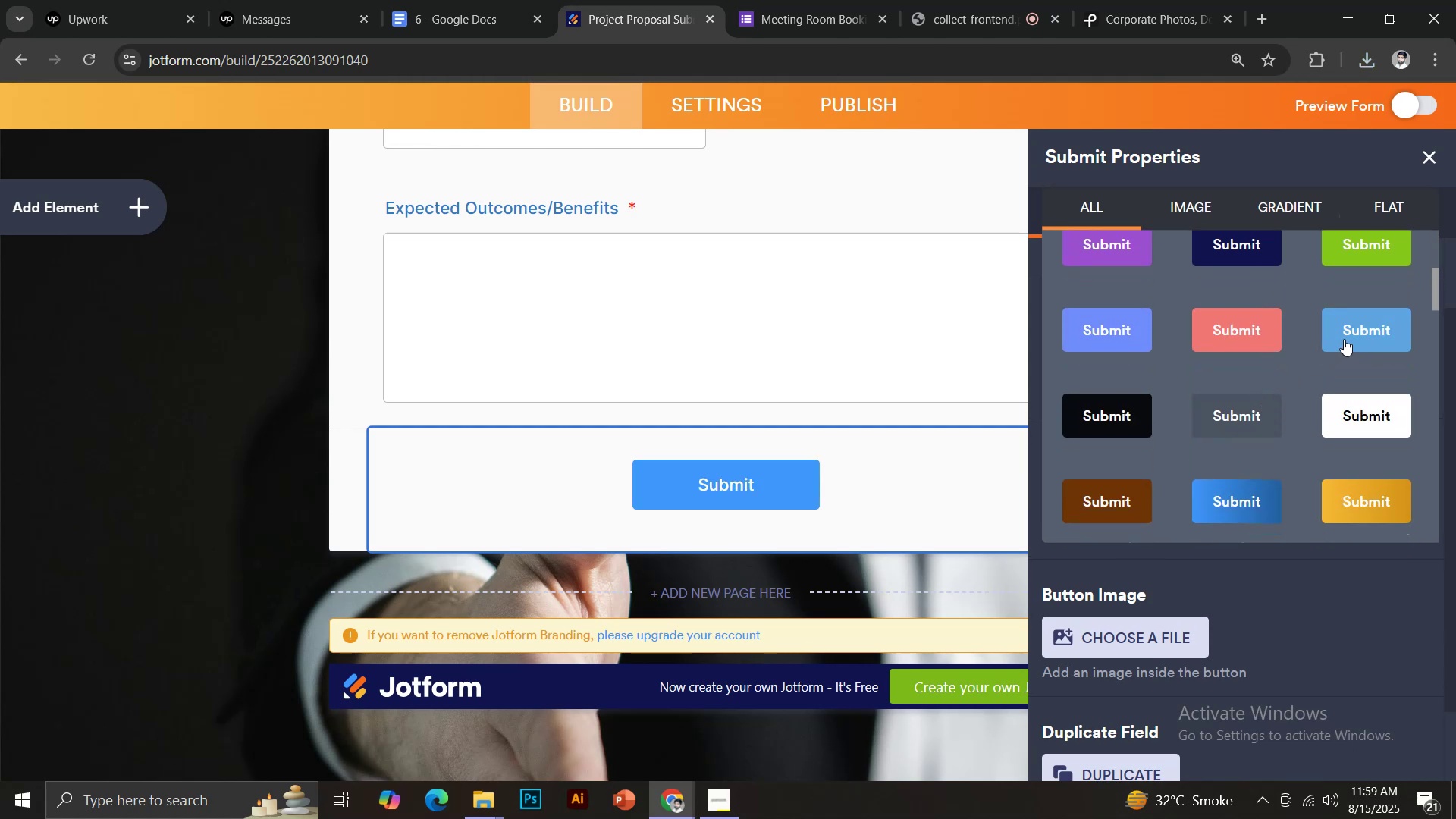 
left_click([1345, 337])
 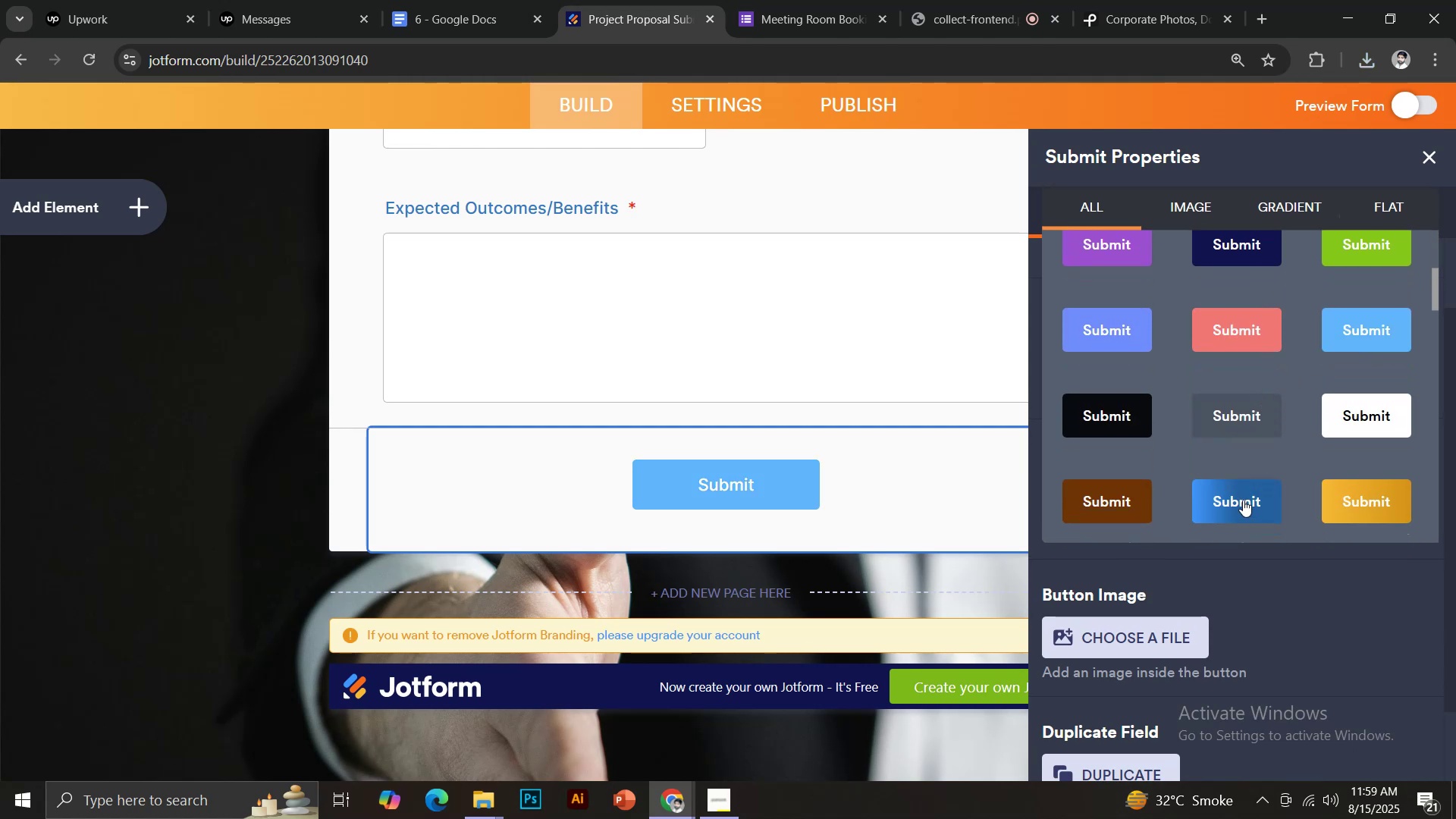 
left_click([1244, 498])
 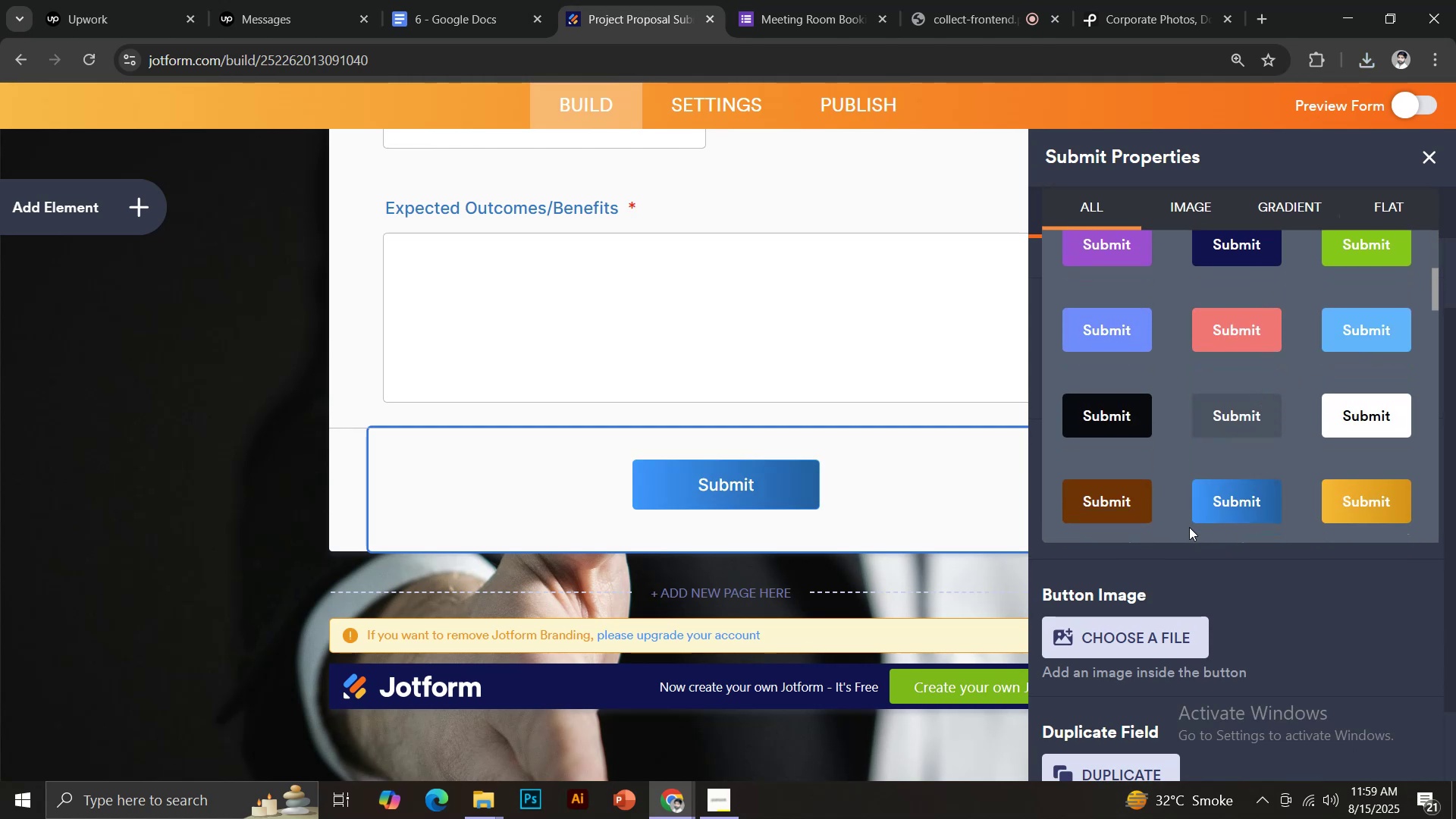 
scroll: coordinate [1194, 272], scroll_direction: up, amount: 2.0
 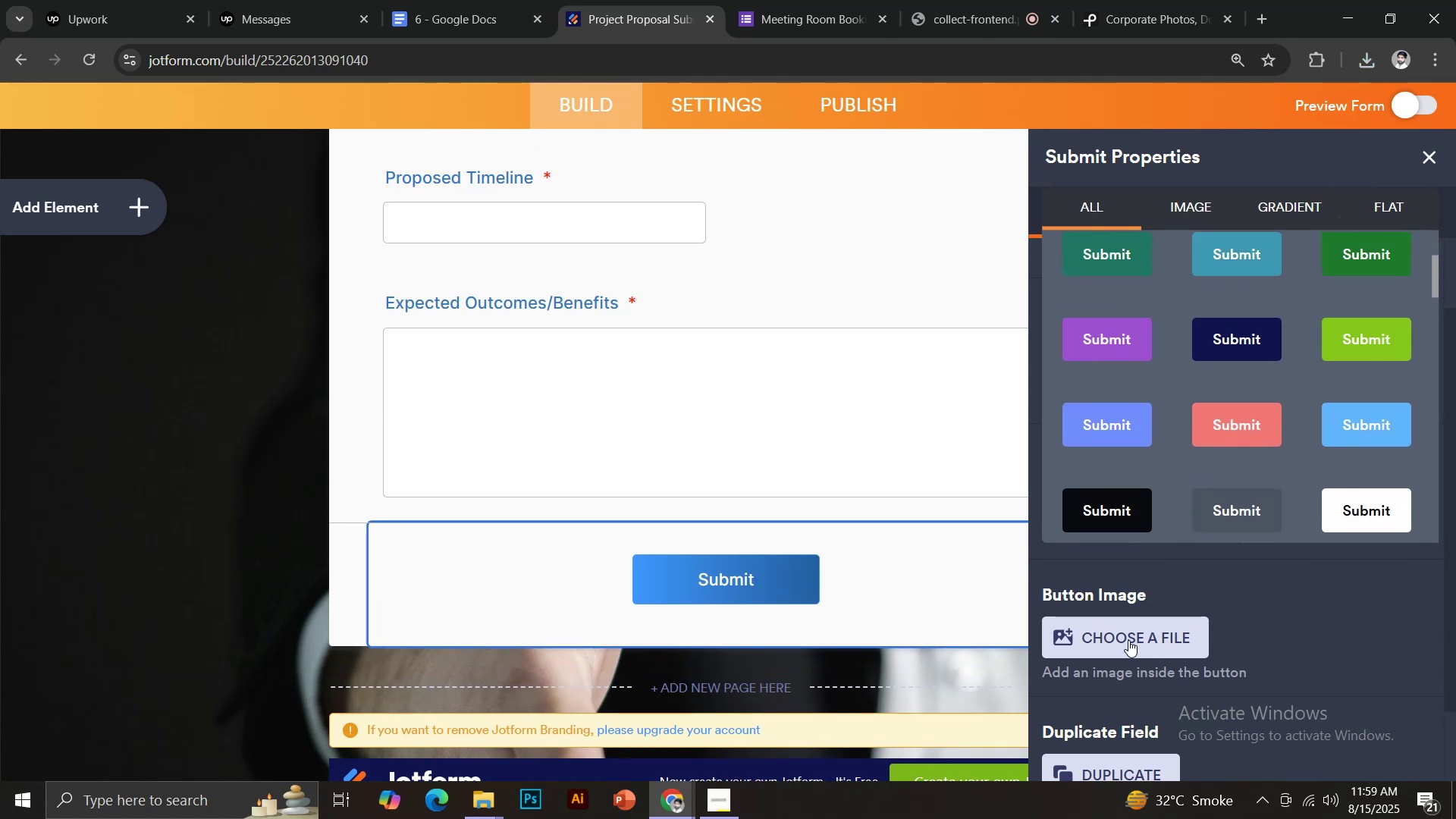 
scroll: coordinate [1119, 698], scroll_direction: down, amount: 1.0
 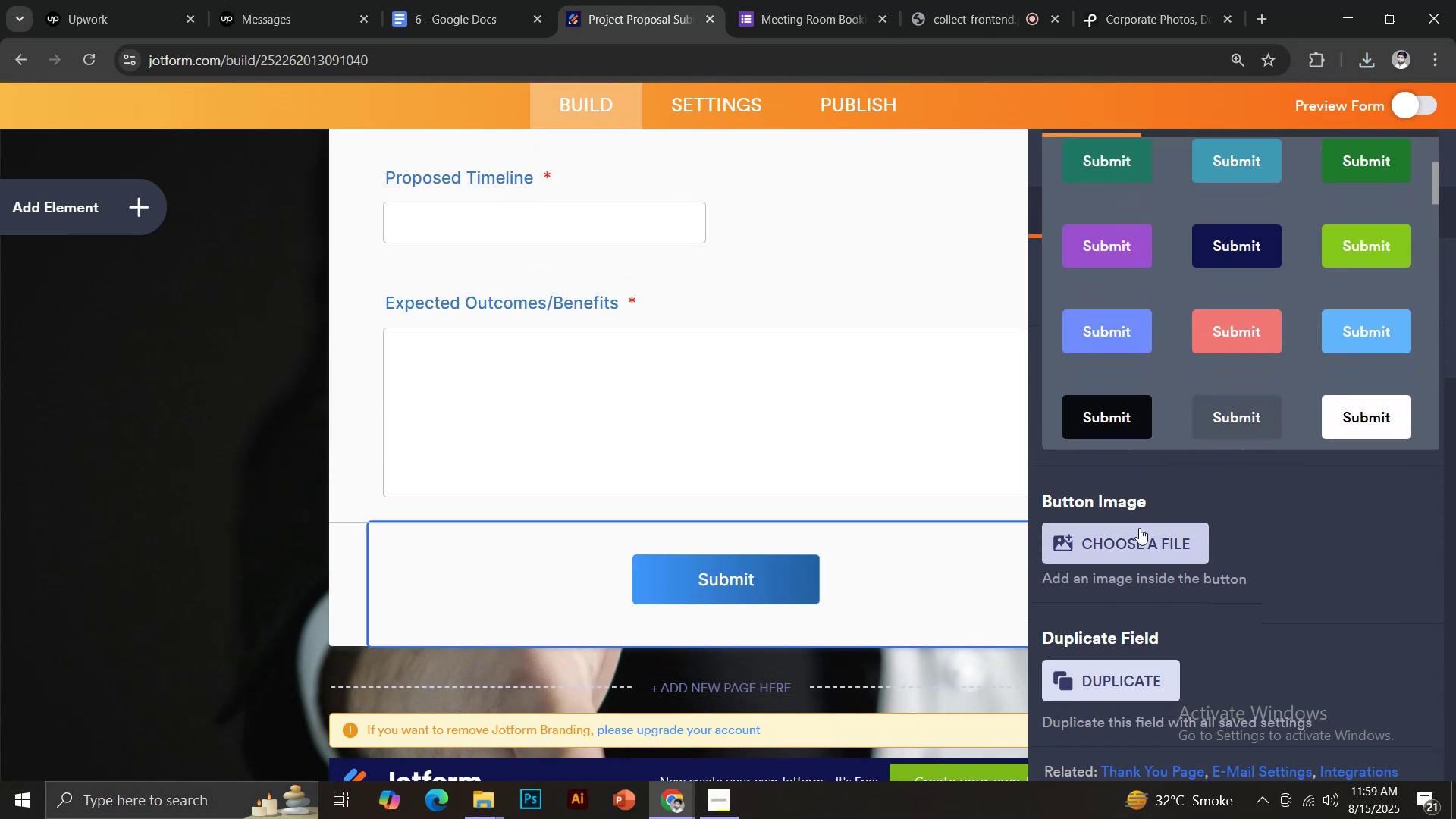 
scroll: coordinate [988, 516], scroll_direction: up, amount: 27.0
 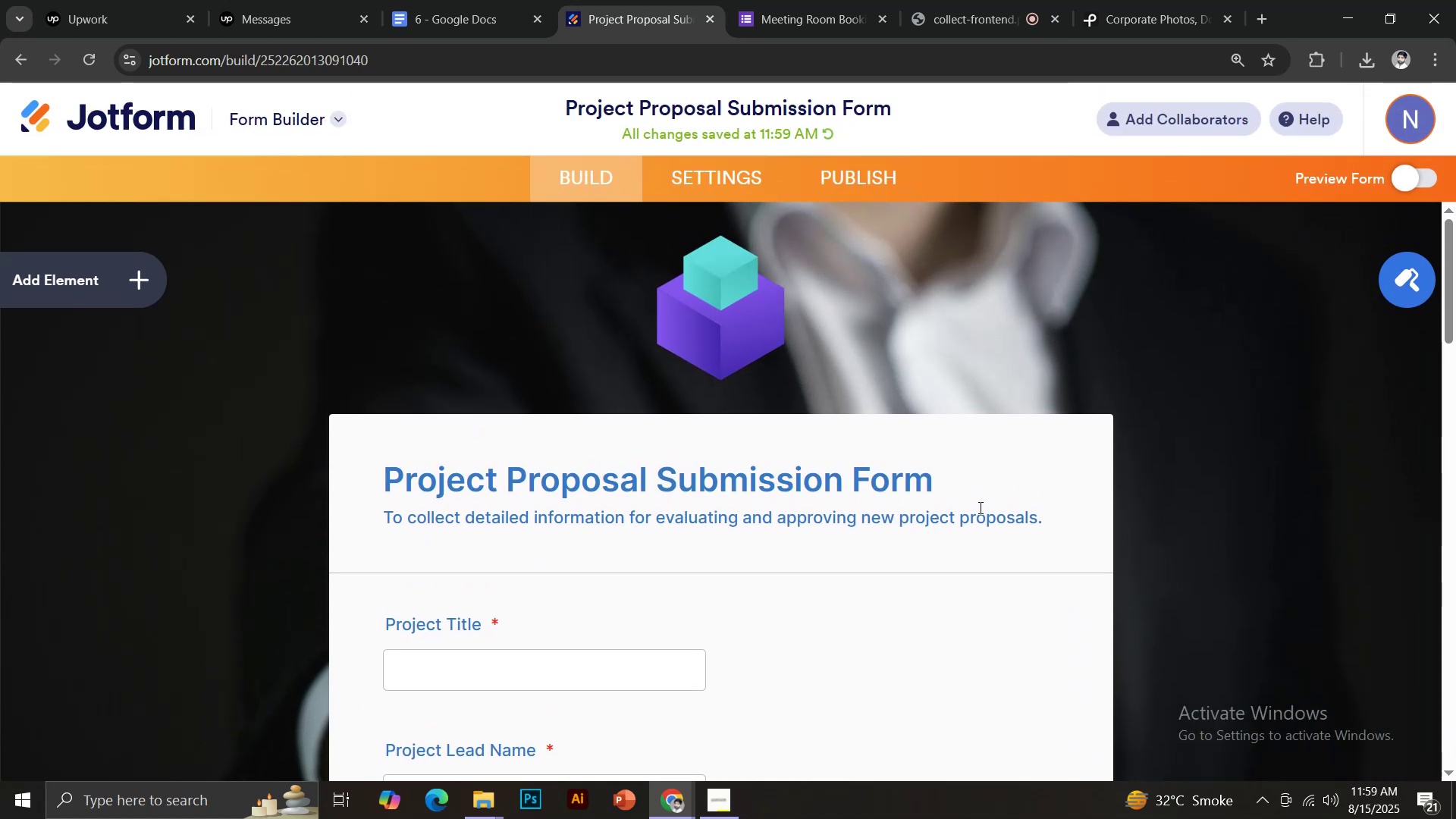 
scroll: coordinate [978, 506], scroll_direction: down, amount: 1.0
 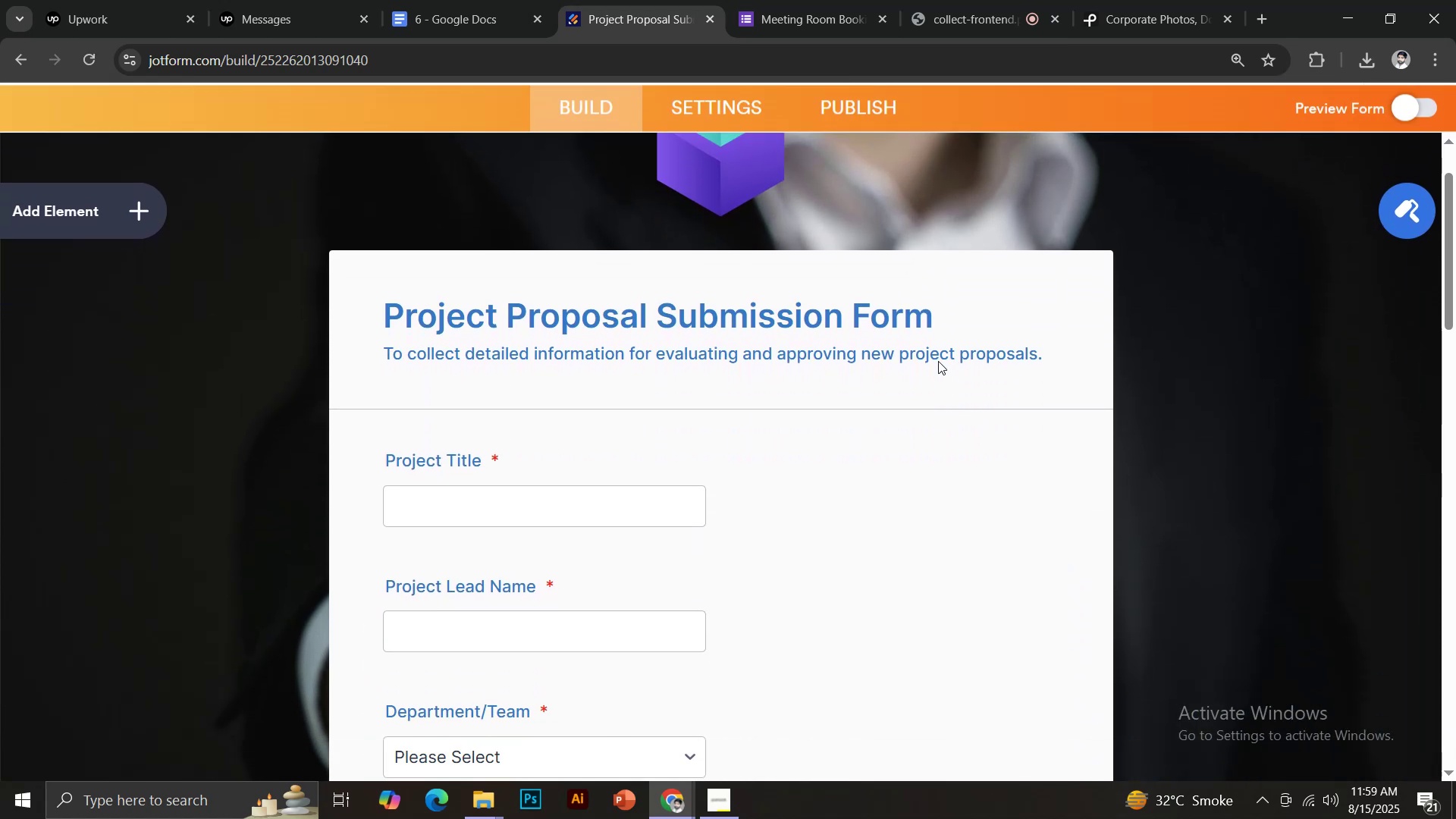 
left_click([934, 295])
 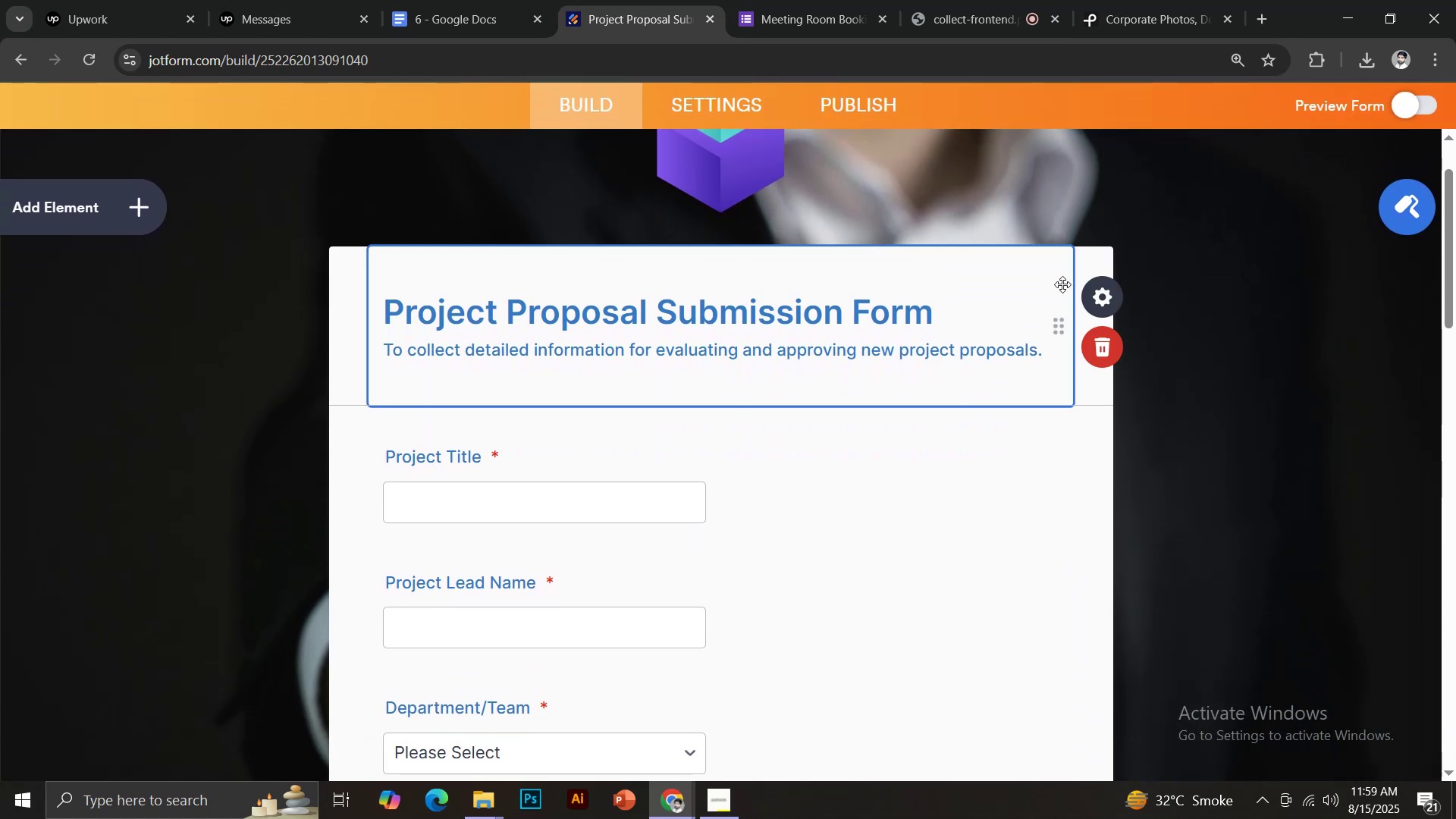 
left_click([1088, 297])
 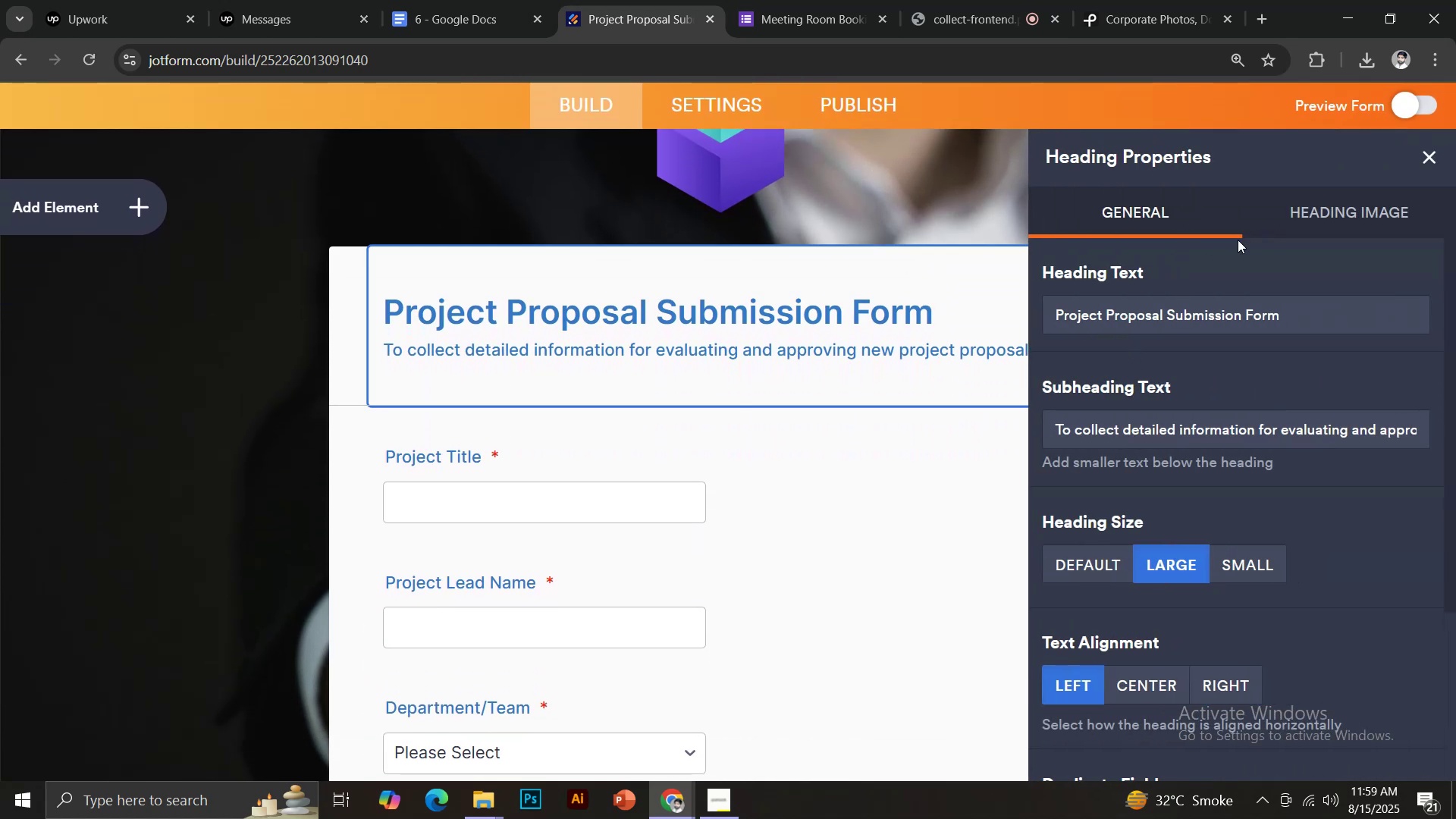 
left_click([1426, 158])
 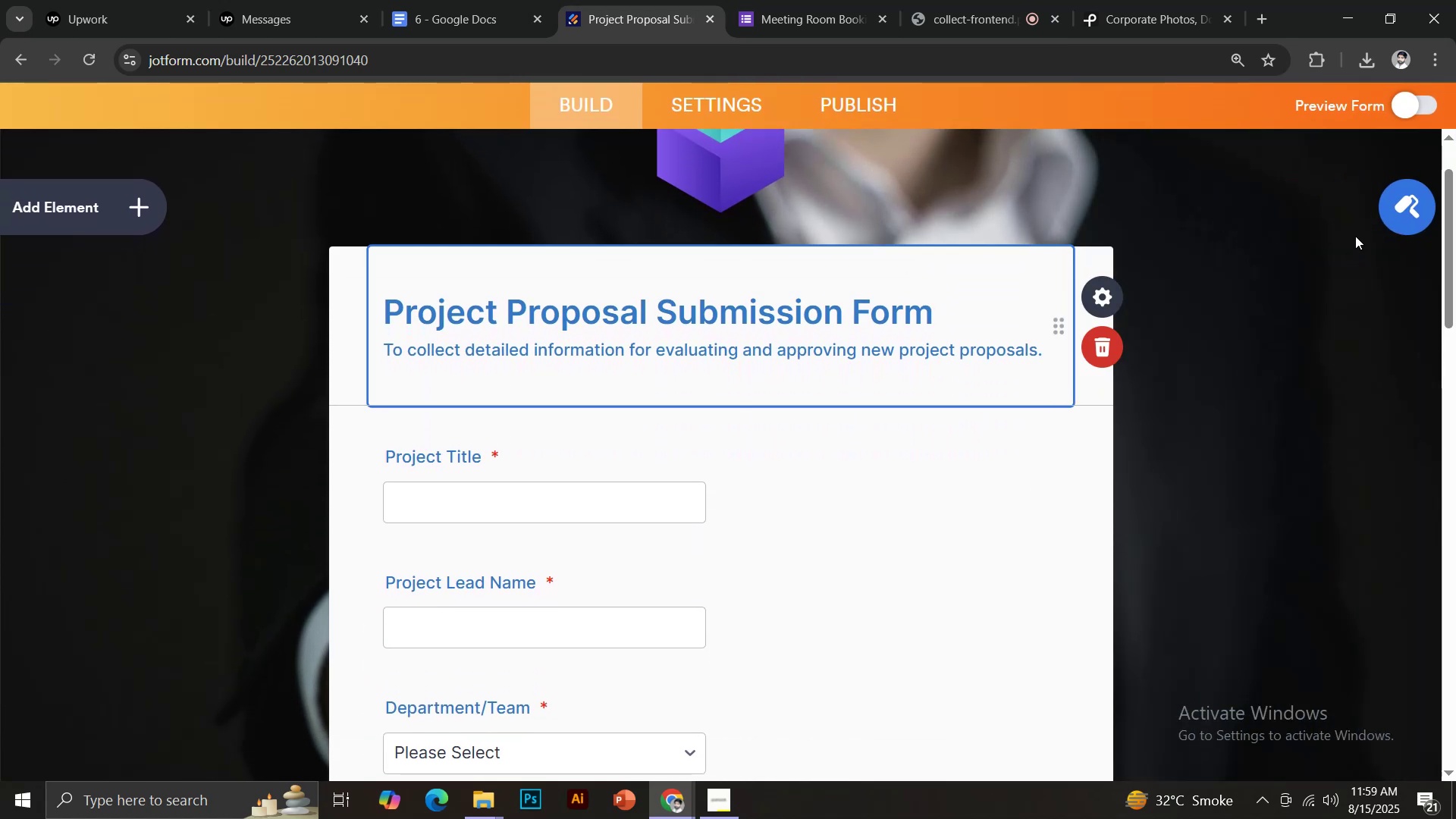 
left_click([1389, 212])
 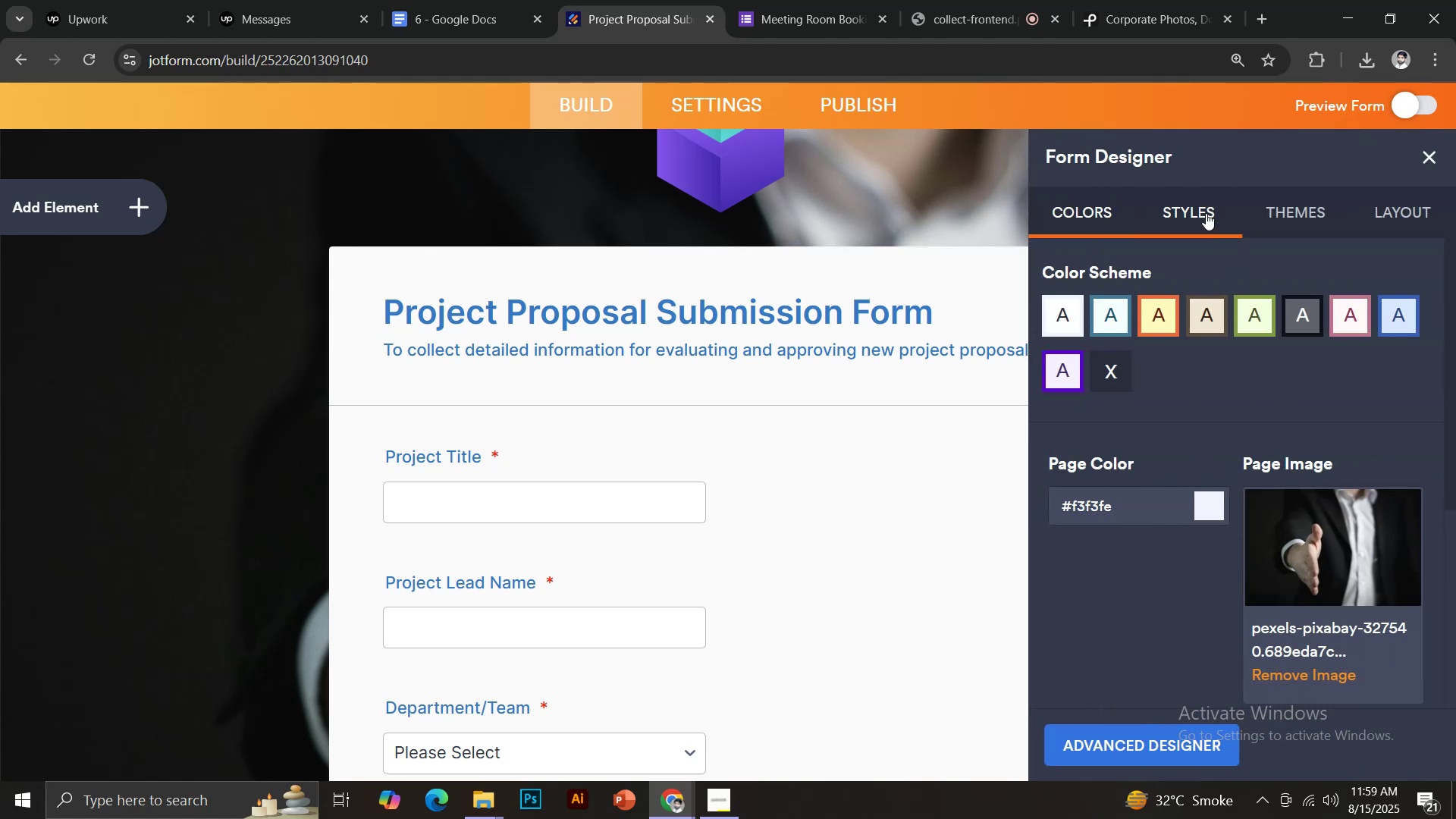 
scroll: coordinate [1207, 460], scroll_direction: down, amount: 6.0
 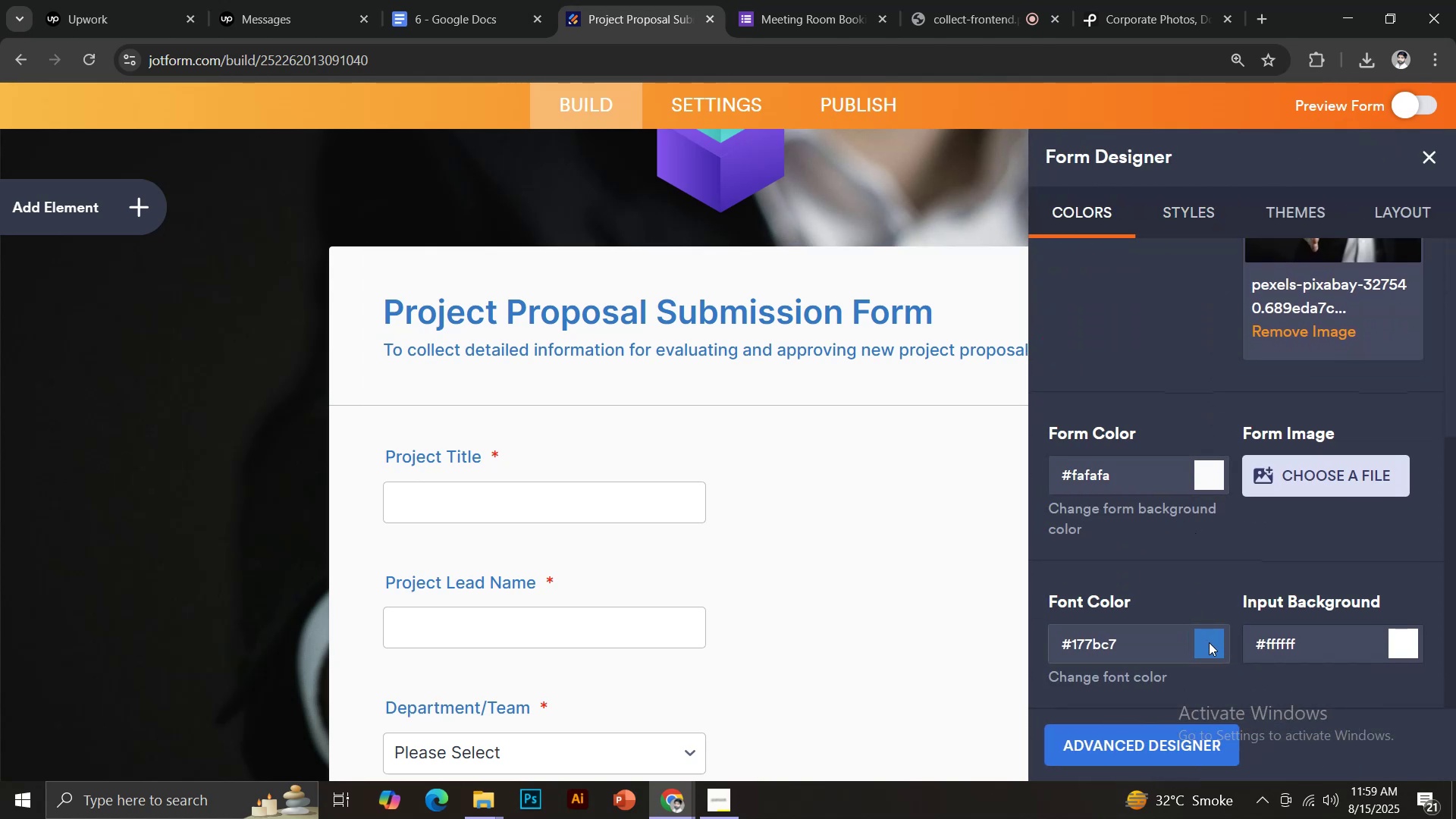 
left_click([1207, 642])
 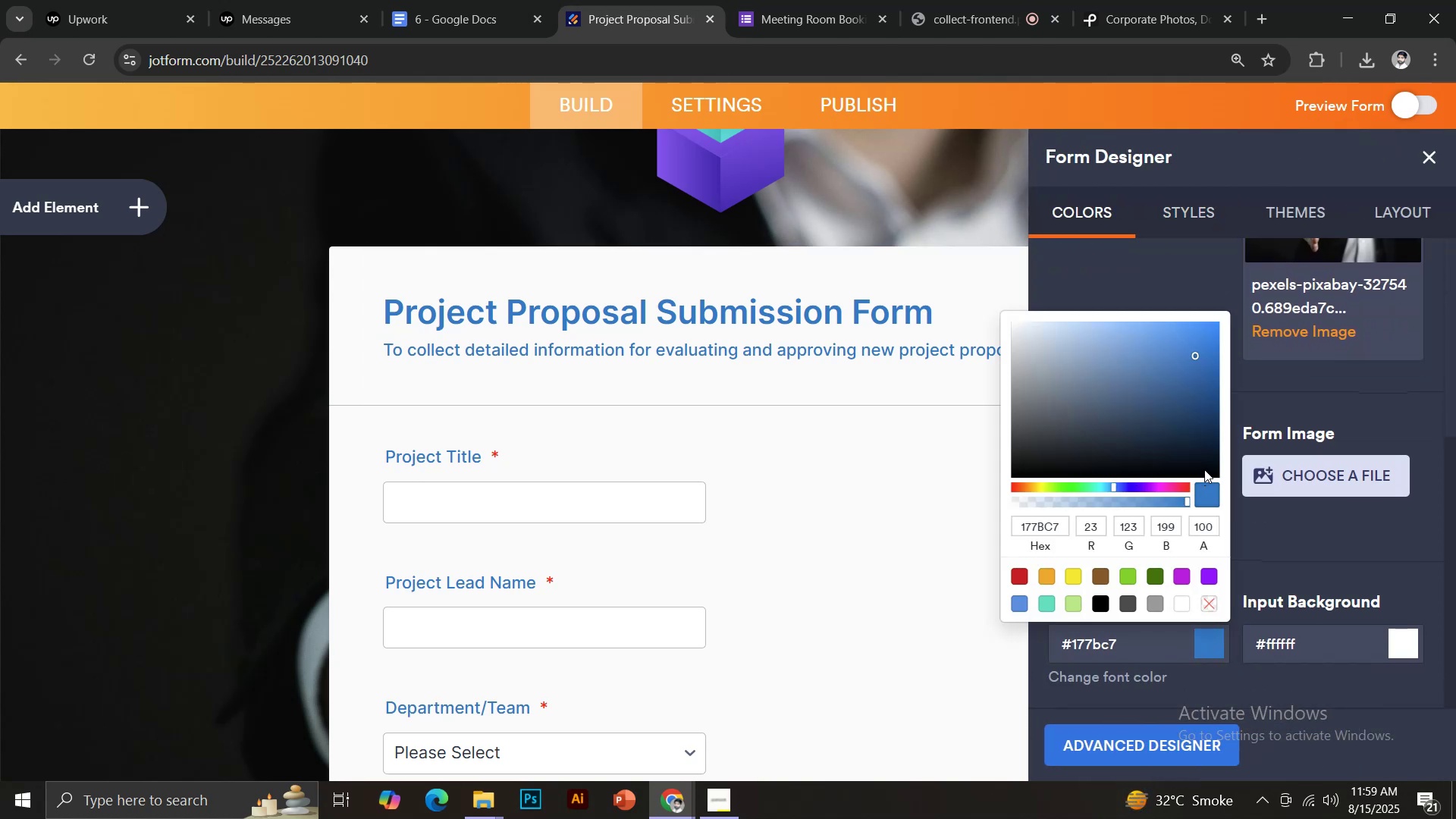 
left_click([1215, 468])
 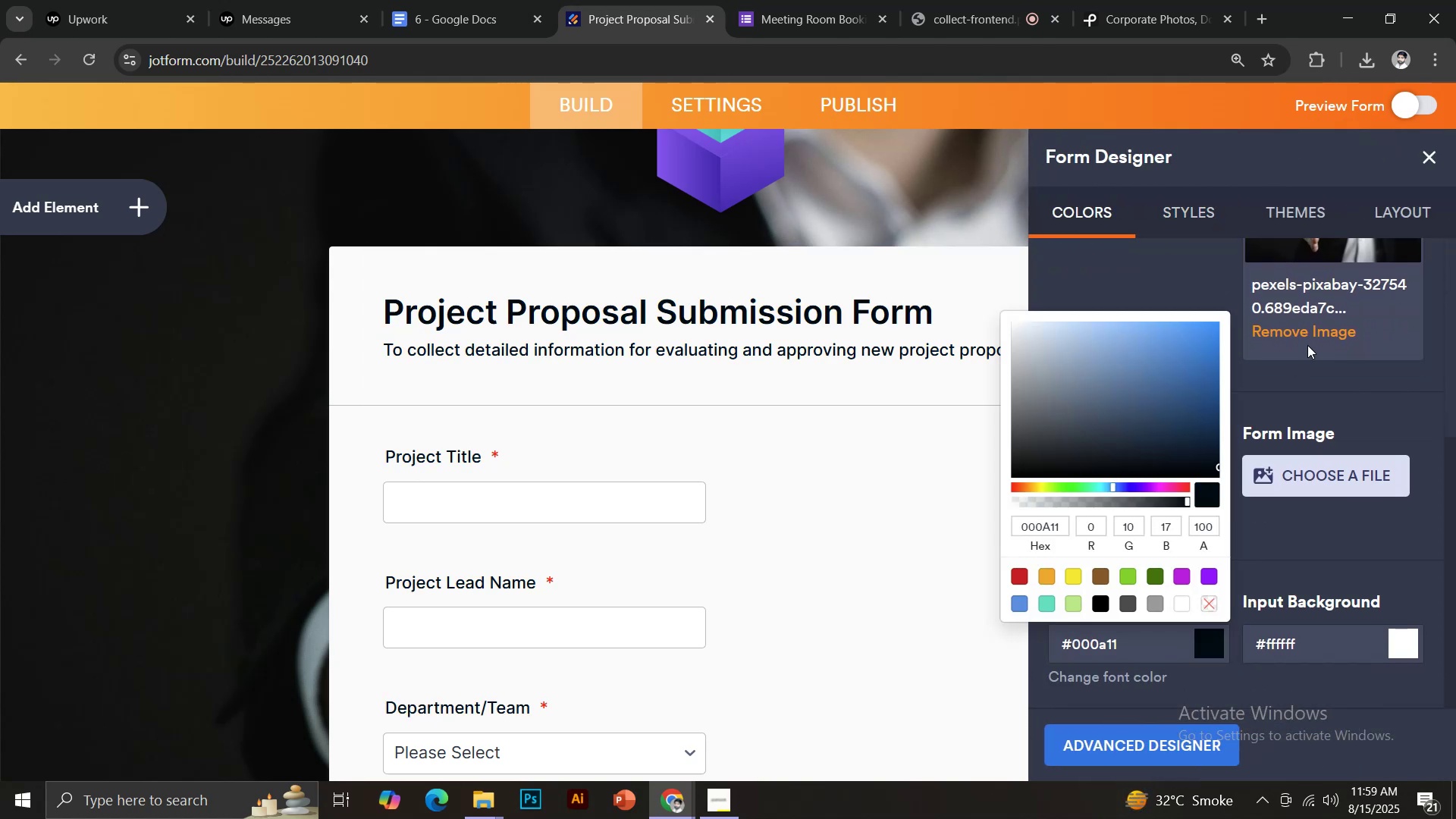 
left_click([1201, 278])
 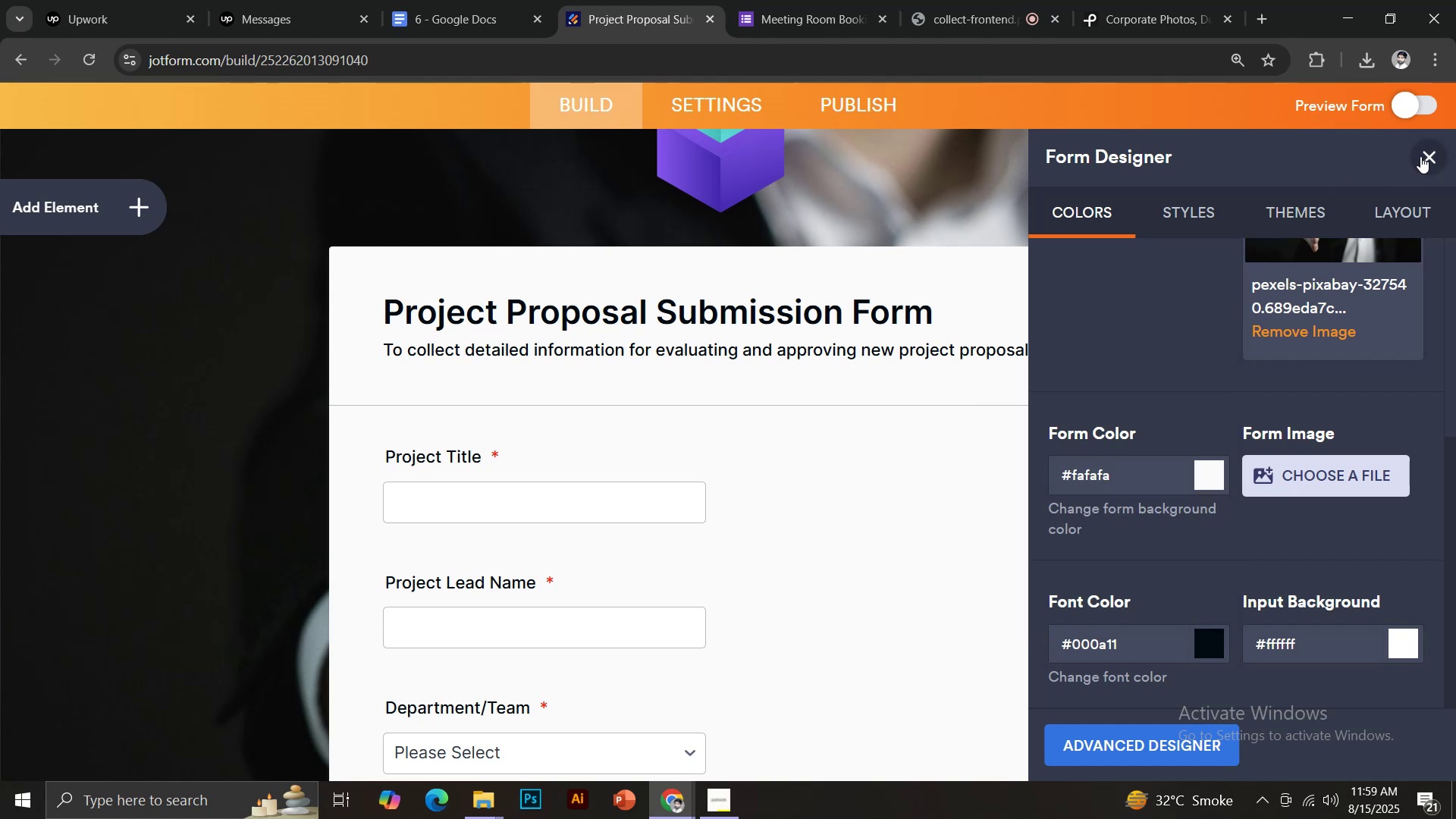 
left_click([1420, 156])
 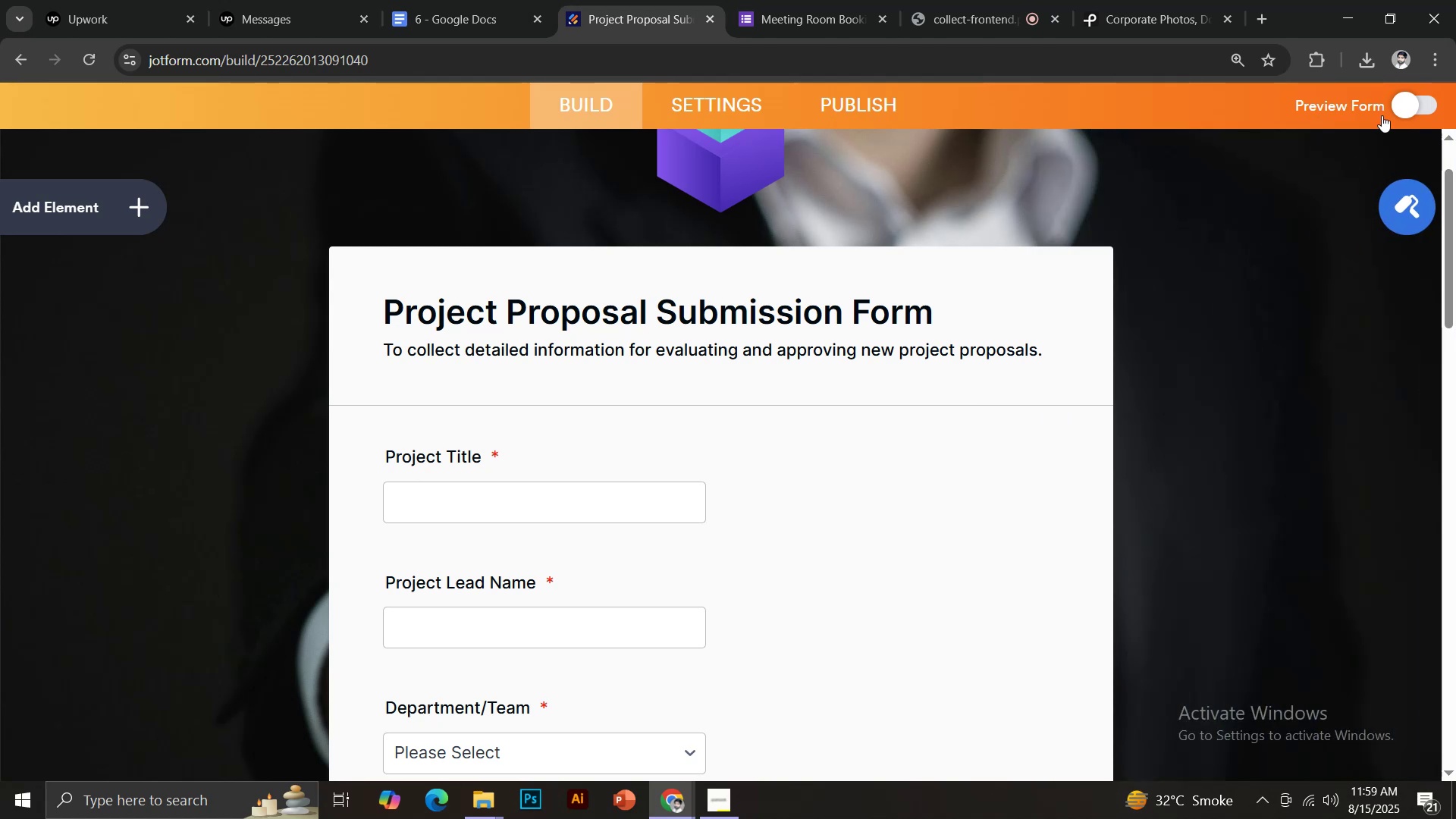 
left_click([1401, 107])
 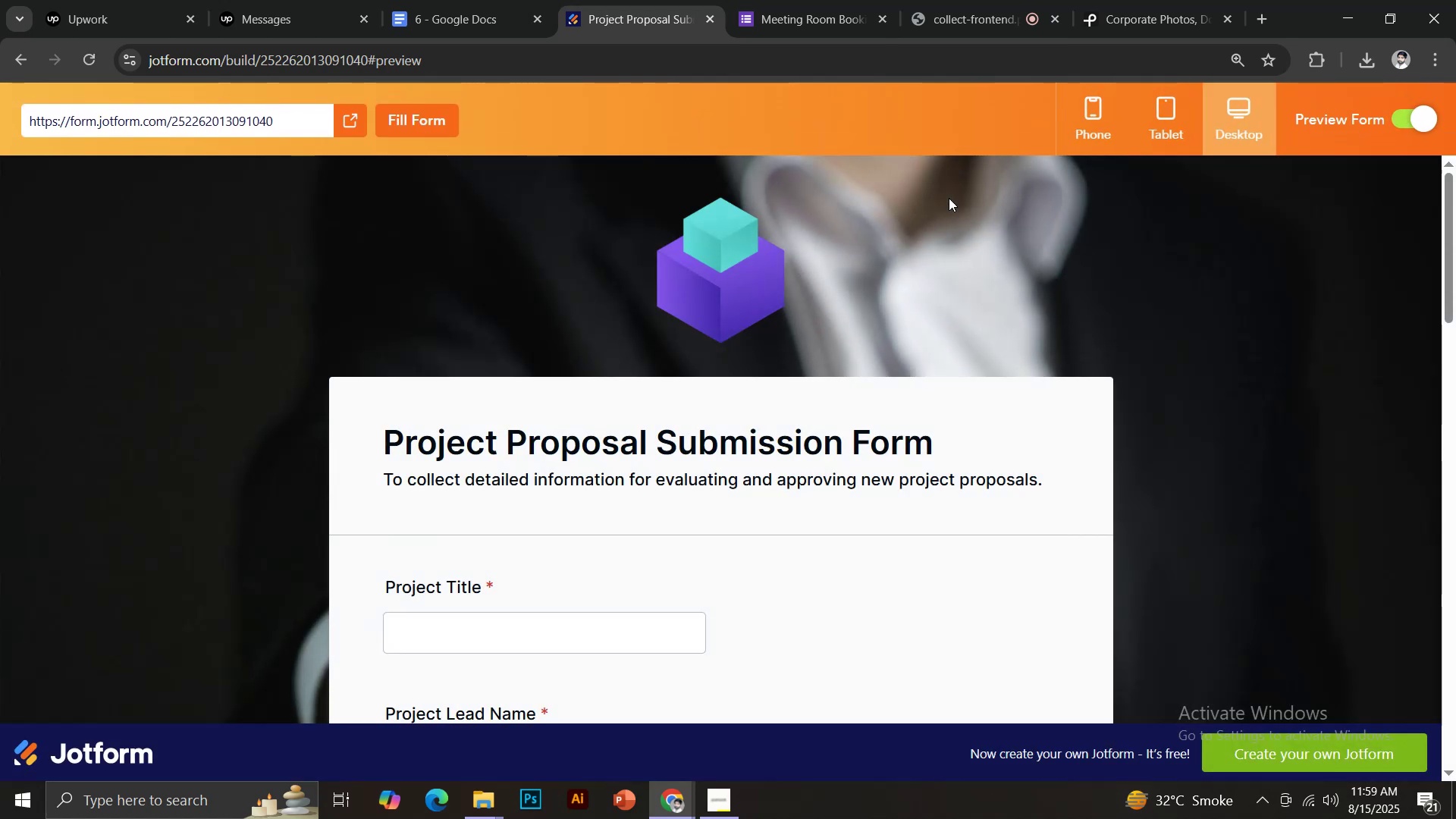 
scroll: coordinate [467, 655], scroll_direction: down, amount: 2.0
 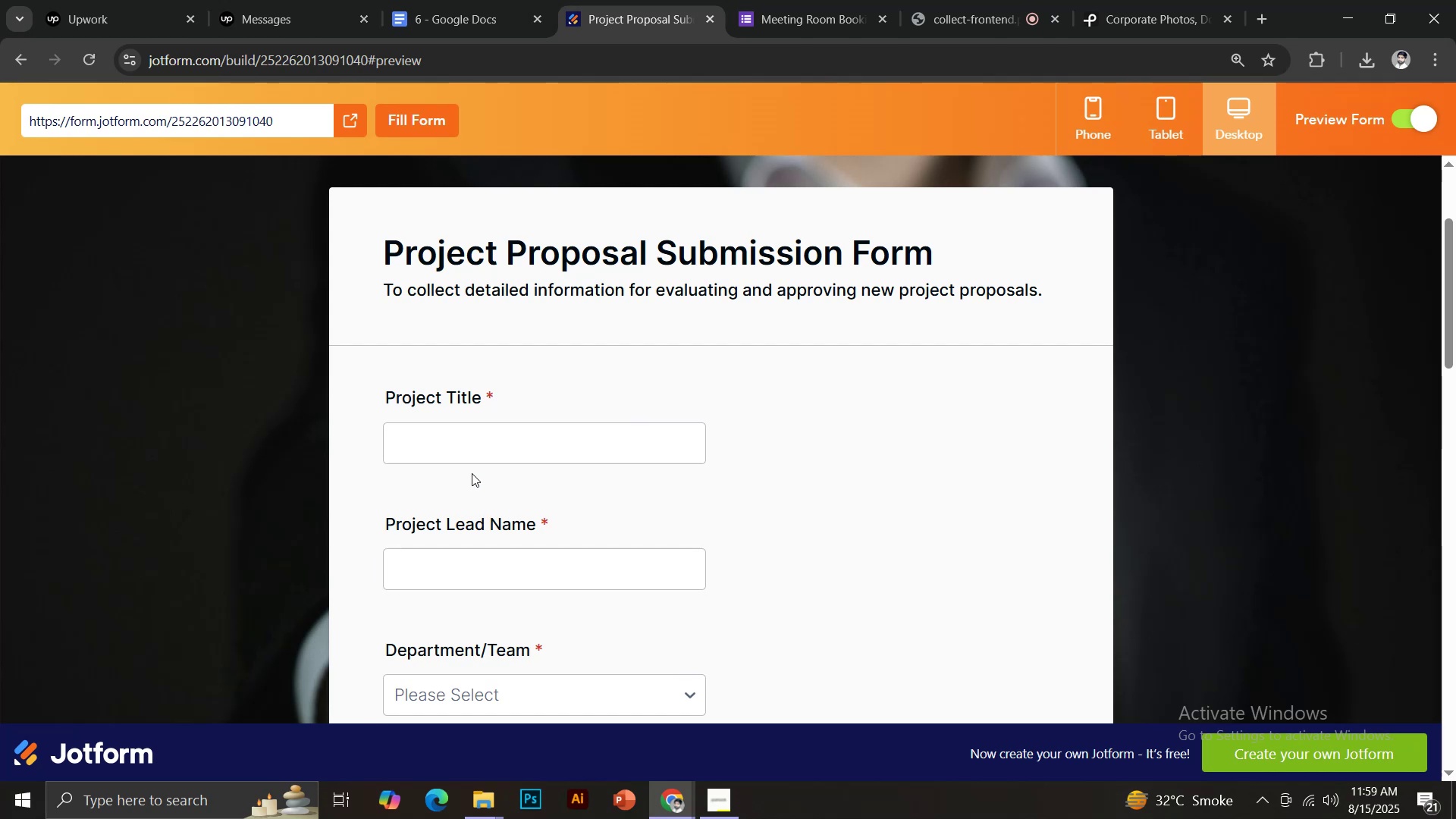 
left_click([462, 447])
 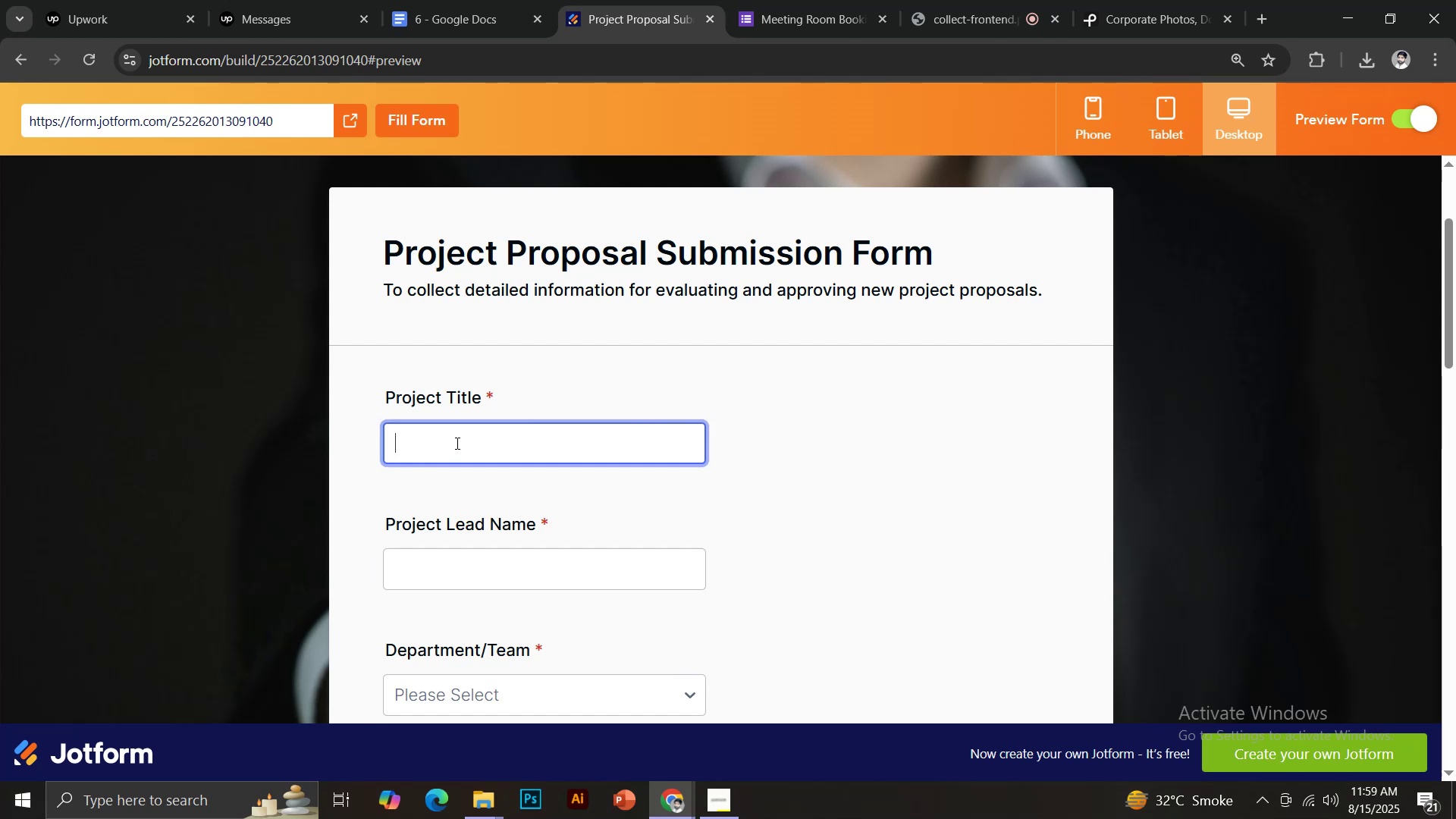 
key(Control+V)
 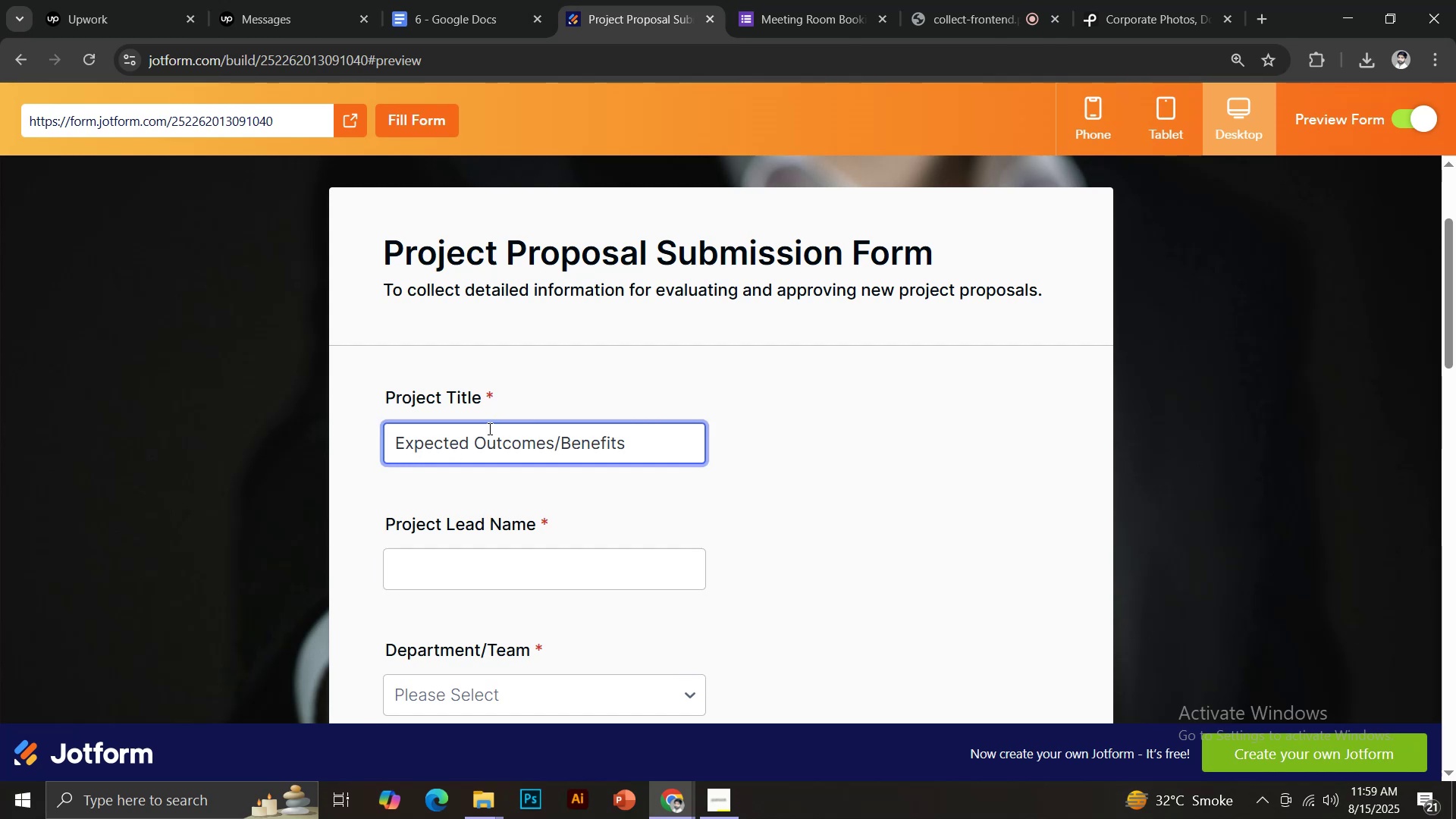 
key(Control+A)
 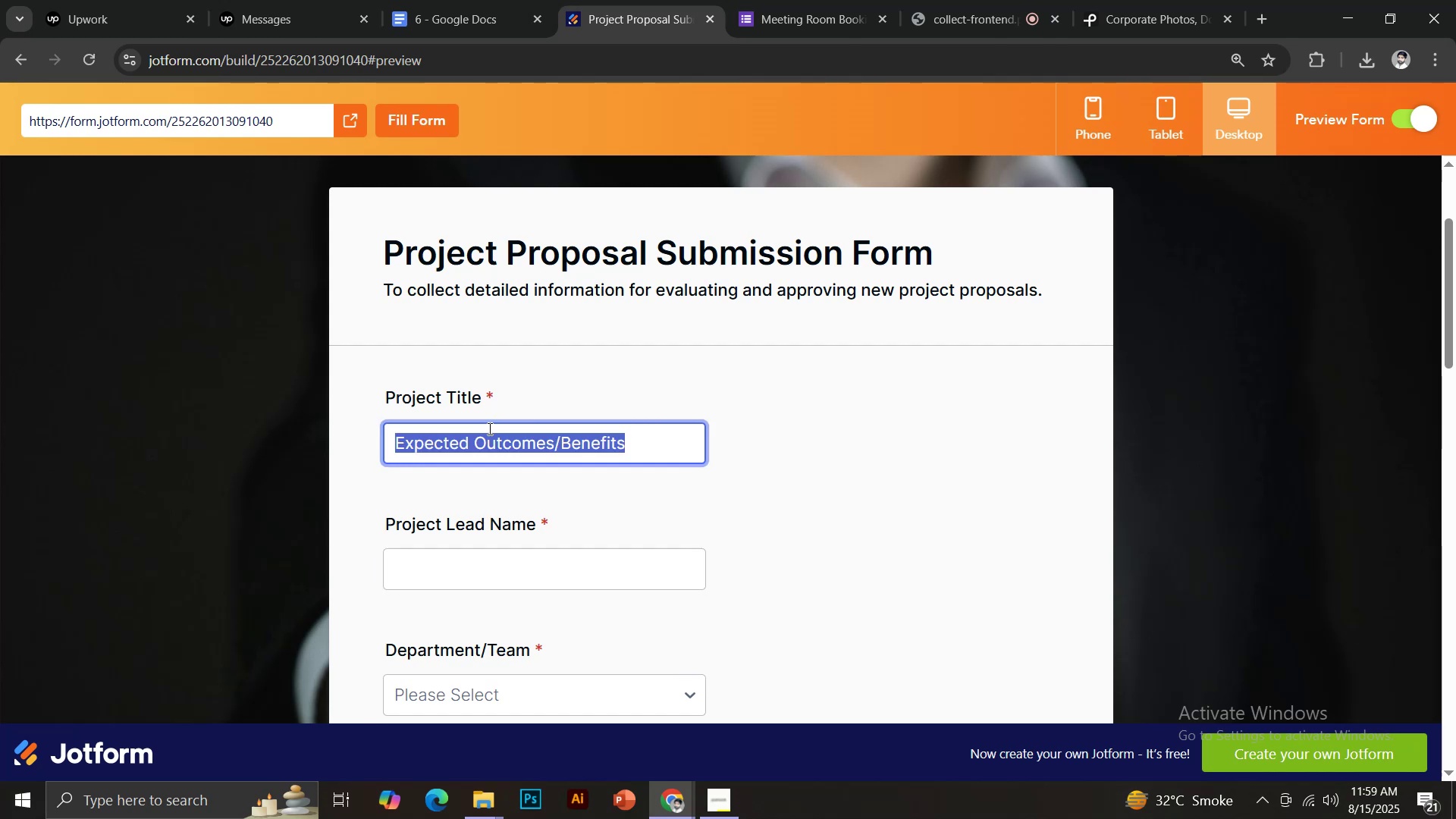 
key(Backspace)
type(Tet)
key(Backspace)
type(st)
 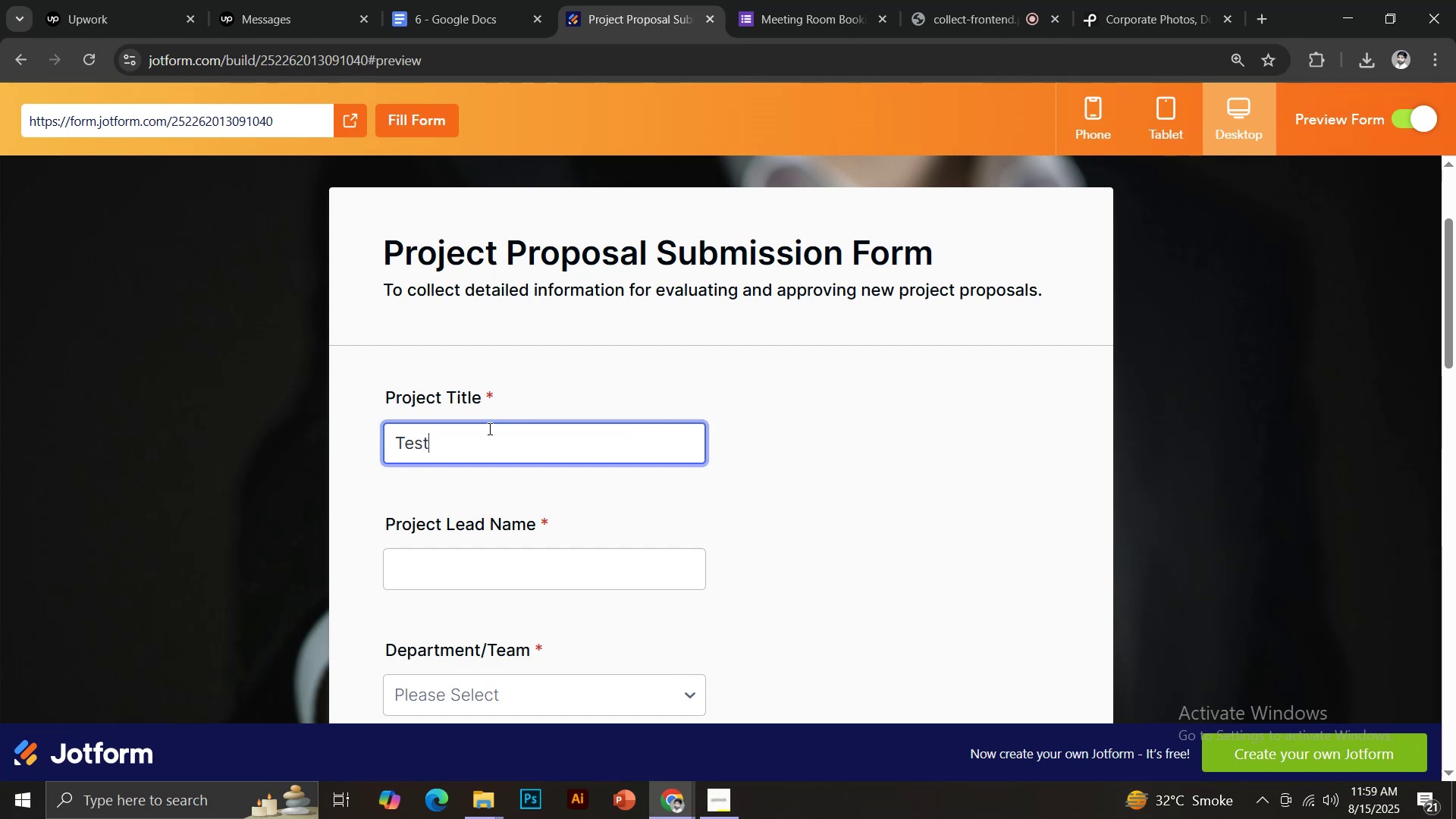 
key(Control+ControlLeft)
 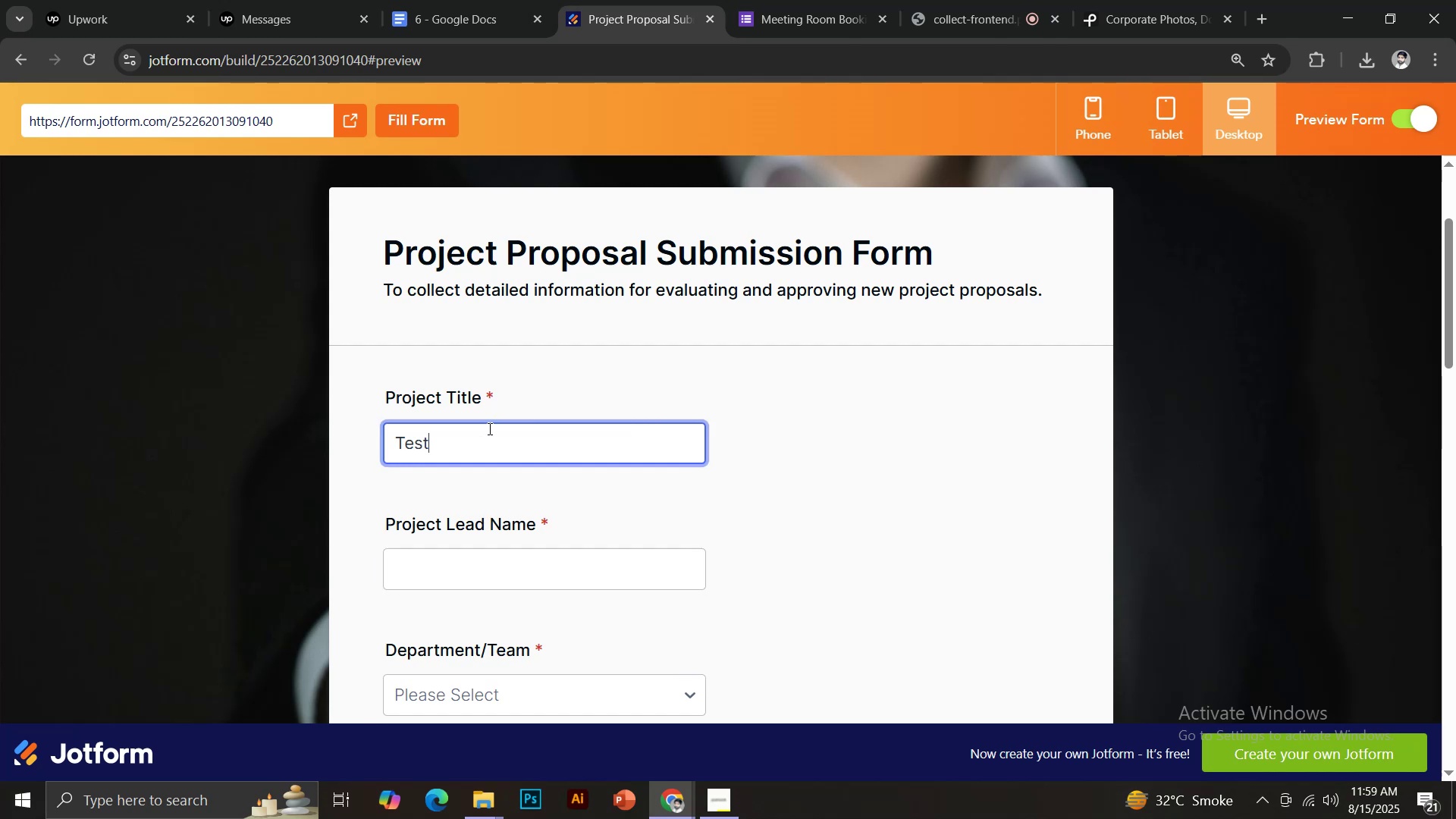 
key(Control+A)
 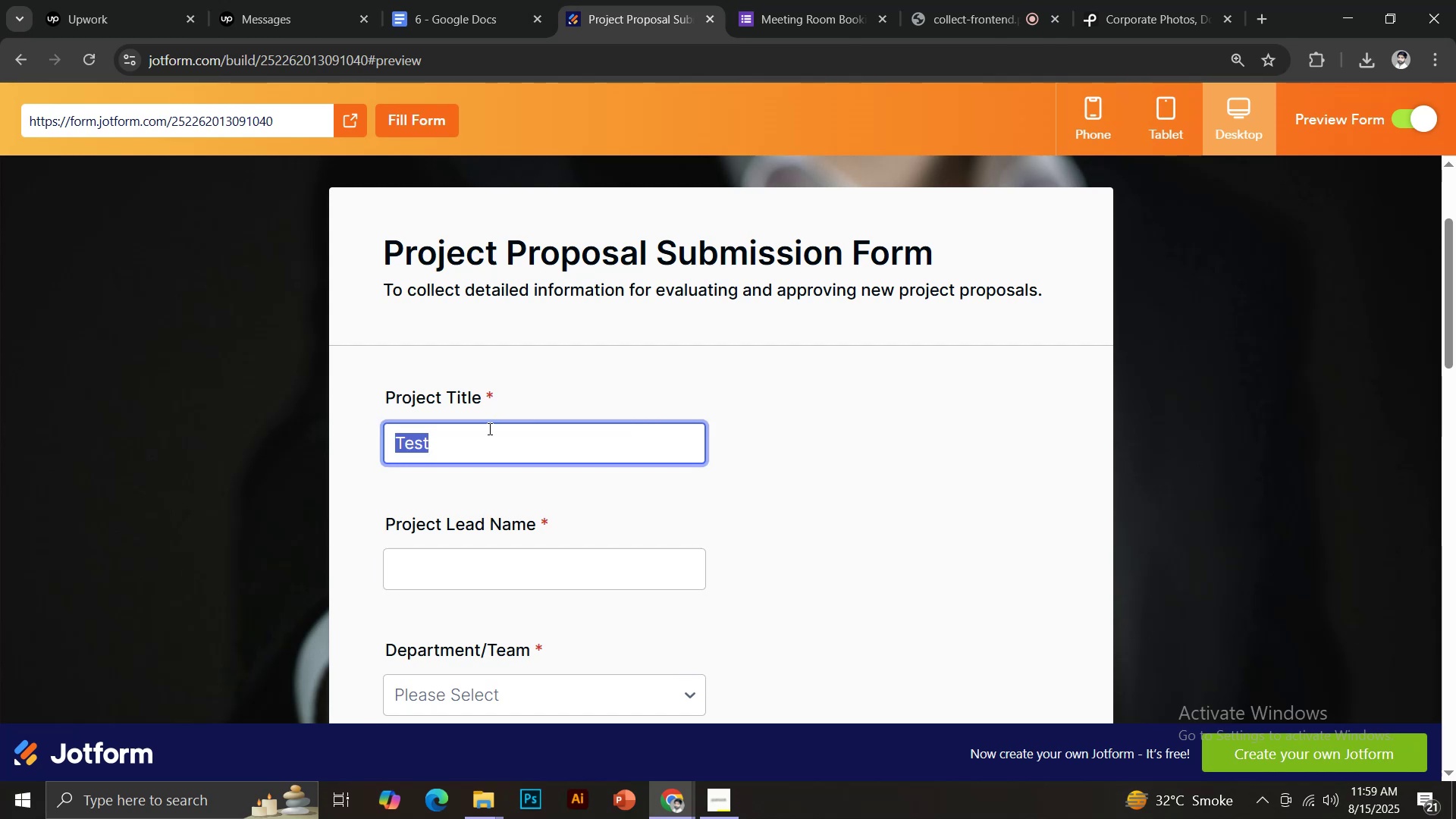 
key(Control+C)
 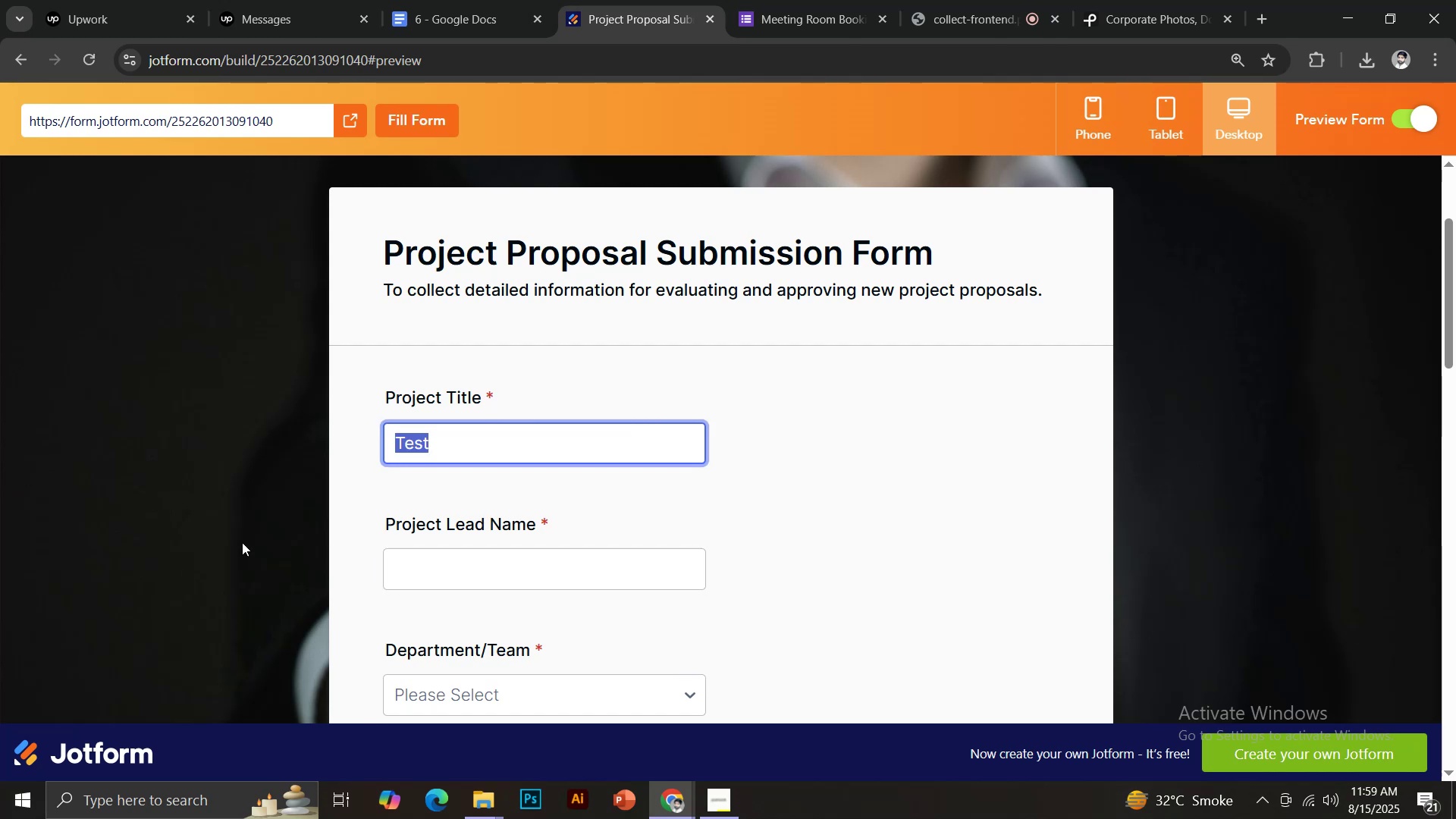 
scroll: coordinate [364, 527], scroll_direction: down, amount: 2.0
 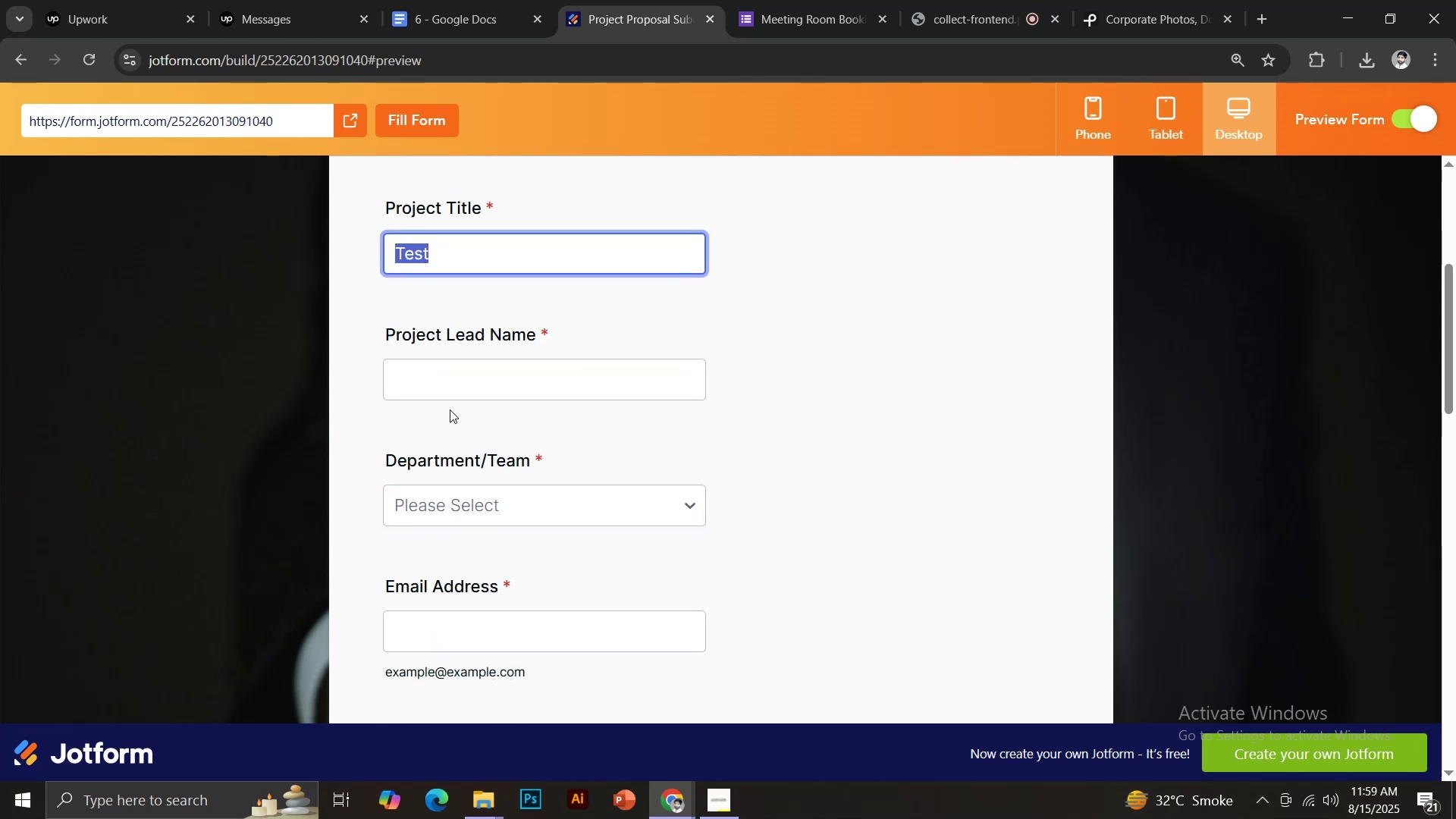 
left_click([447, 390])
 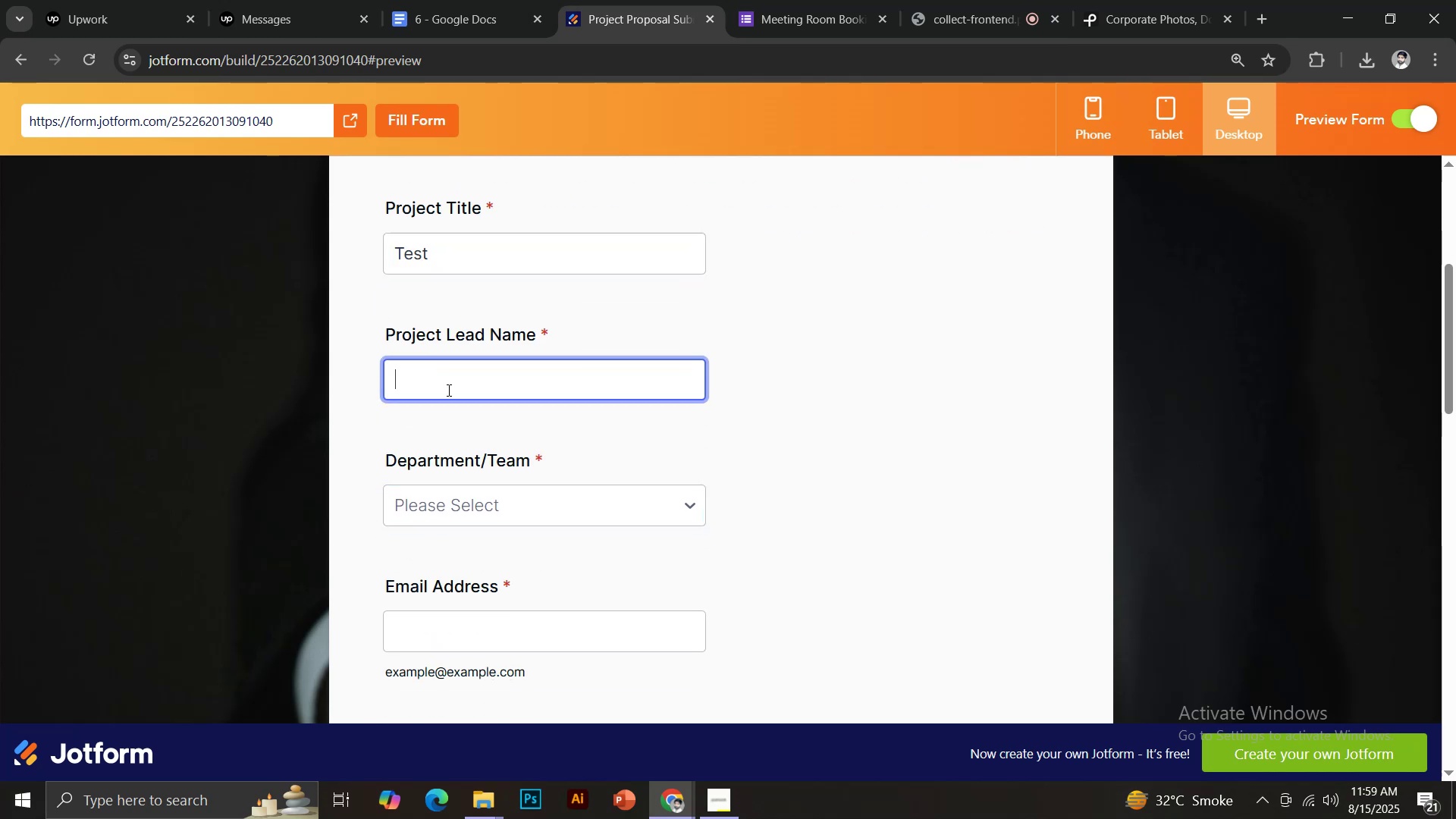 
key(Control+ControlLeft)
 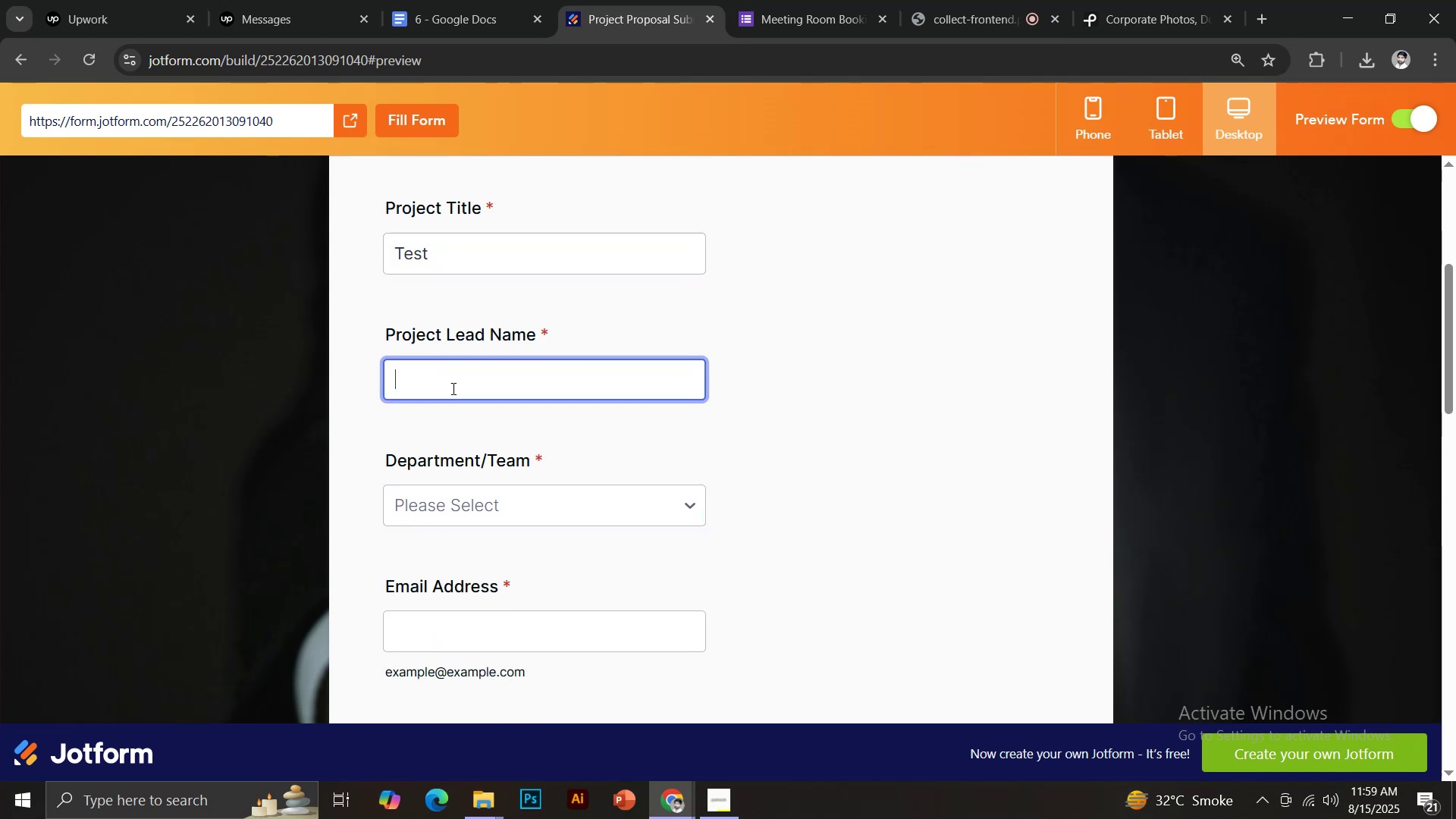 
key(Control+V)
 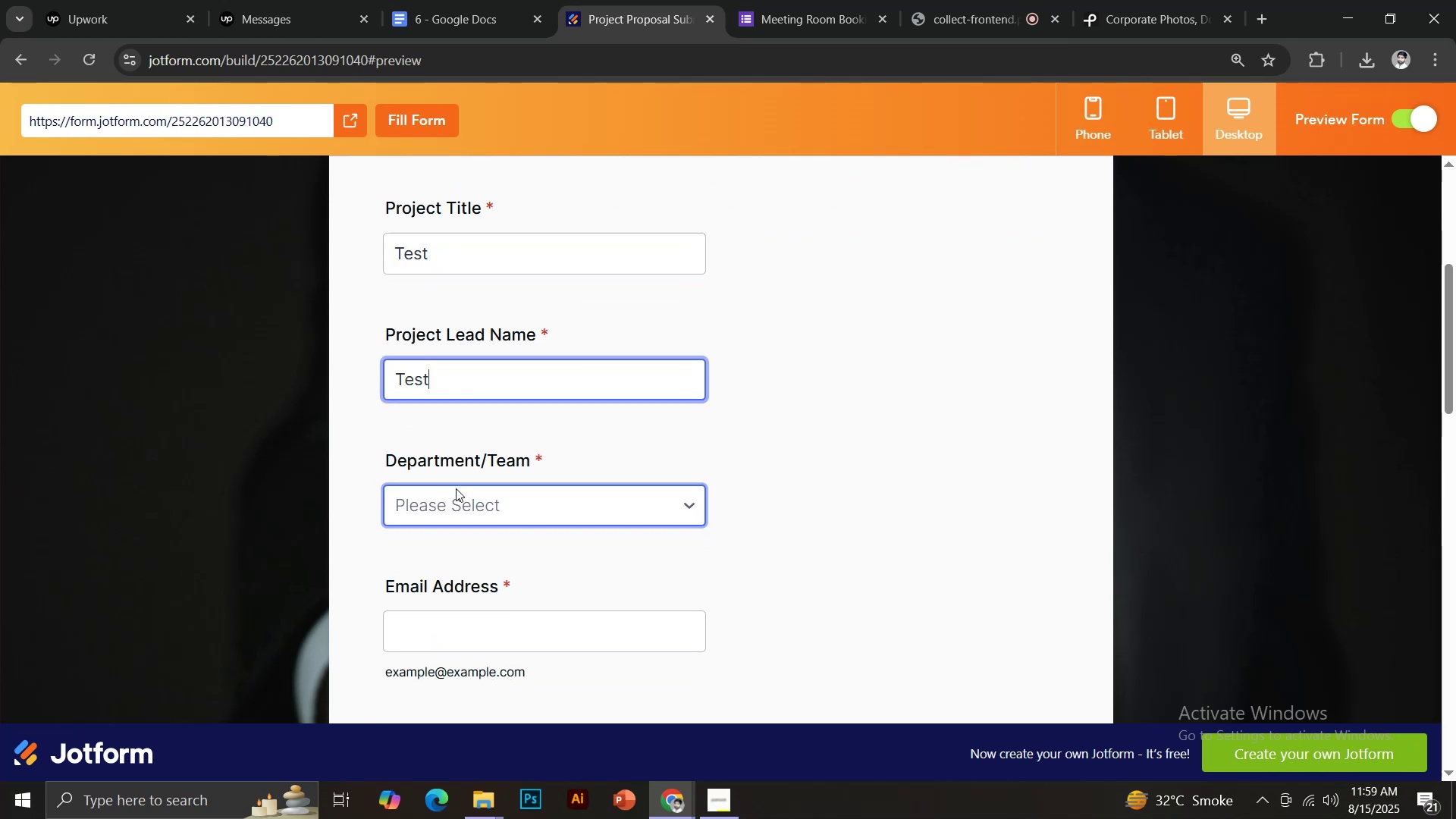 
left_click([457, 492])
 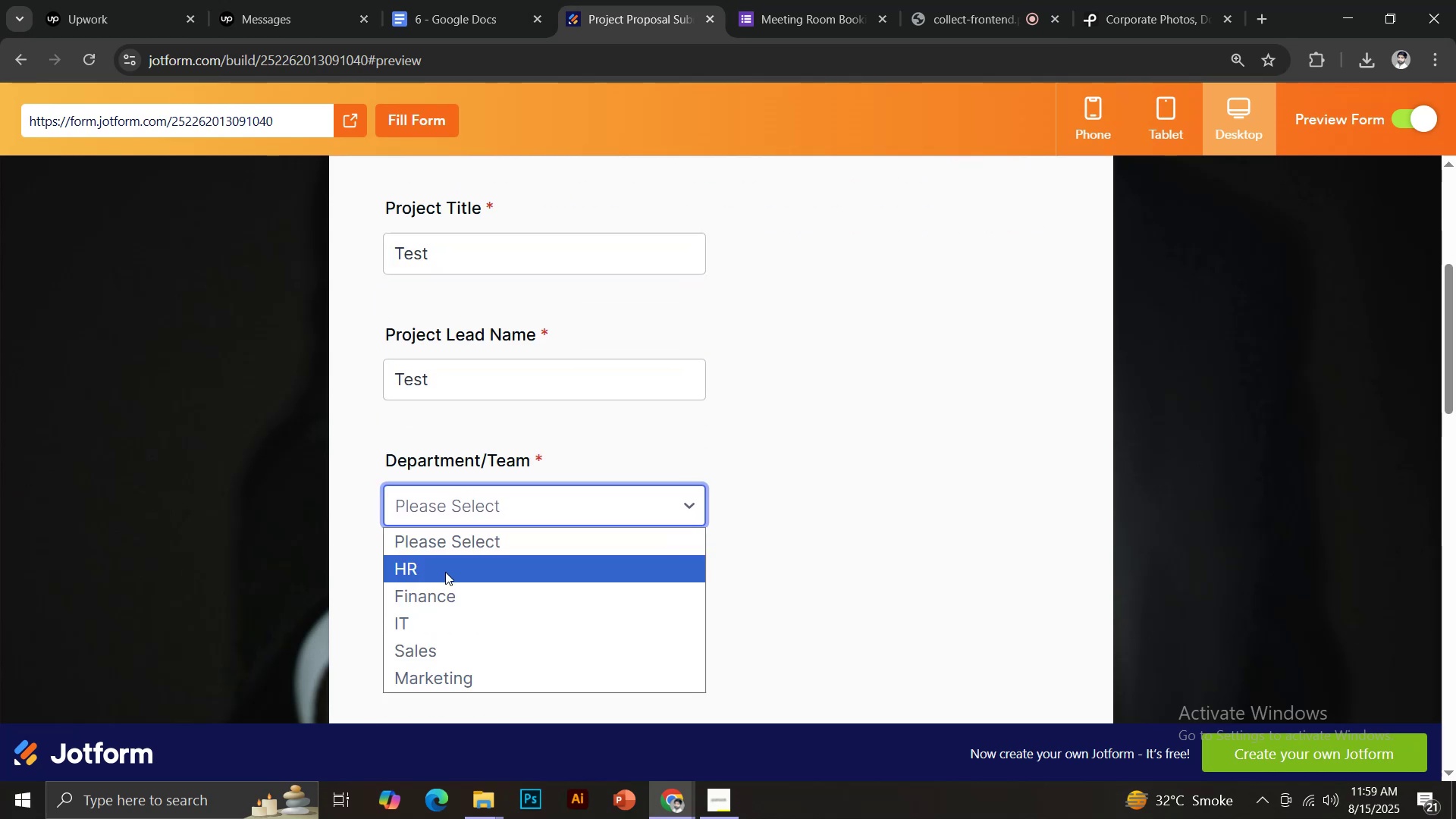 
left_click([445, 573])
 